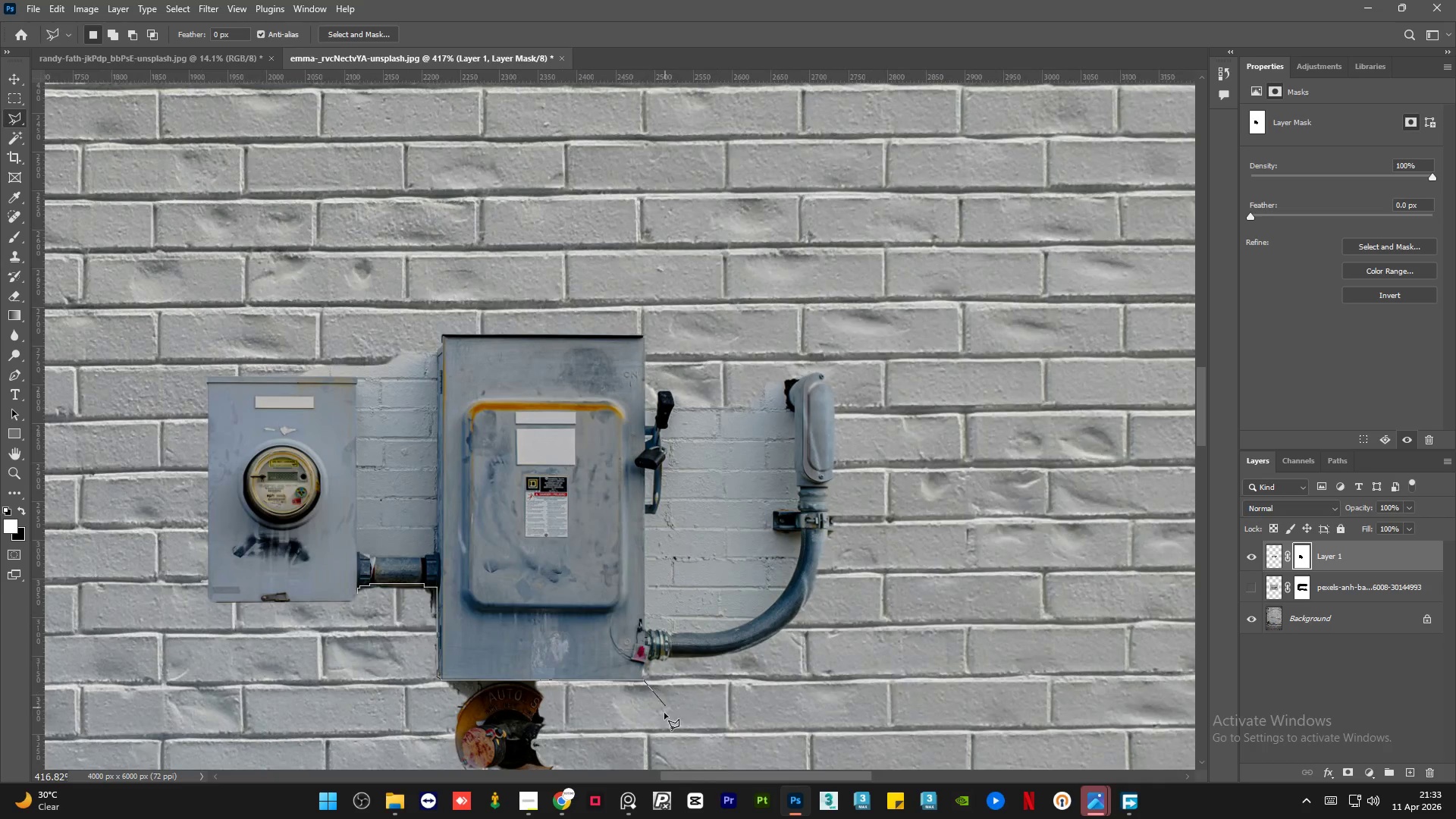 
hold_key(key=AltLeft, duration=0.34)
scroll: coordinate [663, 714], scroll_direction: up, amount: 3.0
 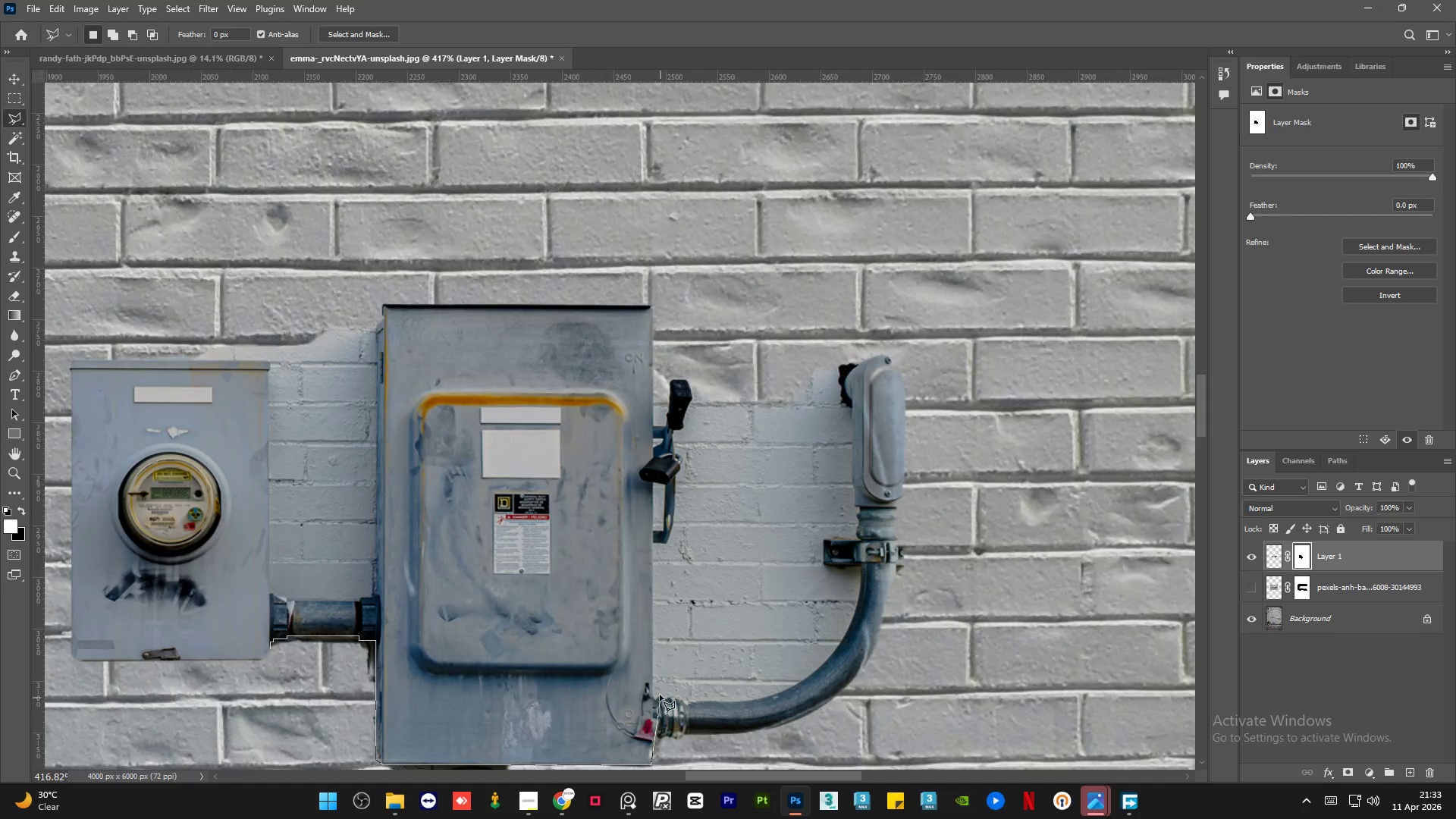 
hold_key(key=AltLeft, duration=1.09)
scroll: coordinate [670, 582], scroll_direction: up, amount: 8.0
 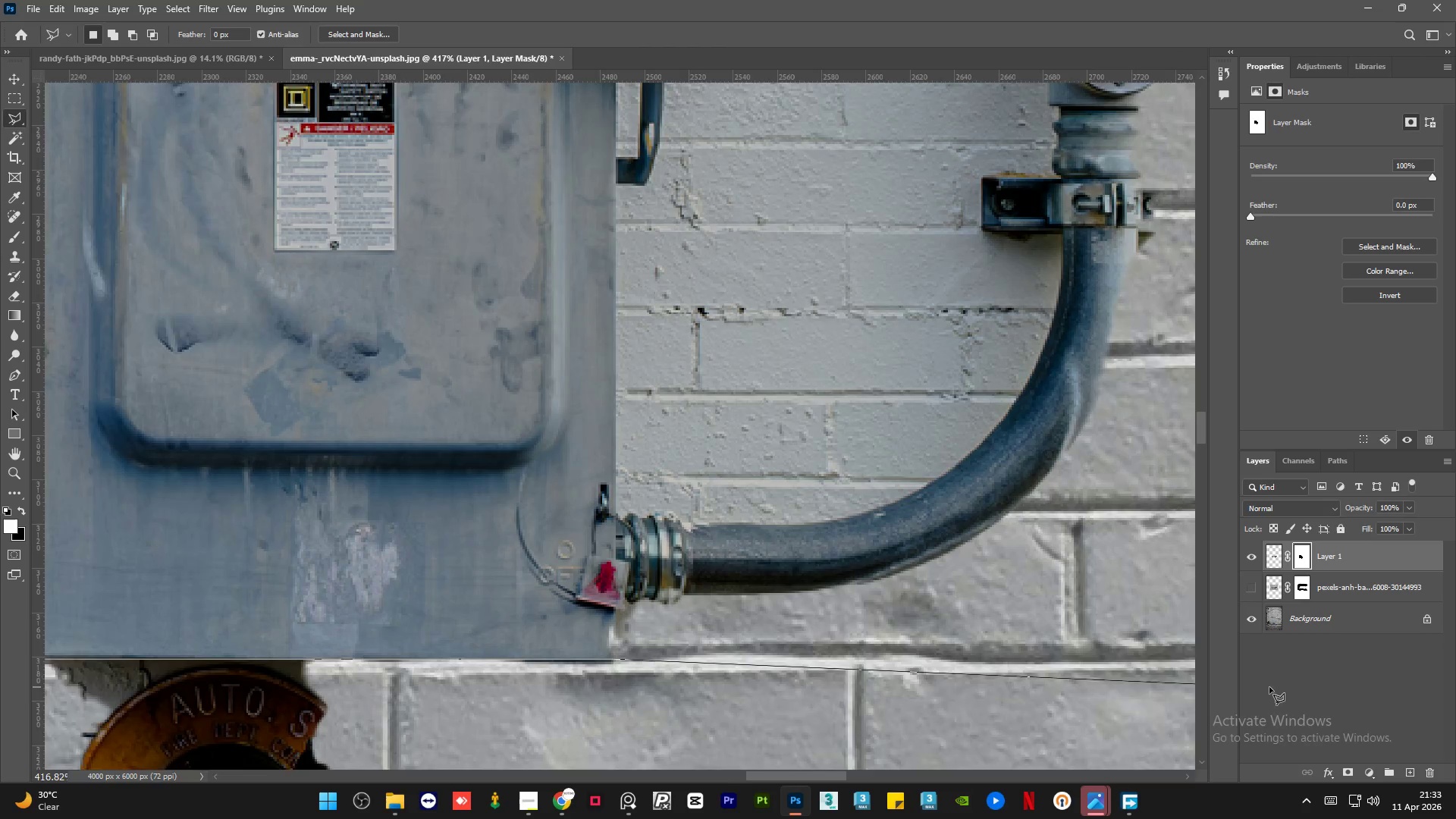 
hold_key(key=AltLeft, duration=0.58)
scroll: coordinate [339, 731], scroll_direction: up, amount: 4.0
 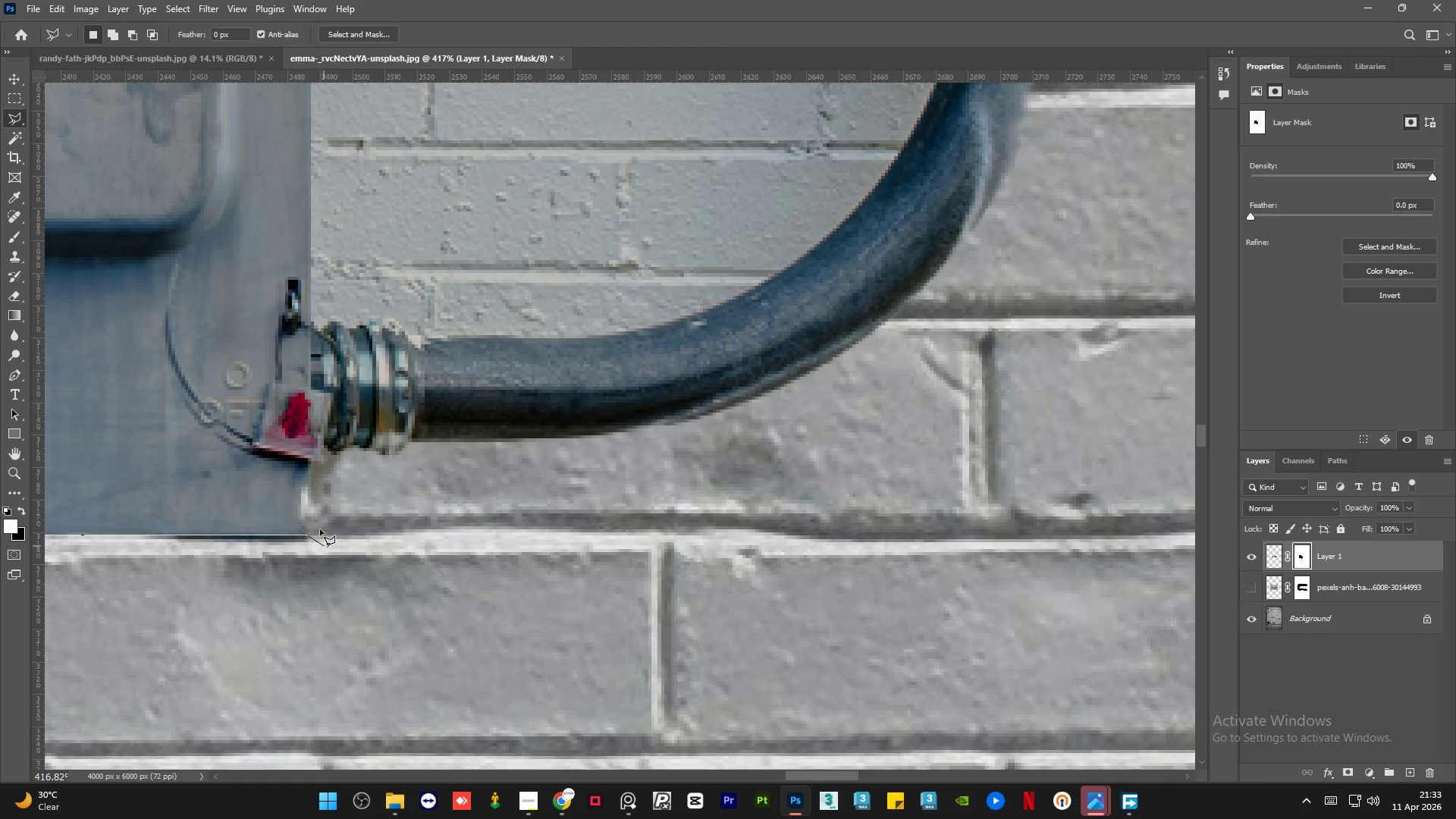 
hold_key(key=ShiftLeft, duration=1.52)
 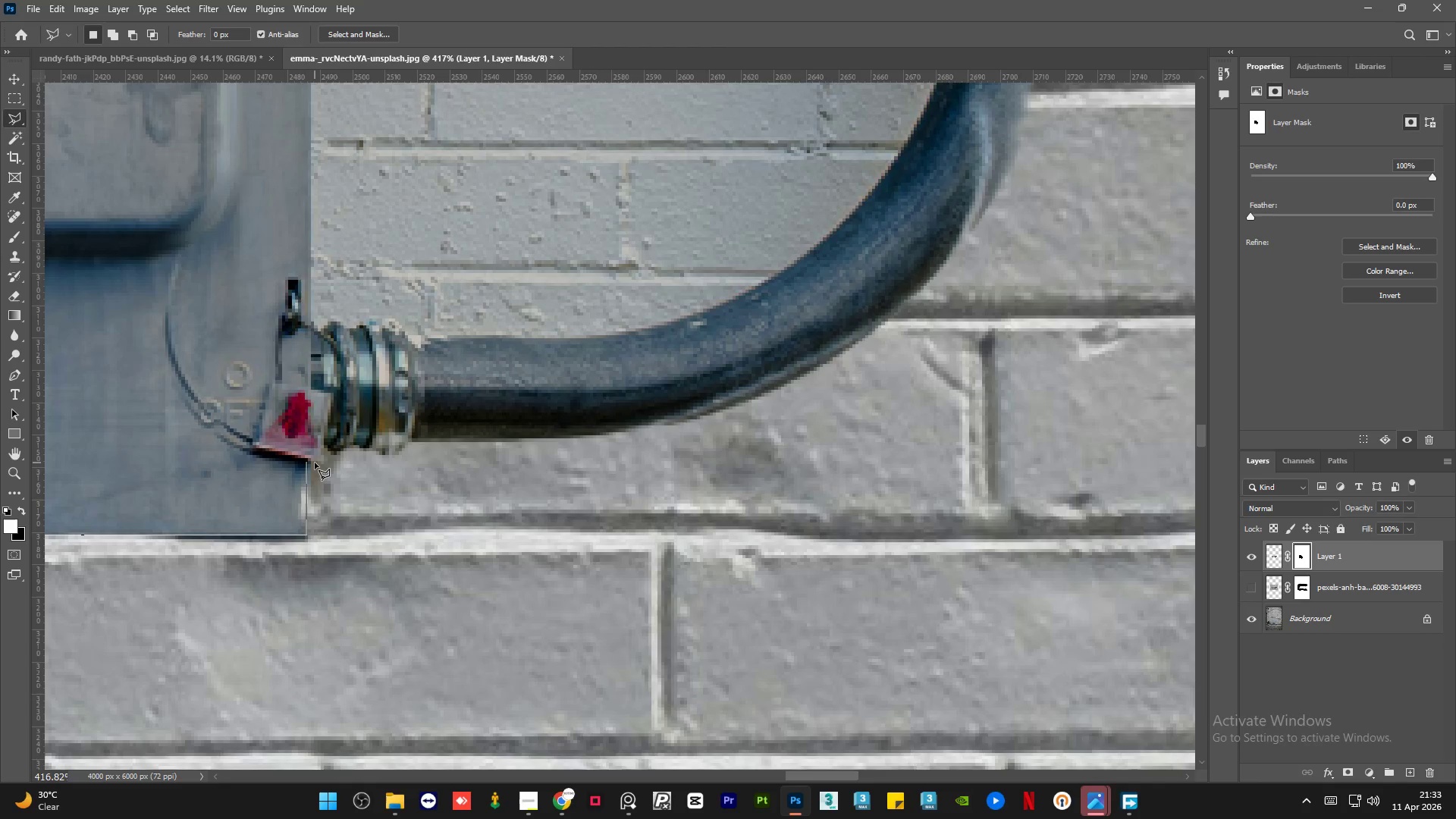 
hold_key(key=ShiftLeft, duration=0.73)
left_click([315, 463])
 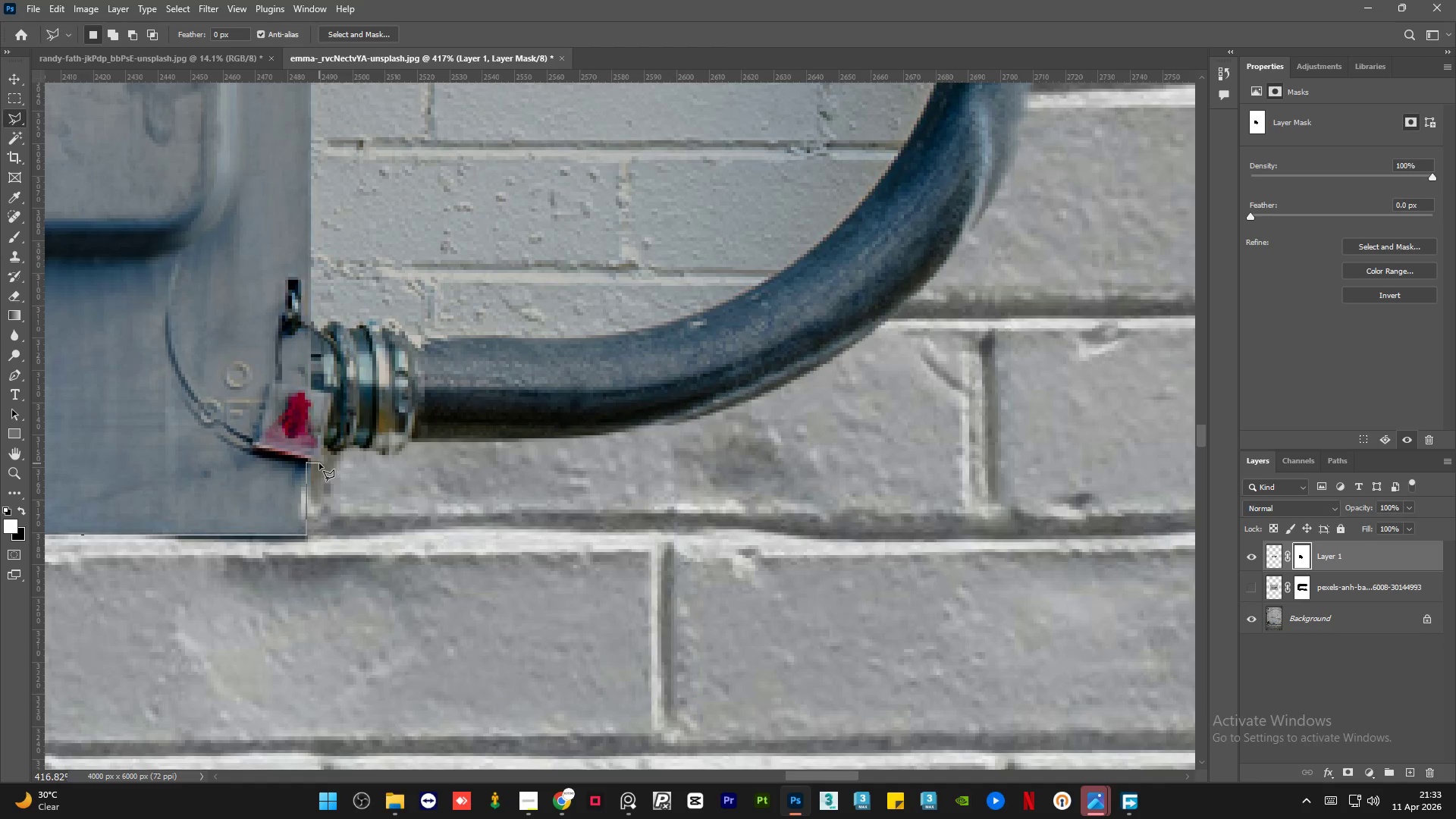 
left_click([320, 463])
 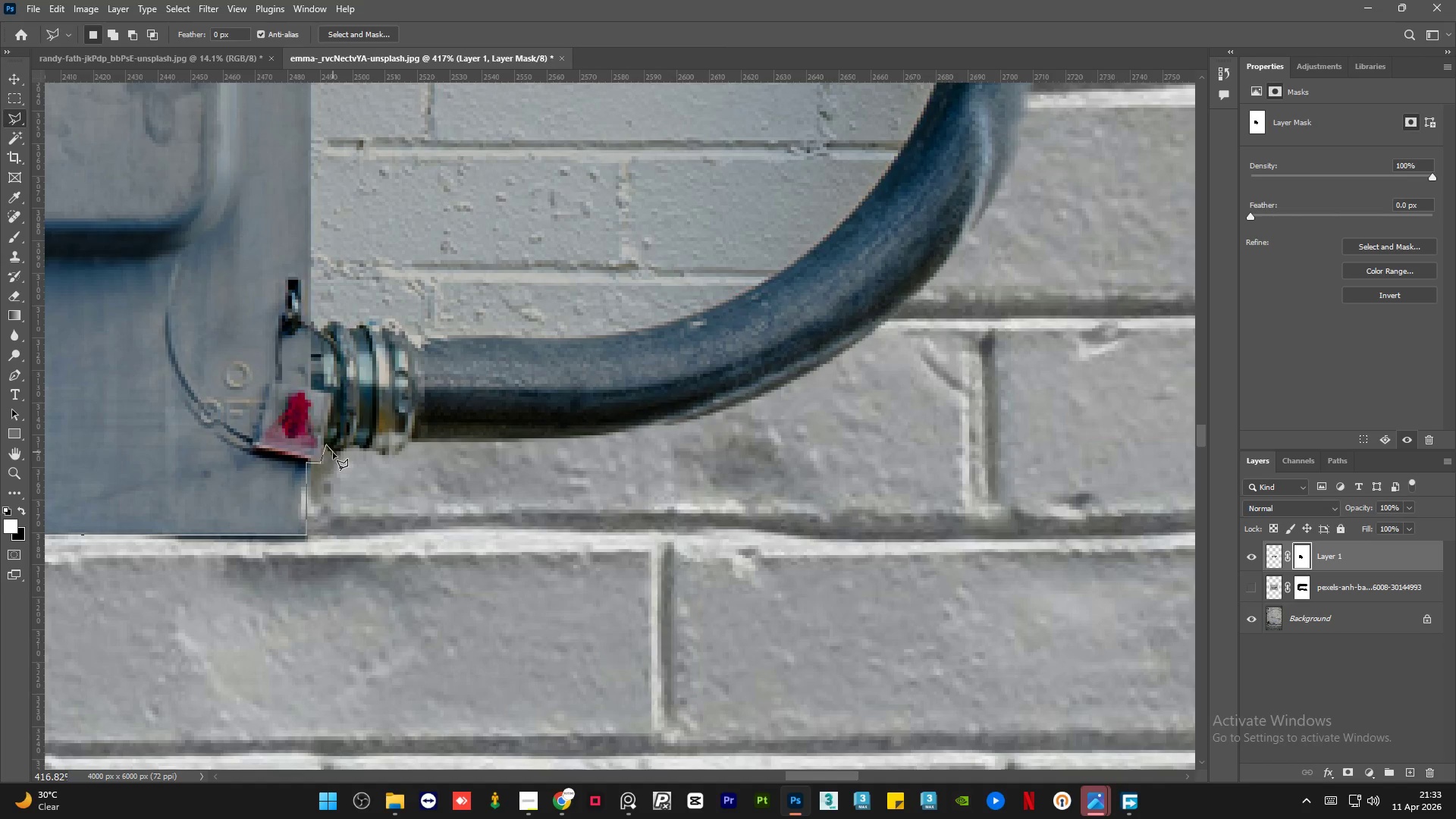 
left_click([334, 453])
 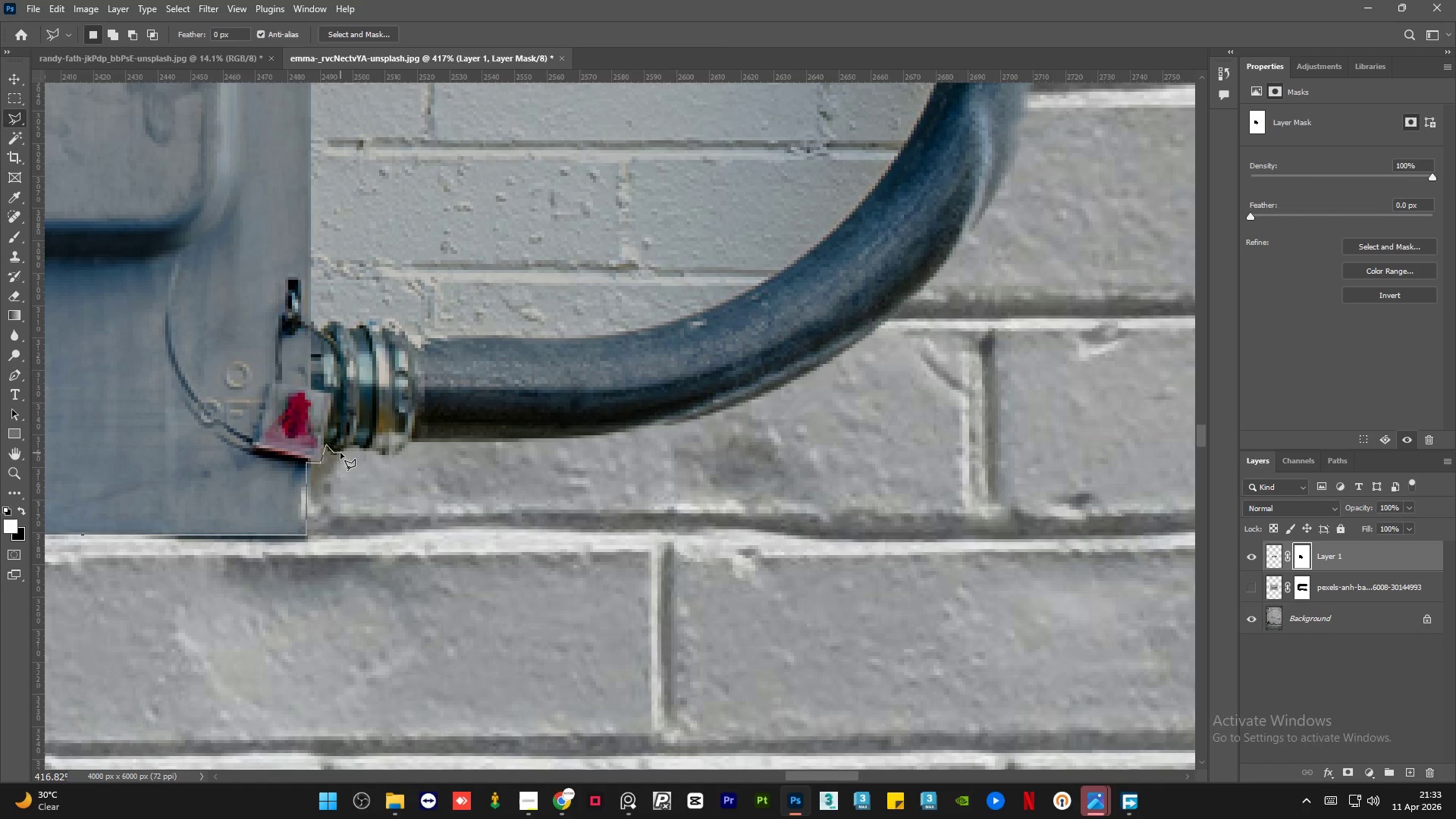 
double_click([340, 453])
 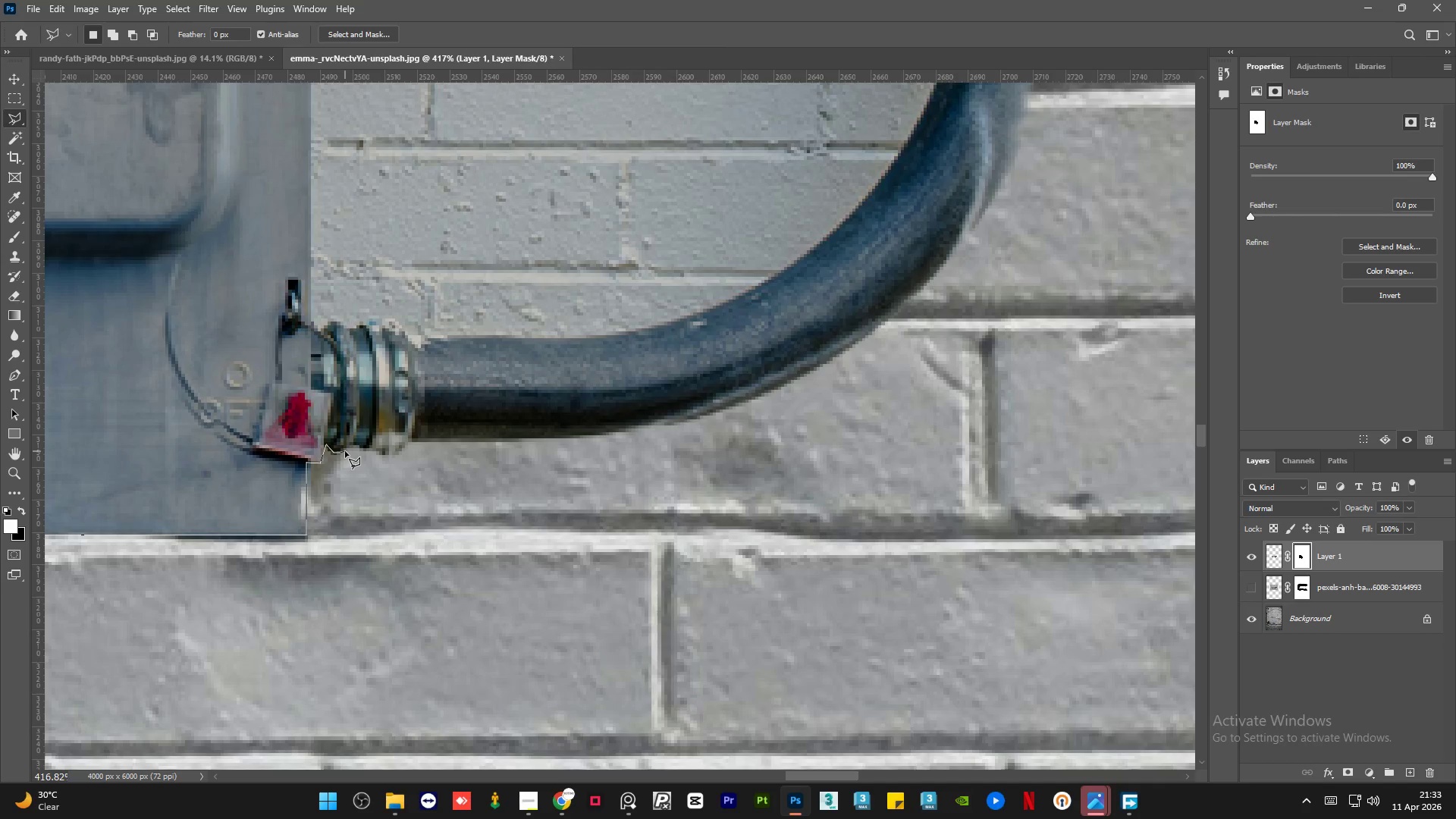 
triple_click([345, 451])
 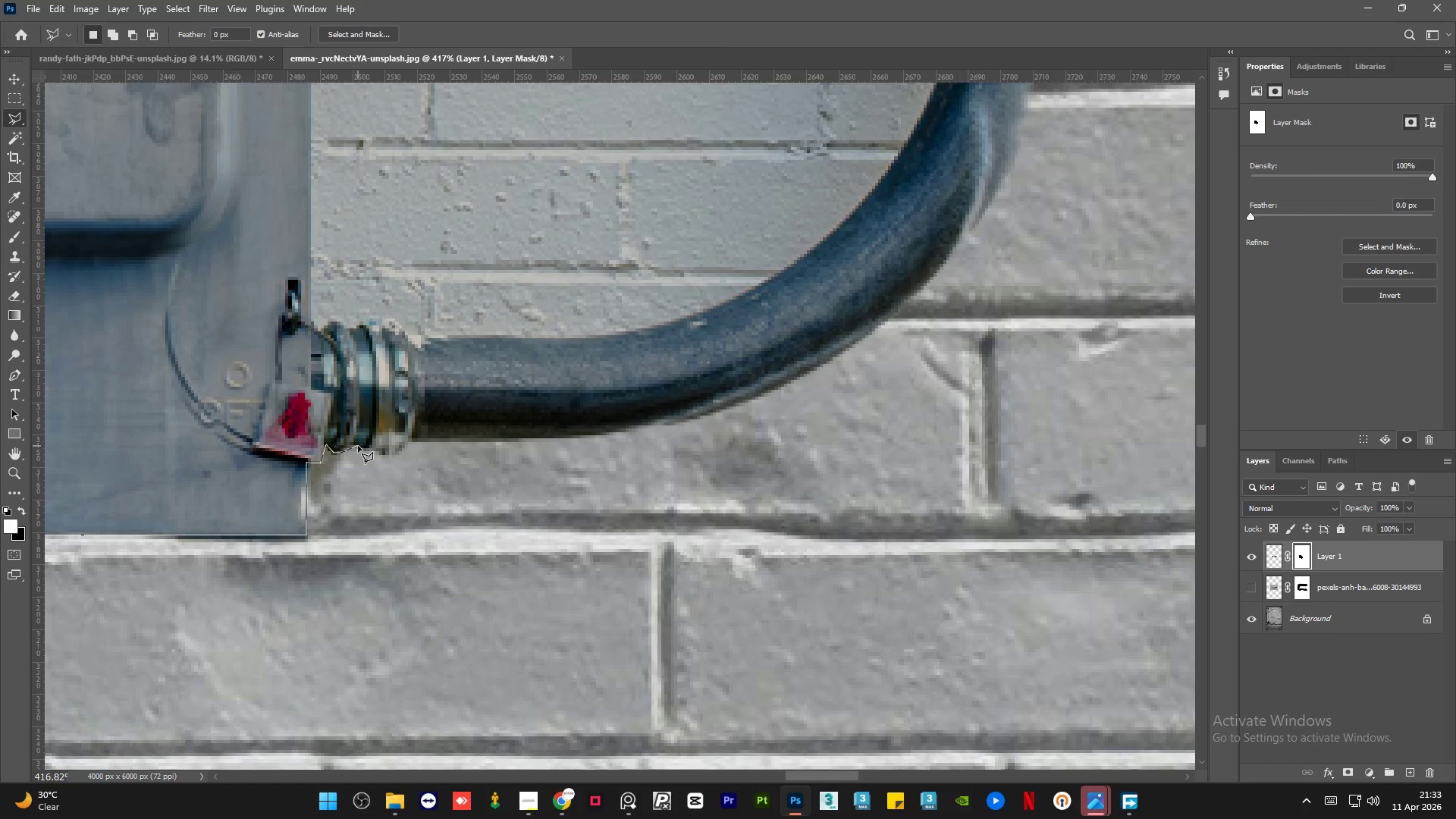 
double_click([361, 446])
 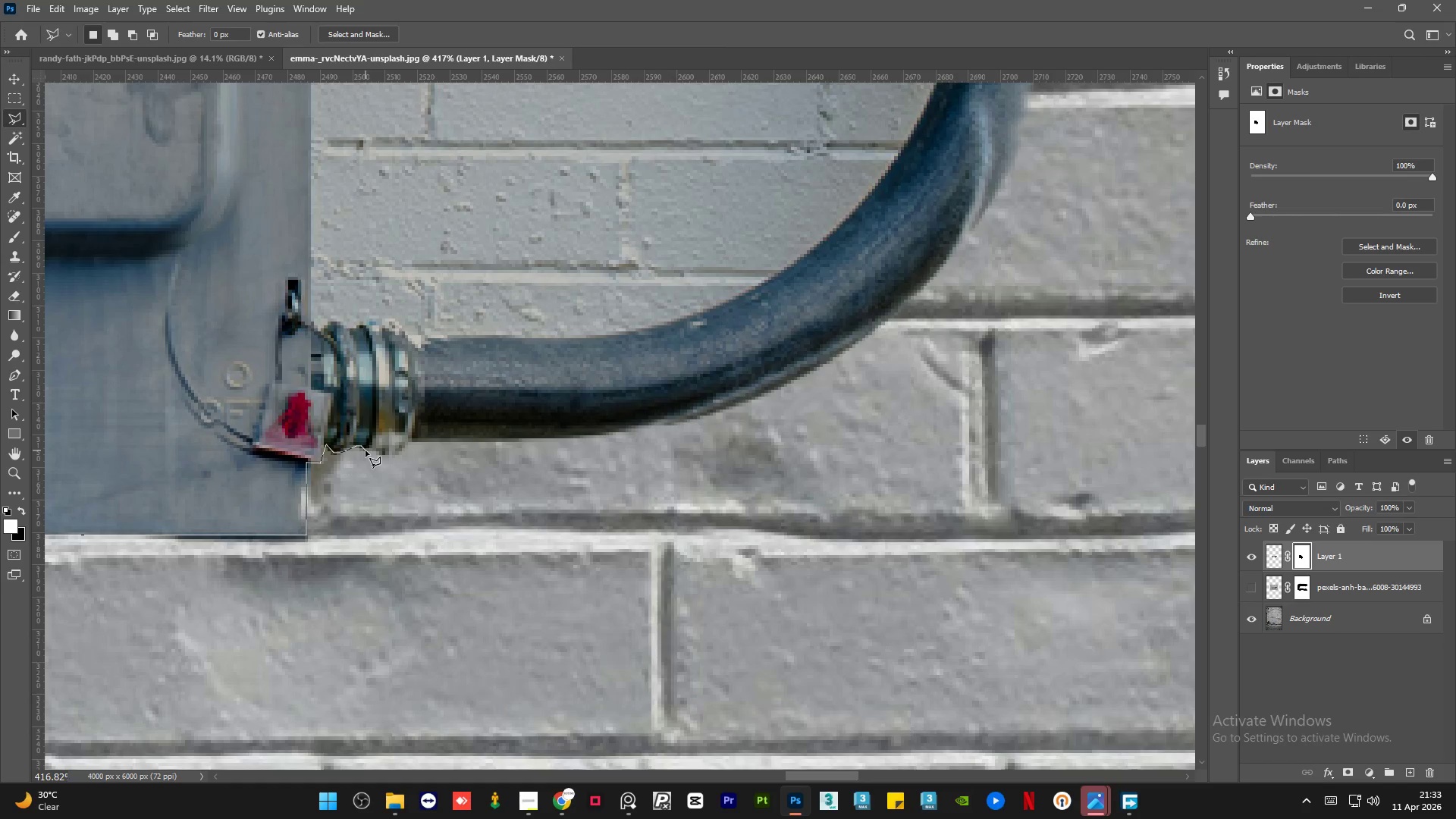 
left_click([366, 450])
 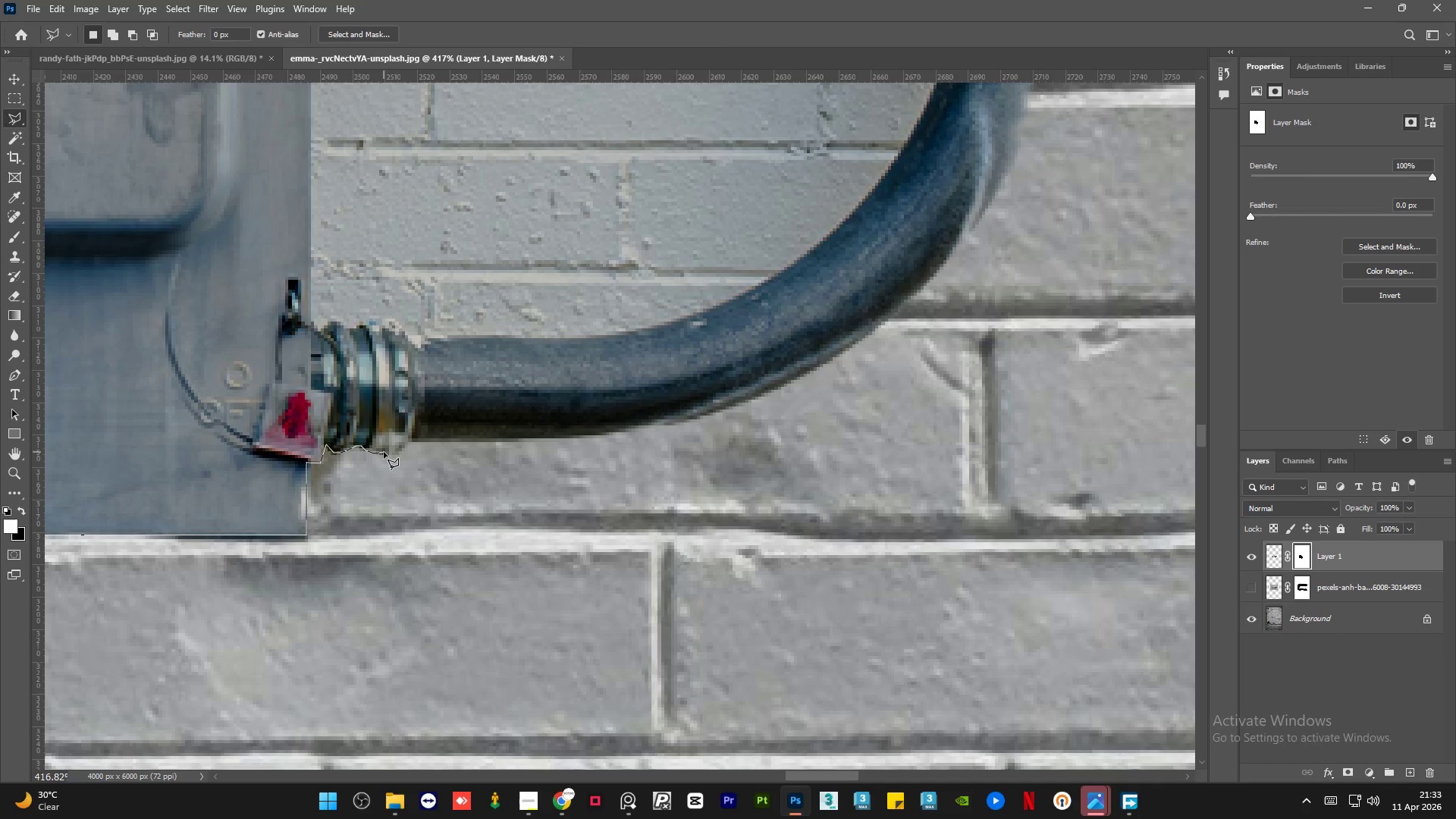 
left_click([381, 452])
 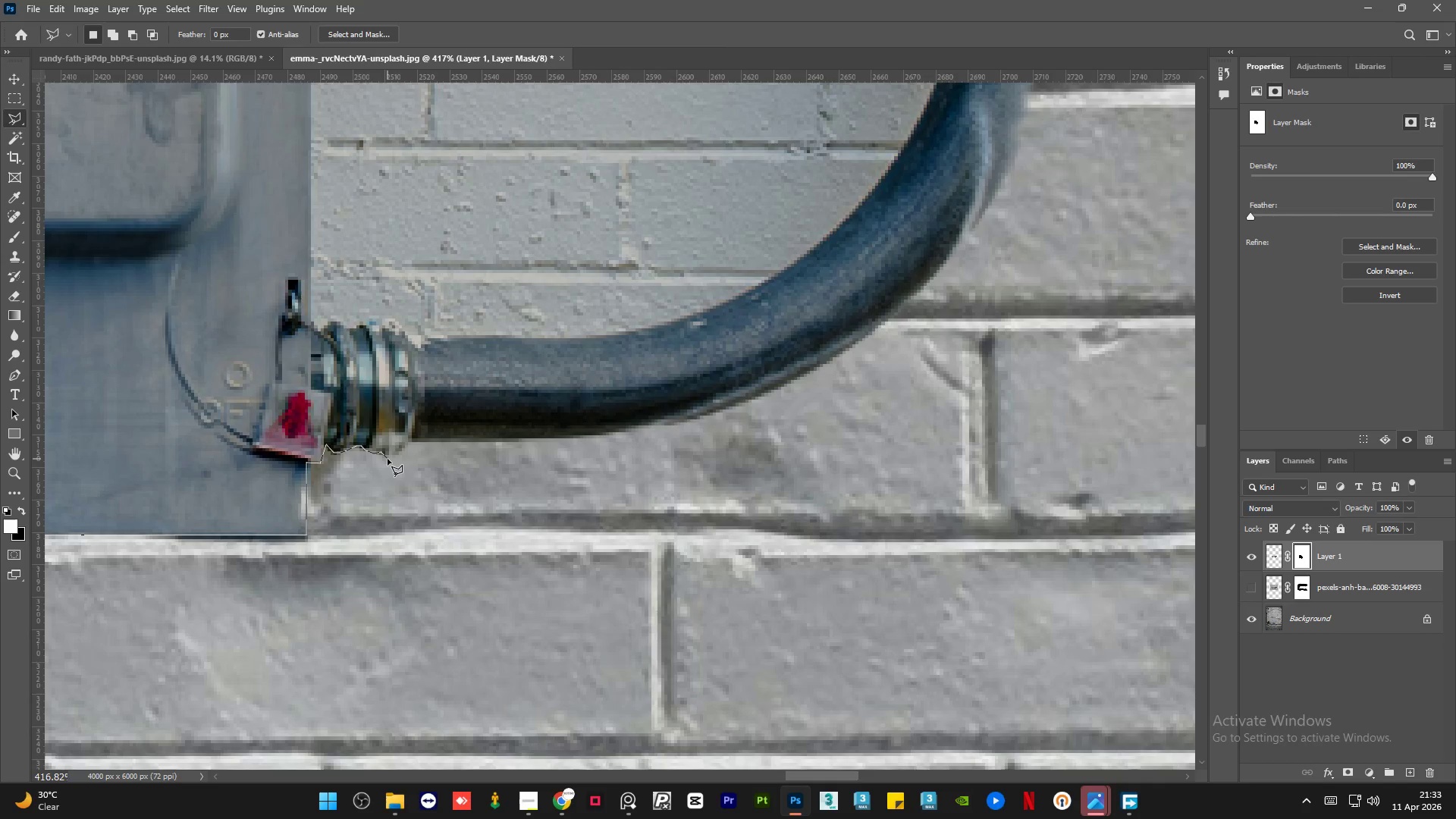 
left_click([388, 459])
 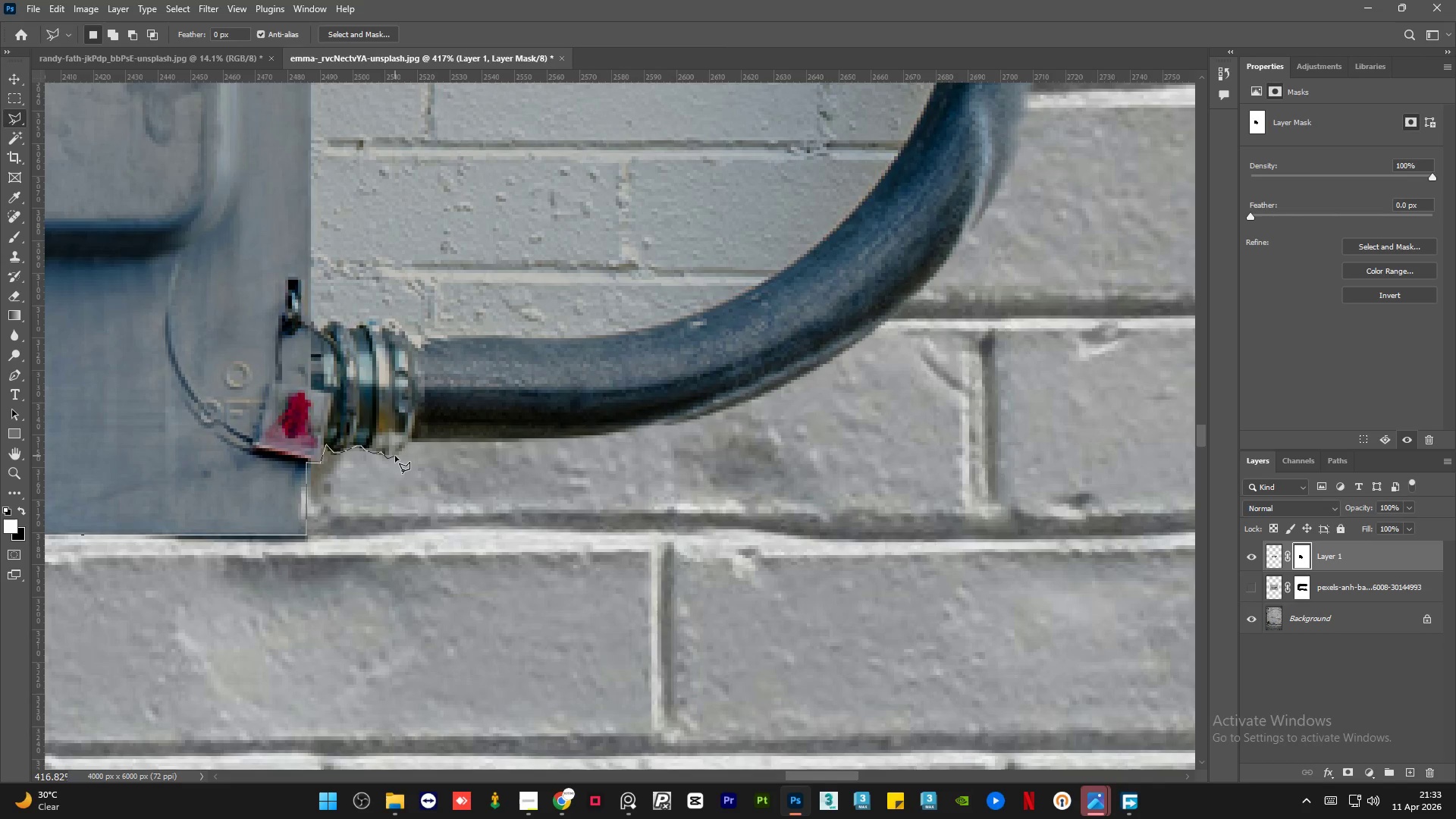 
left_click([398, 456])
 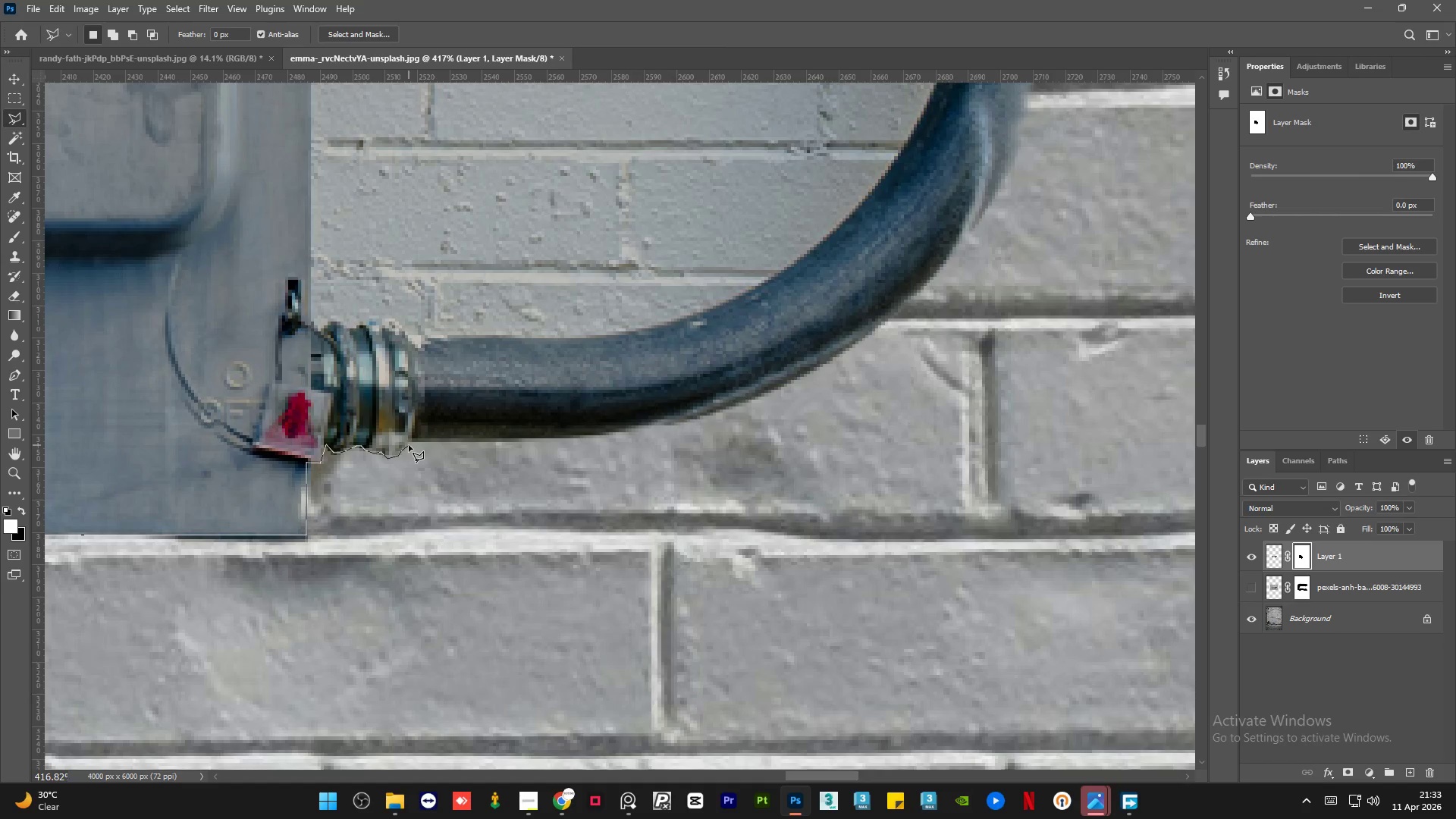 
left_click([408, 447])
 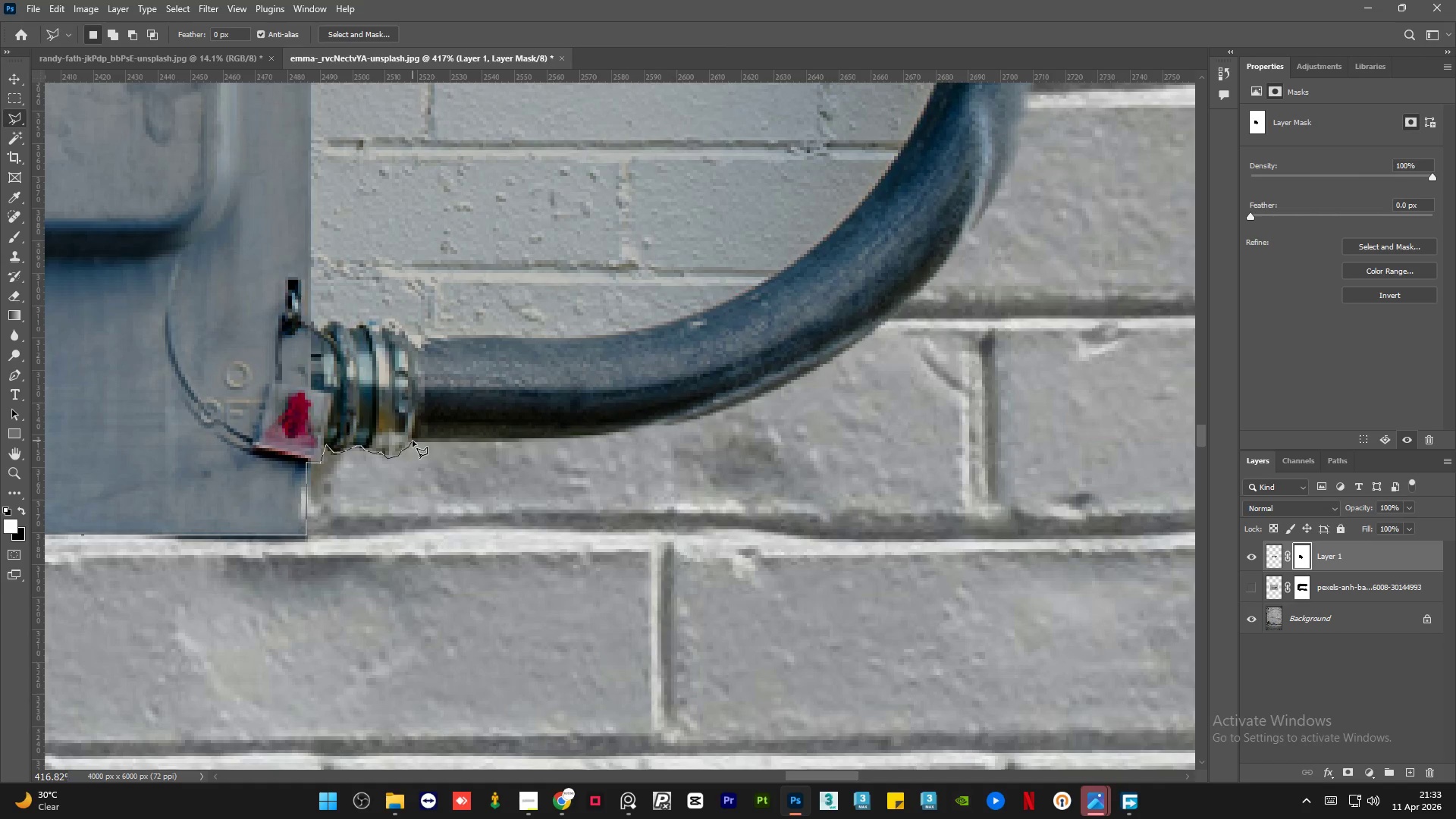 
left_click([413, 441])
 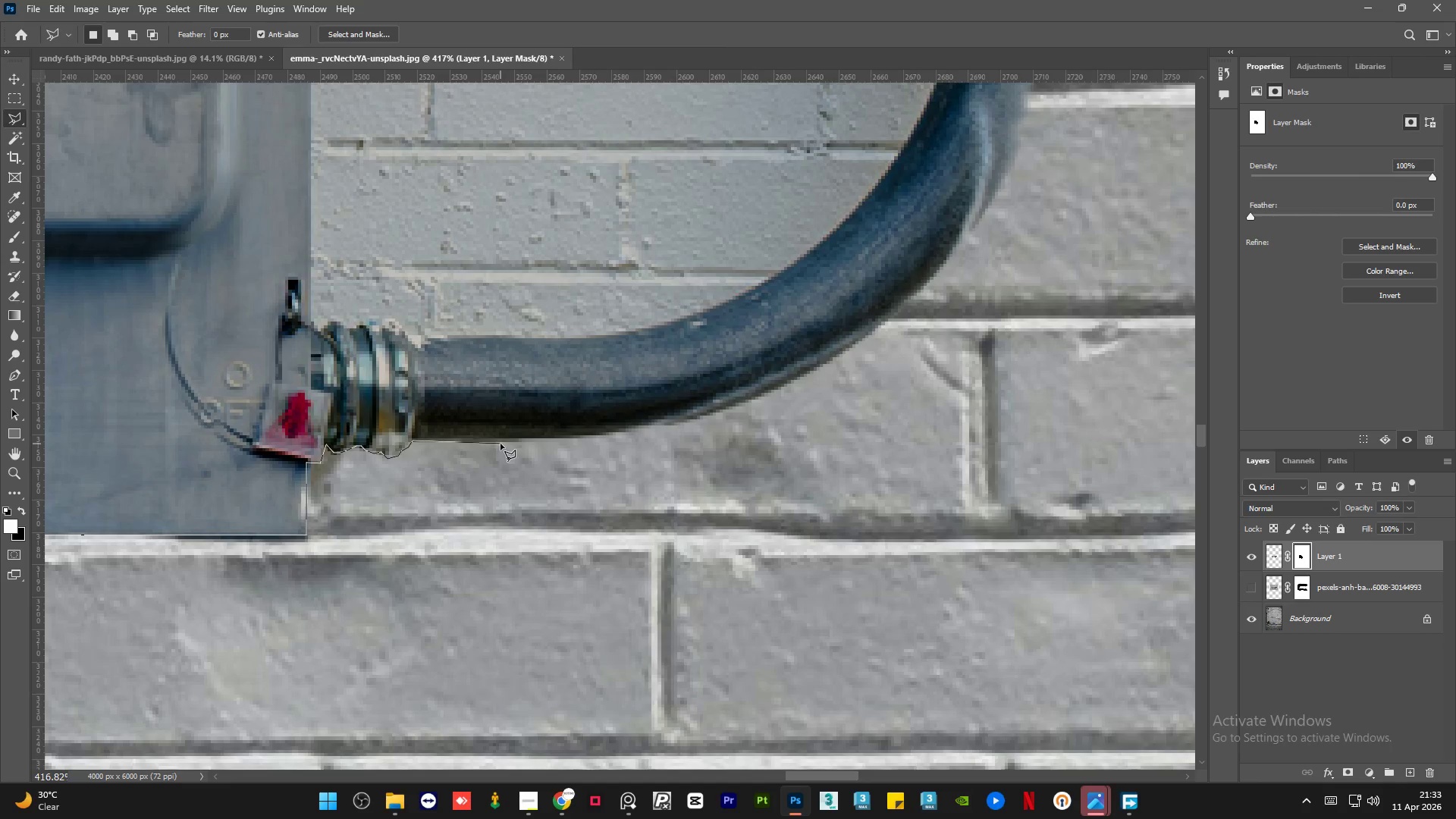 
left_click([502, 439])
 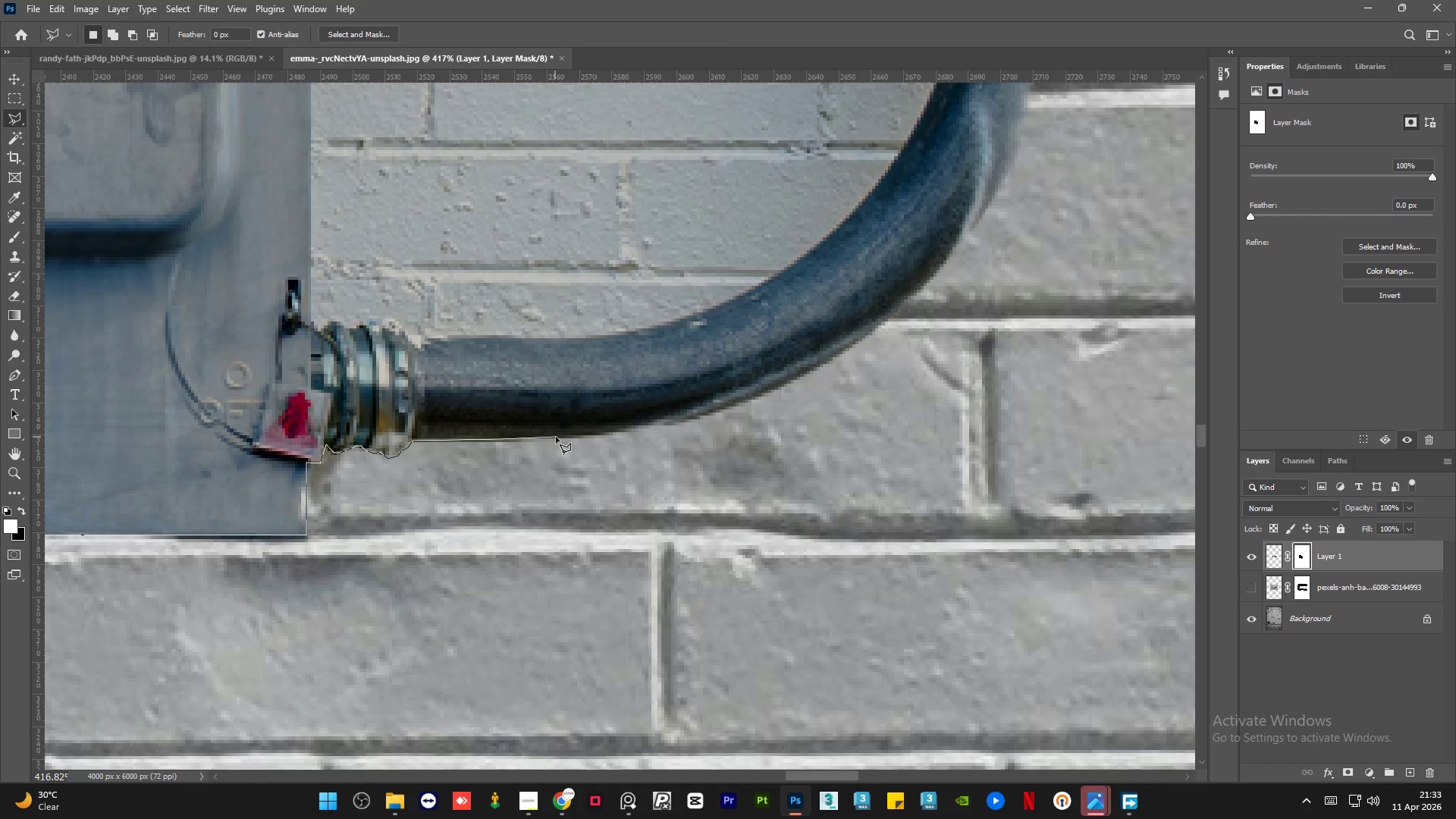 
left_click([558, 437])
 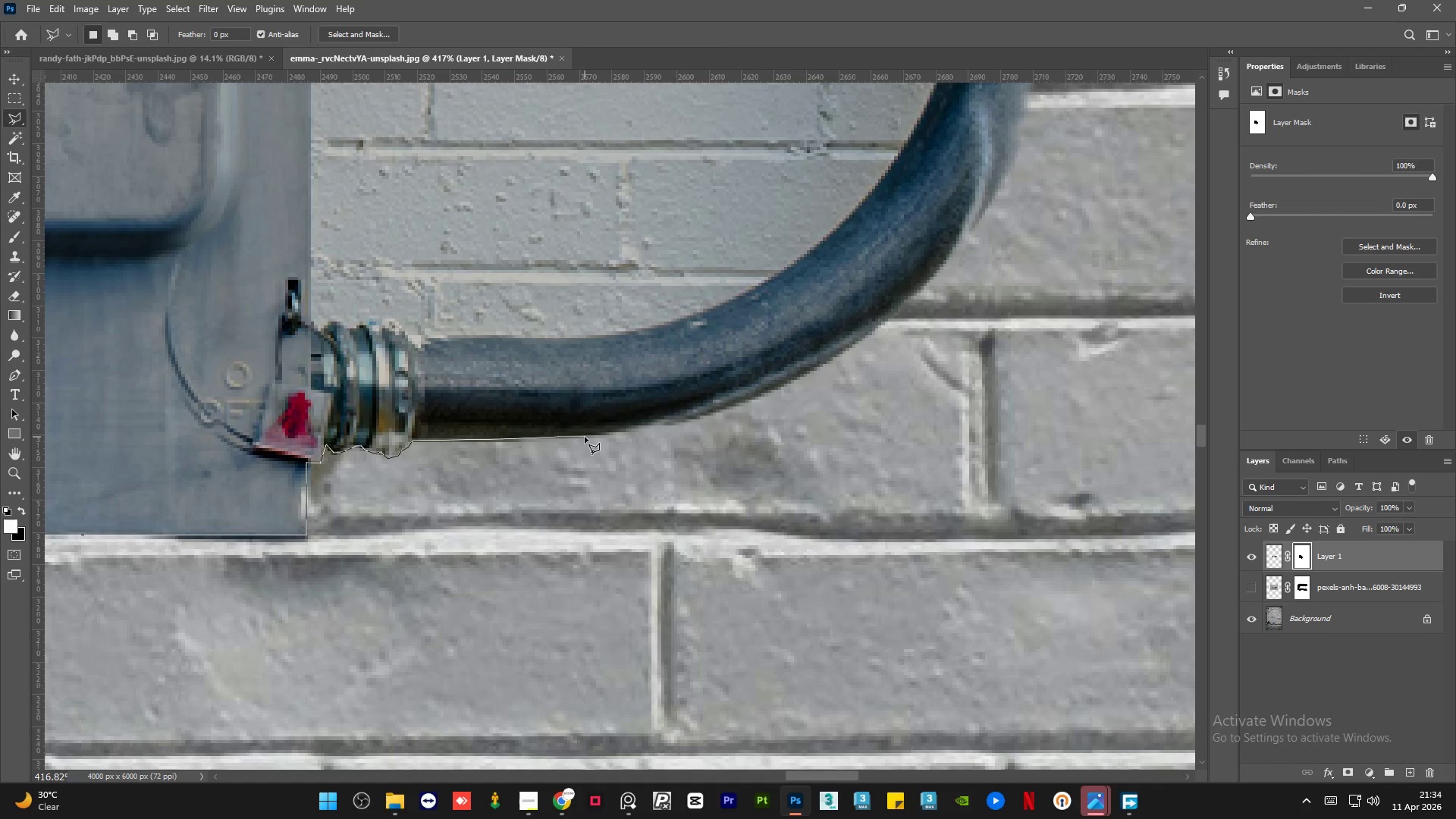 
left_click([586, 437])
 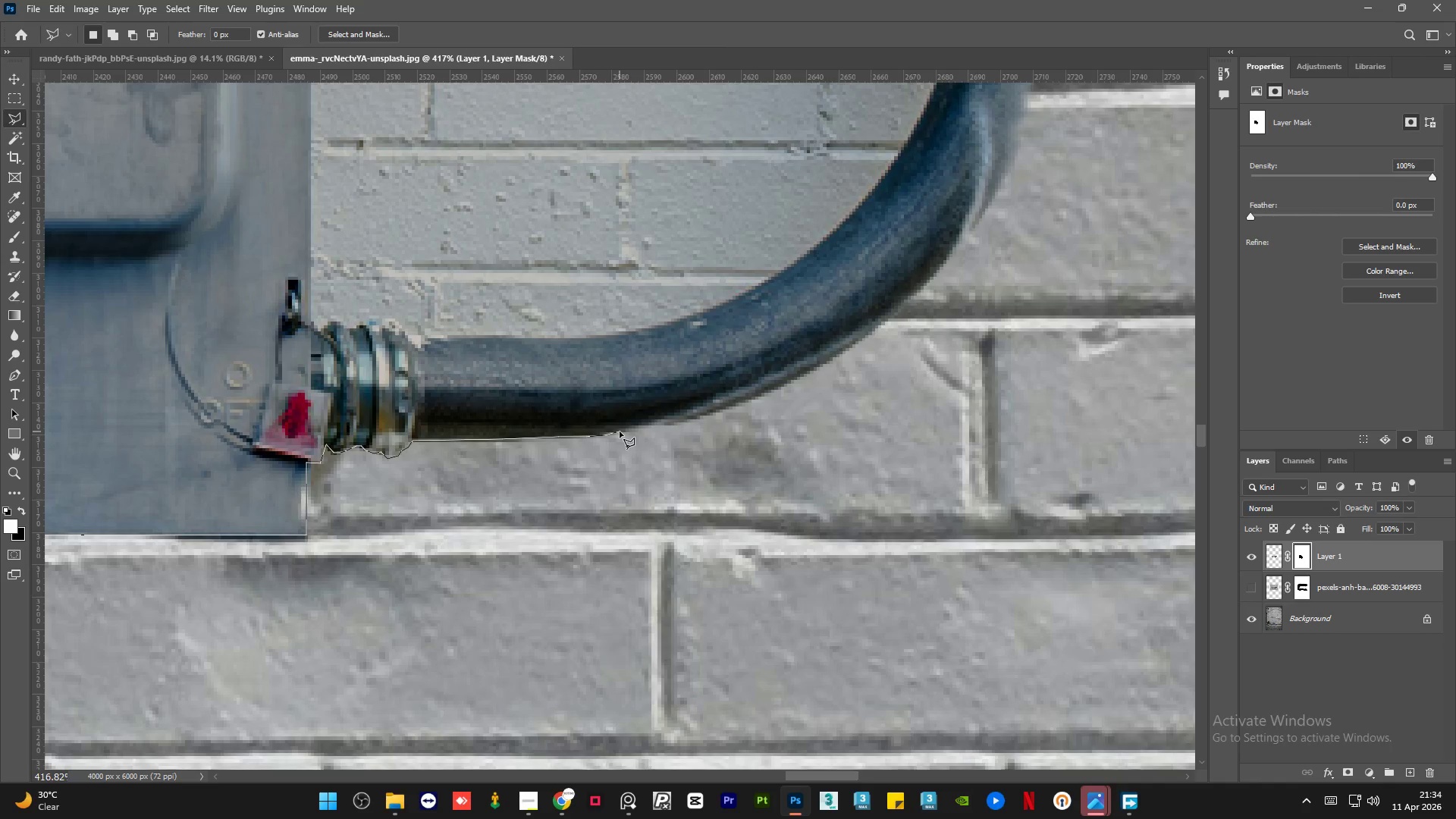 
left_click([625, 431])
 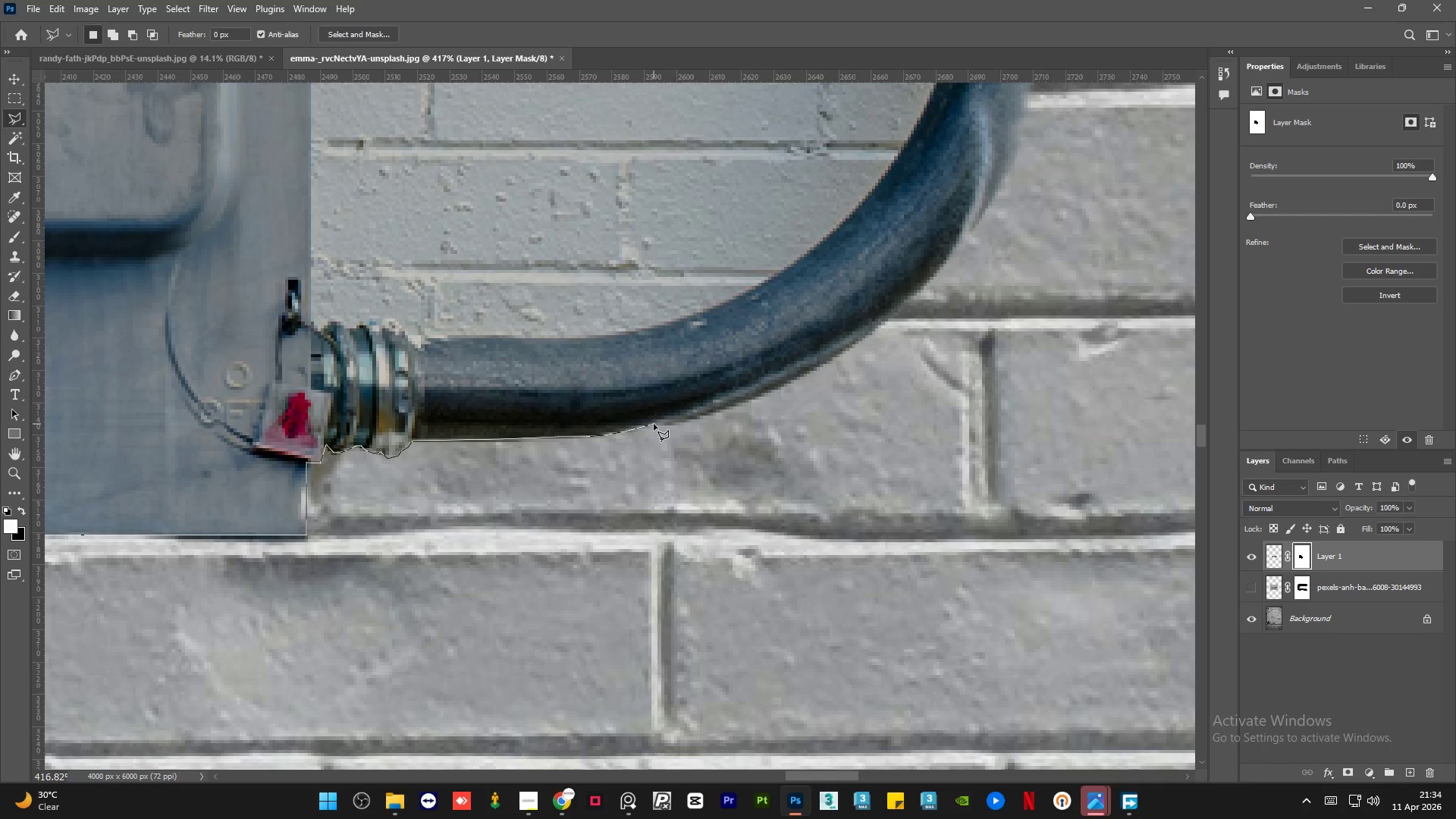 
left_click([655, 426])
 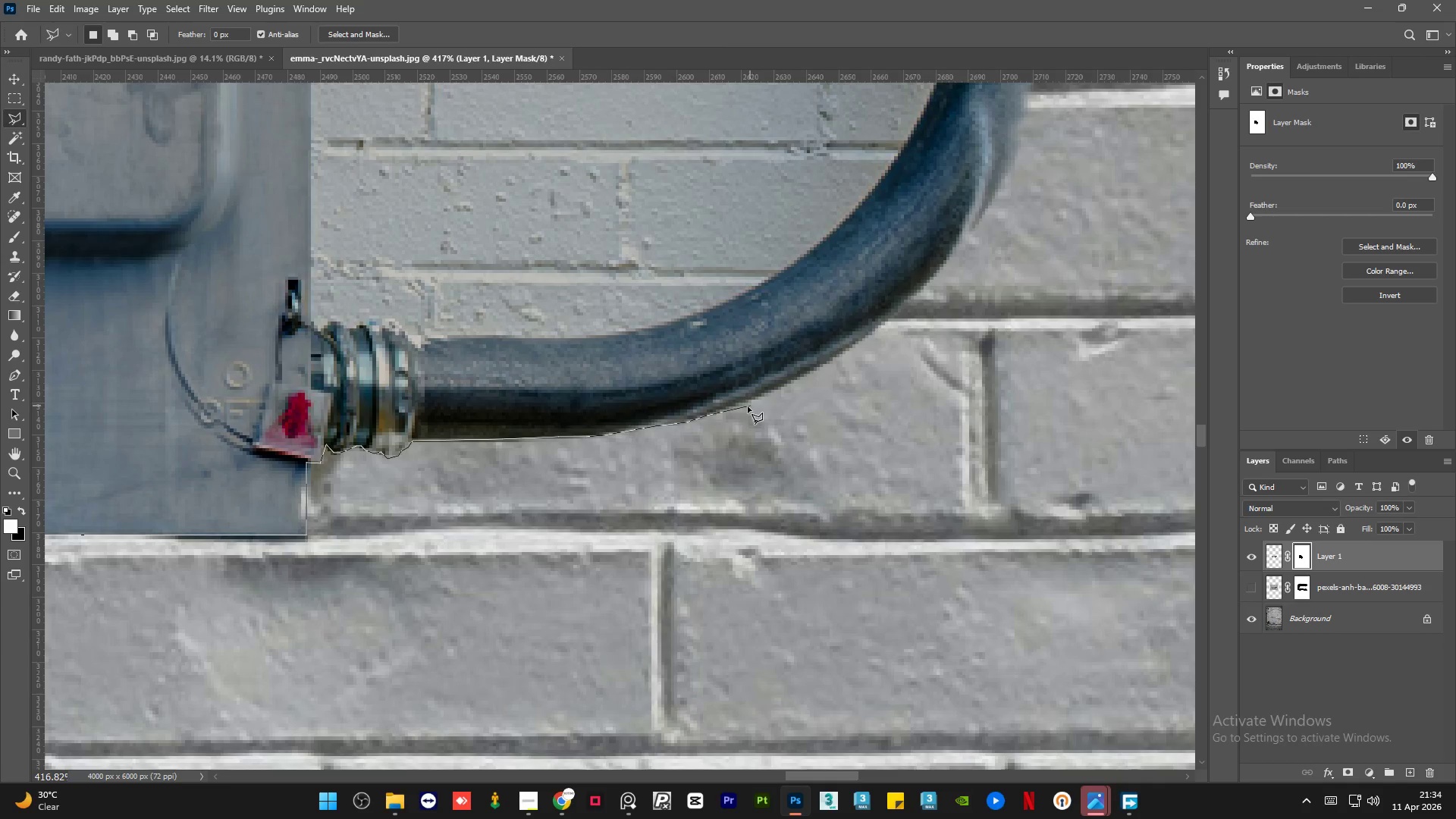 
left_click([735, 406])
 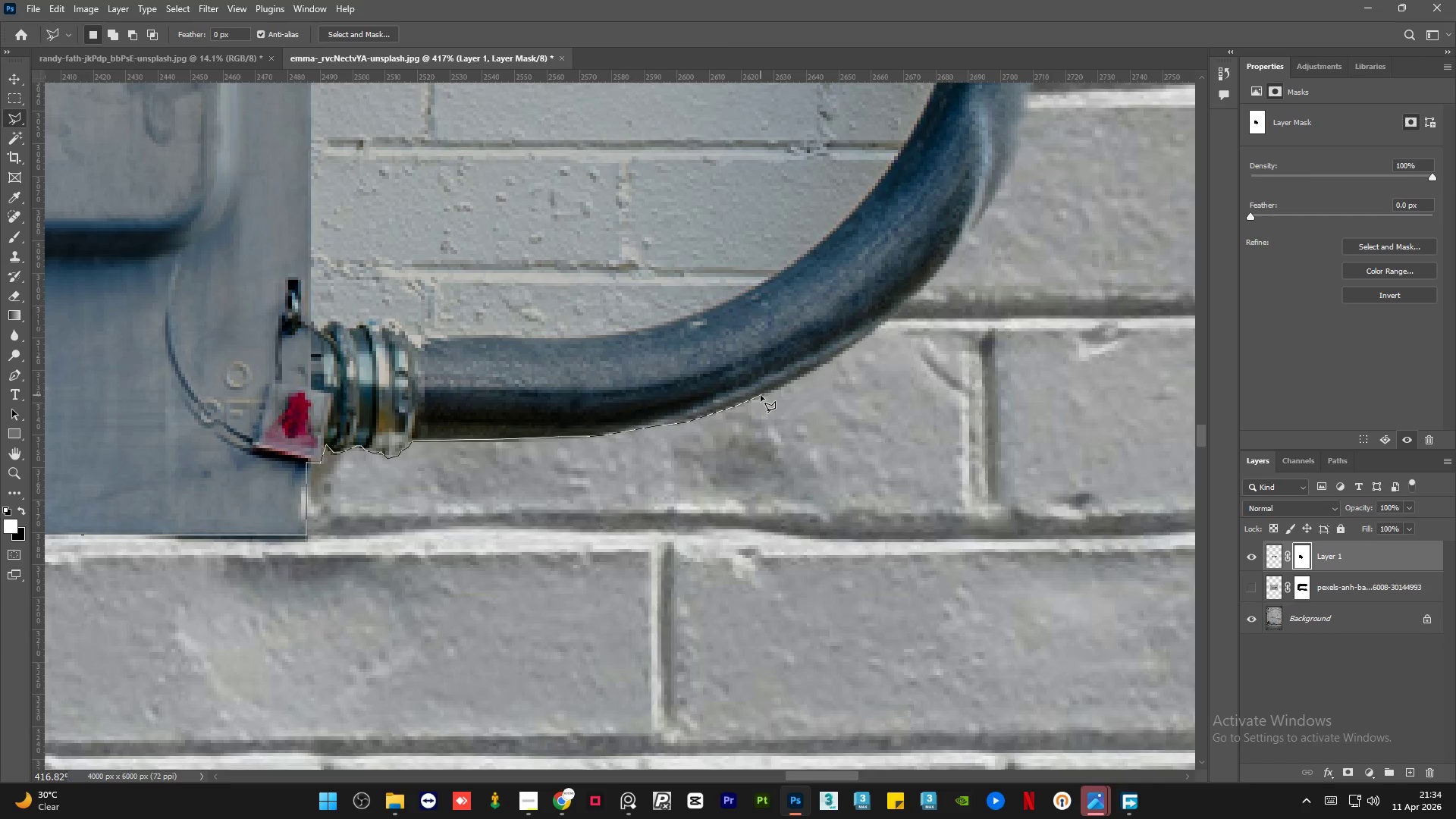 
left_click([762, 395])
 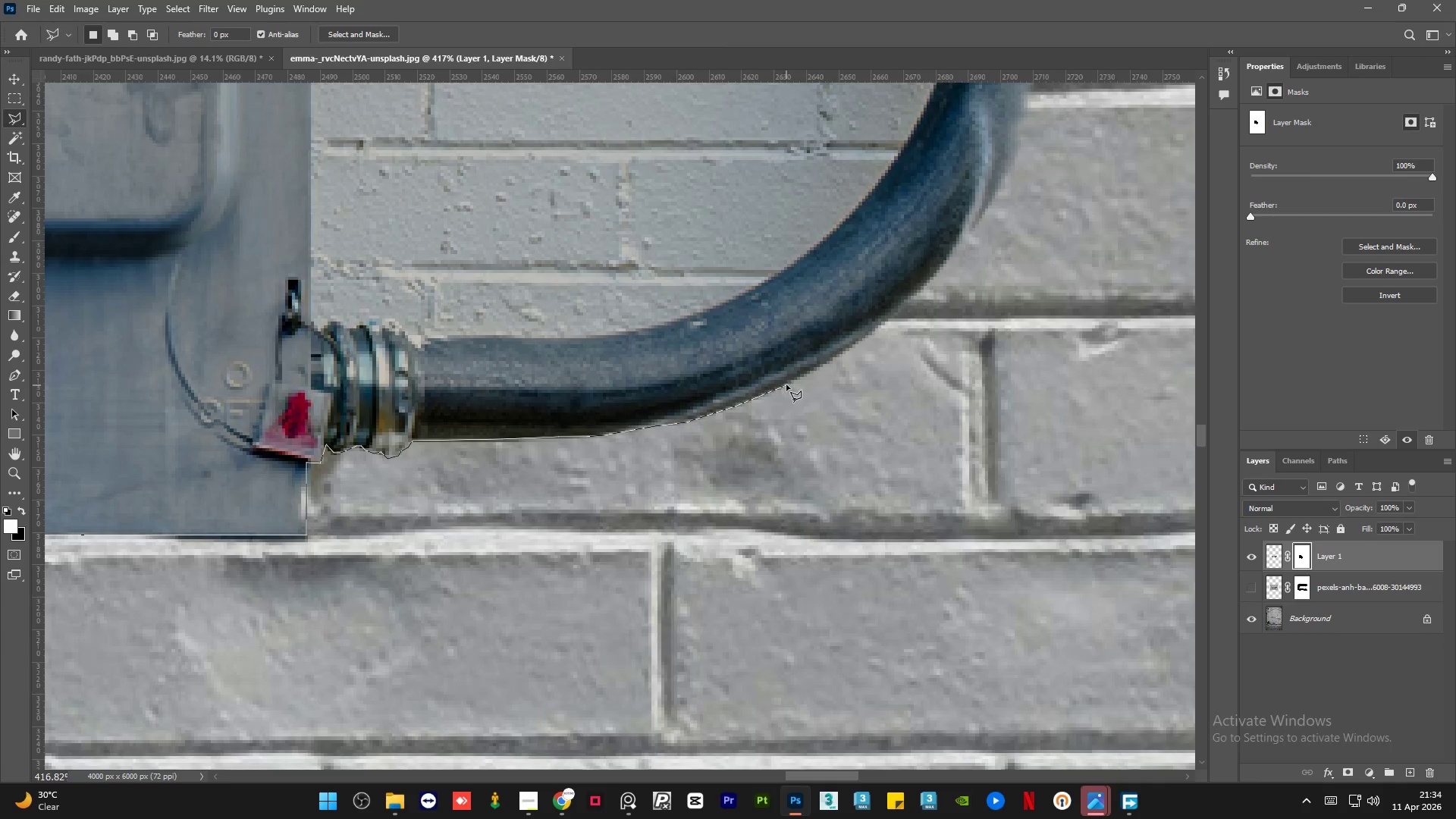 
left_click([789, 384])
 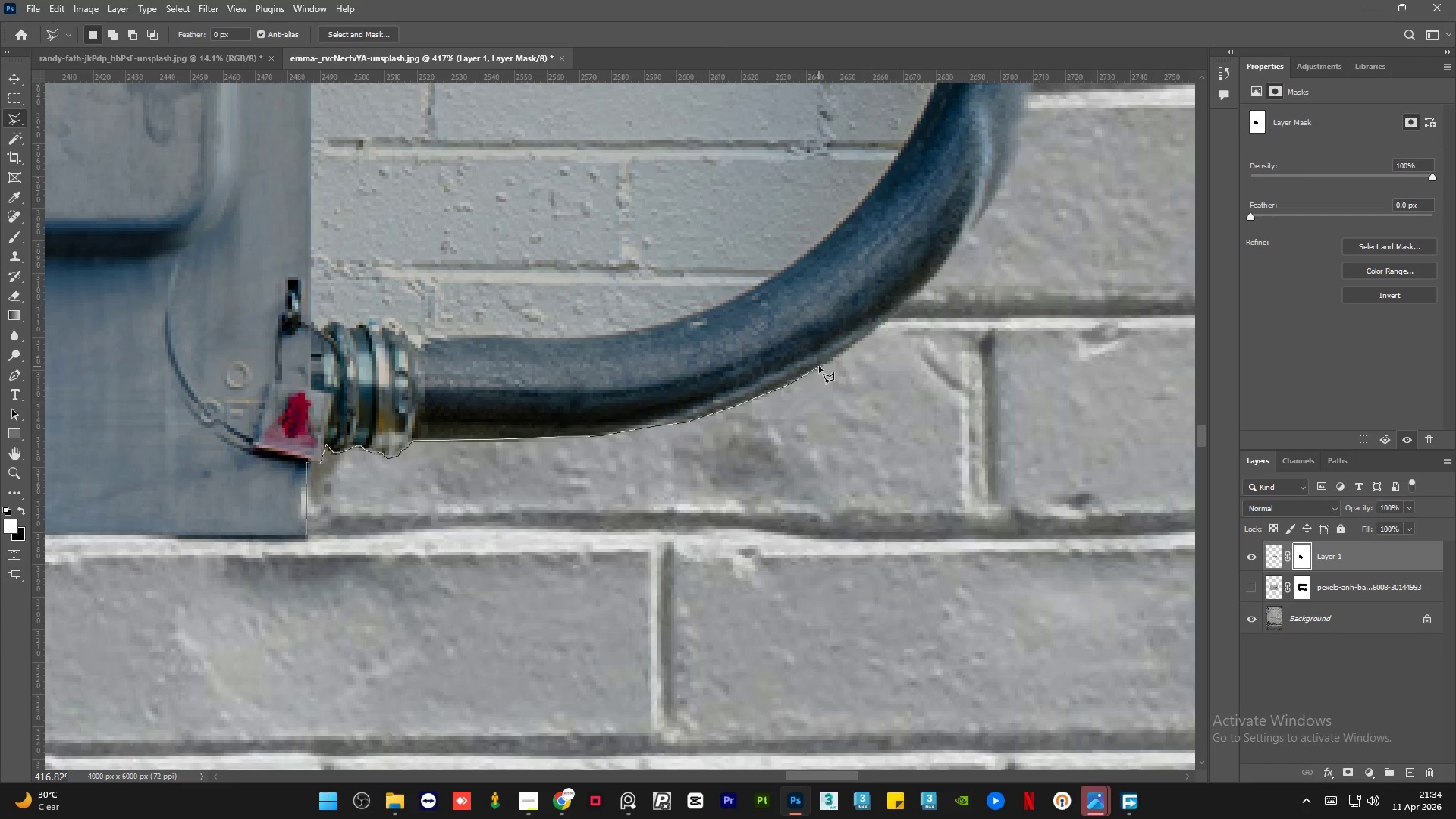 
left_click([821, 366])
 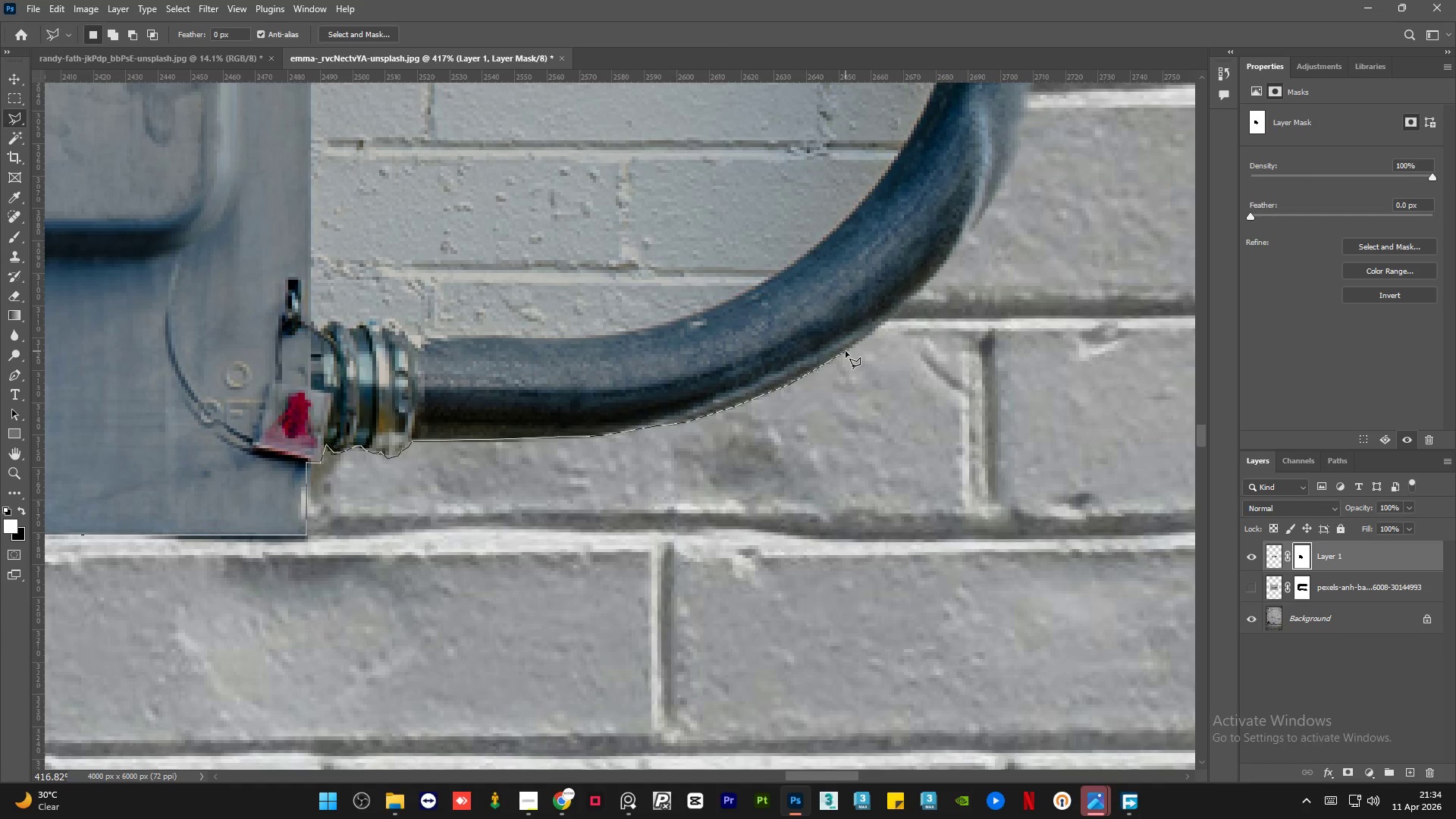 
left_click([846, 351])
 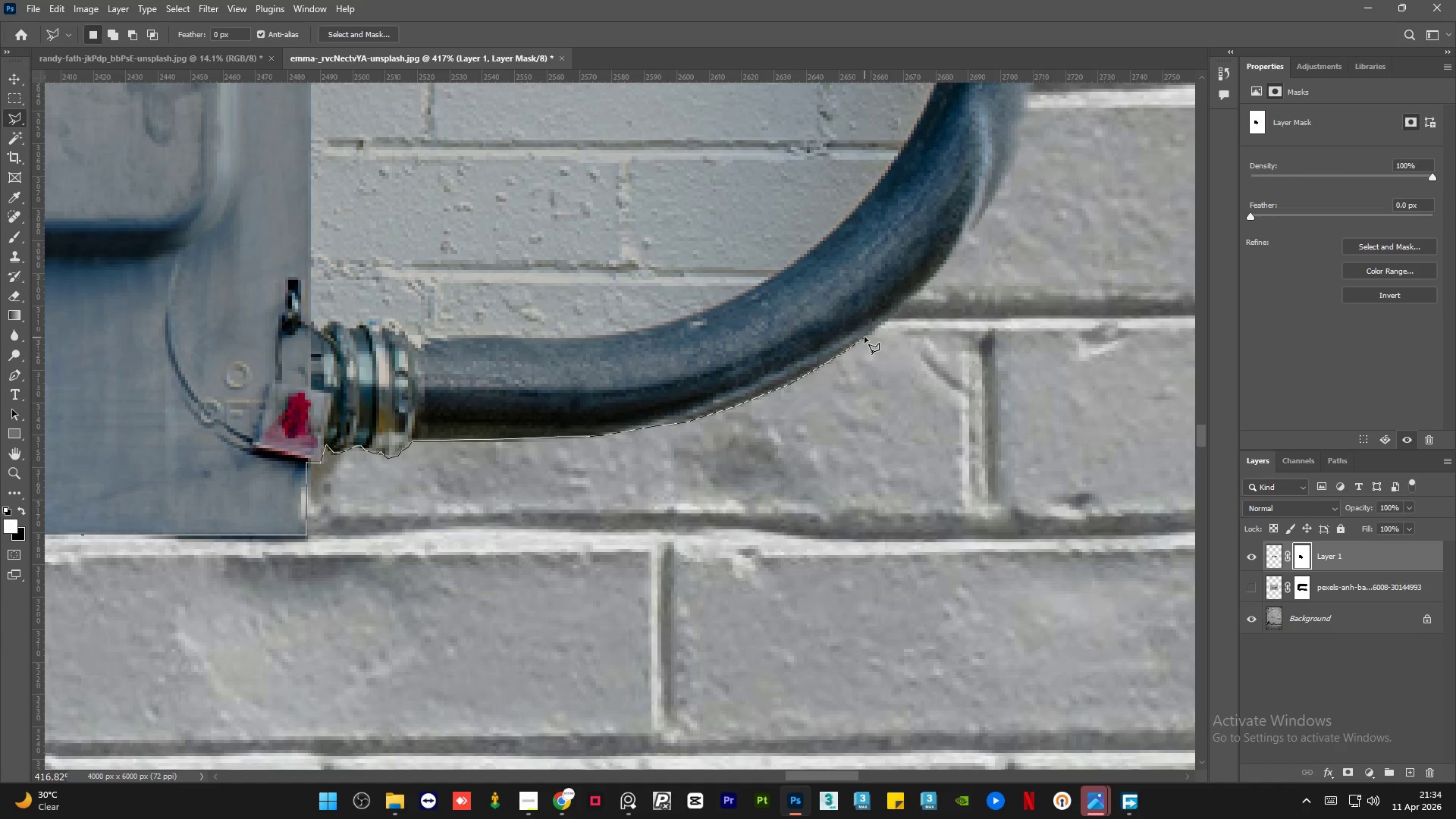 
left_click([864, 337])
 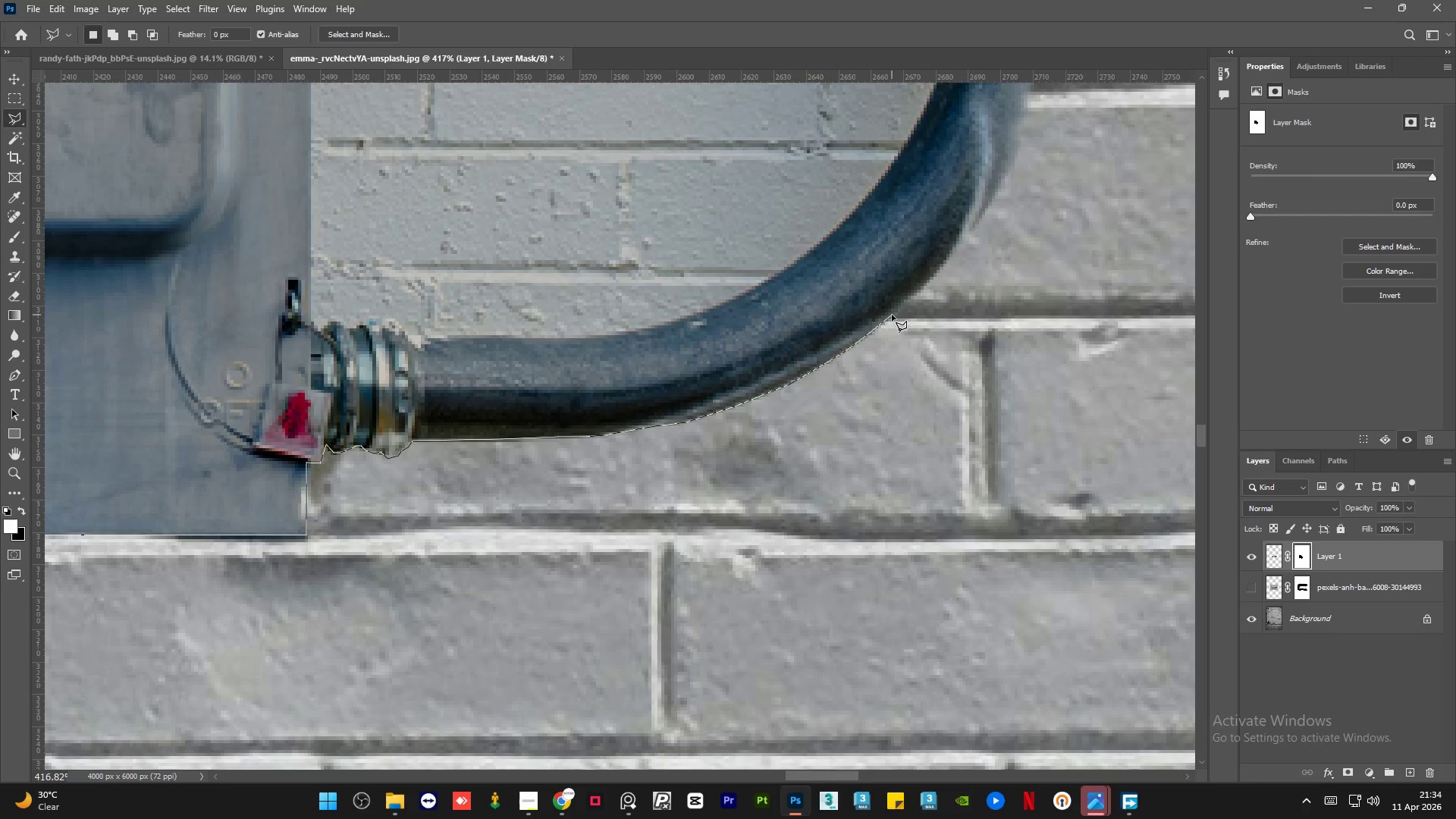 
left_click([893, 315])
 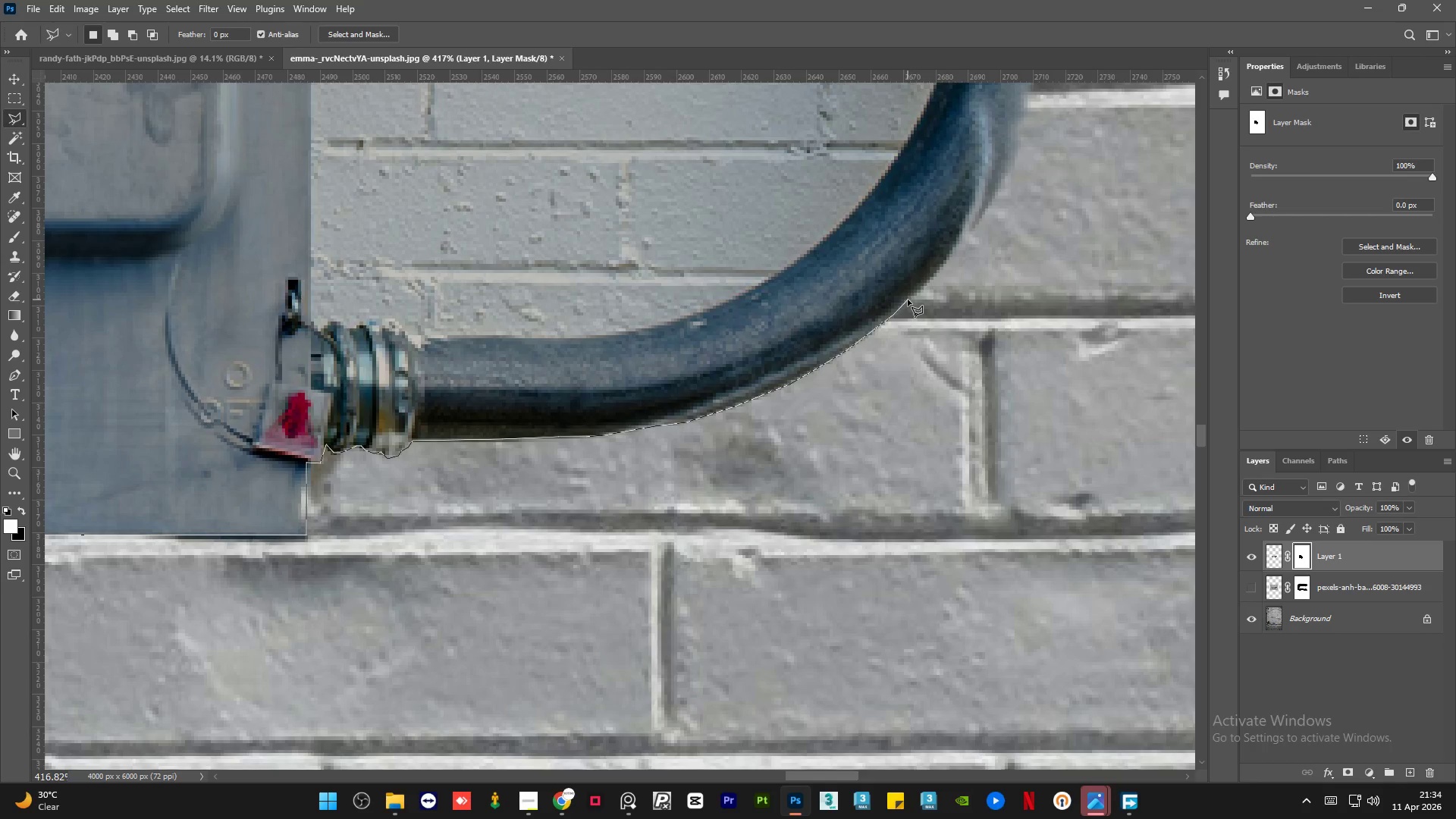 
left_click([908, 300])
 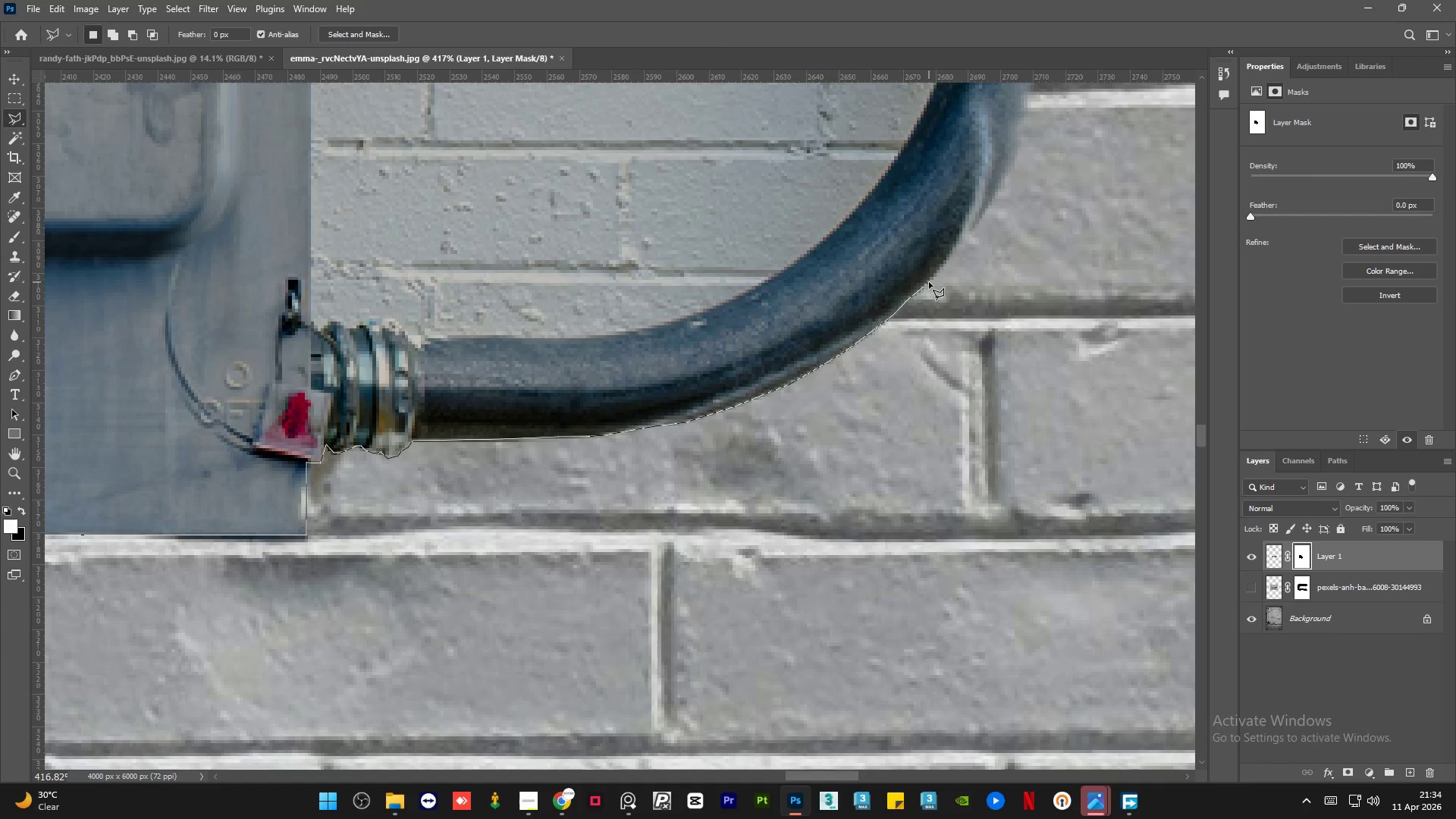 
left_click([930, 281])
 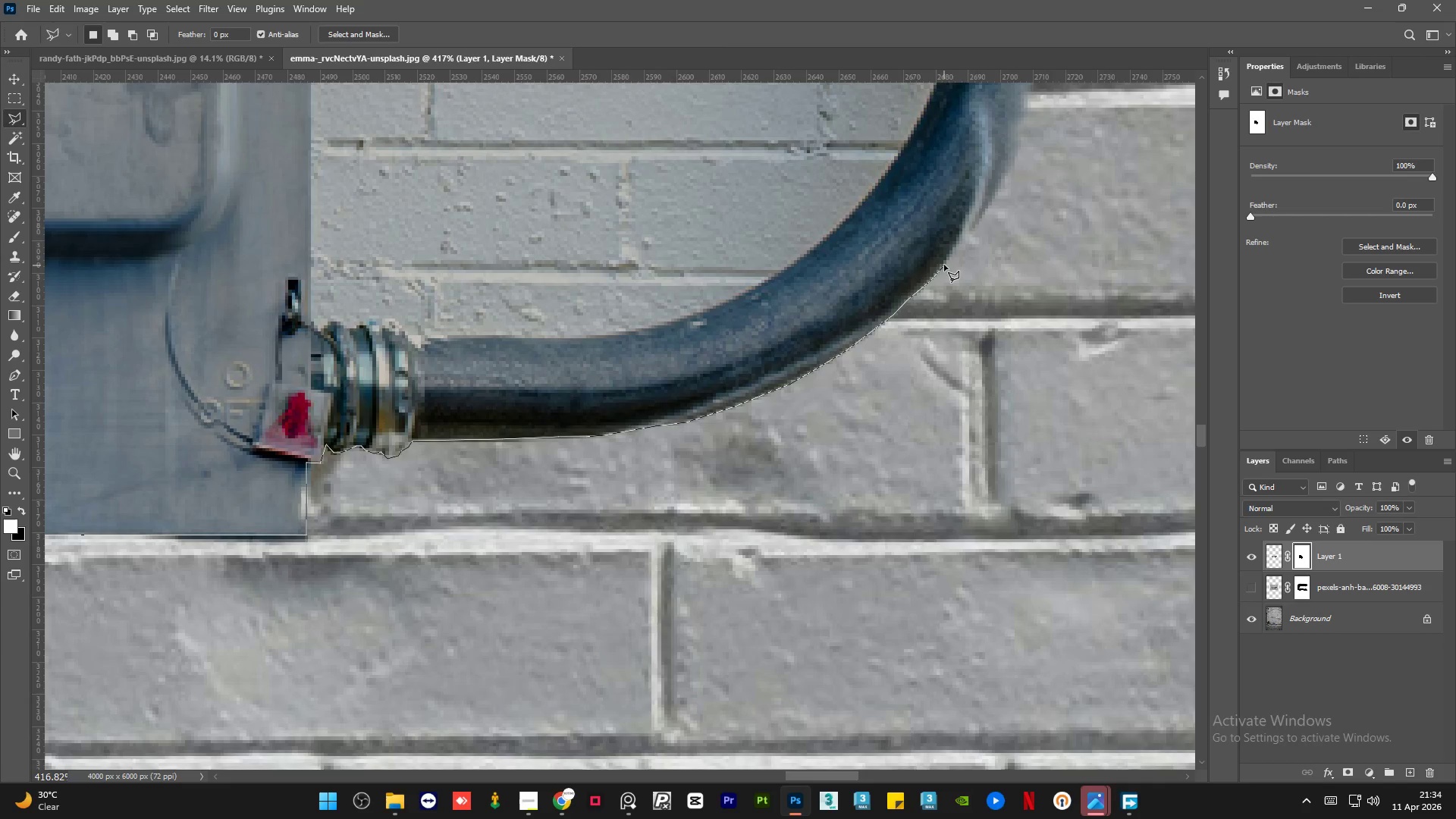 
left_click([944, 265])
 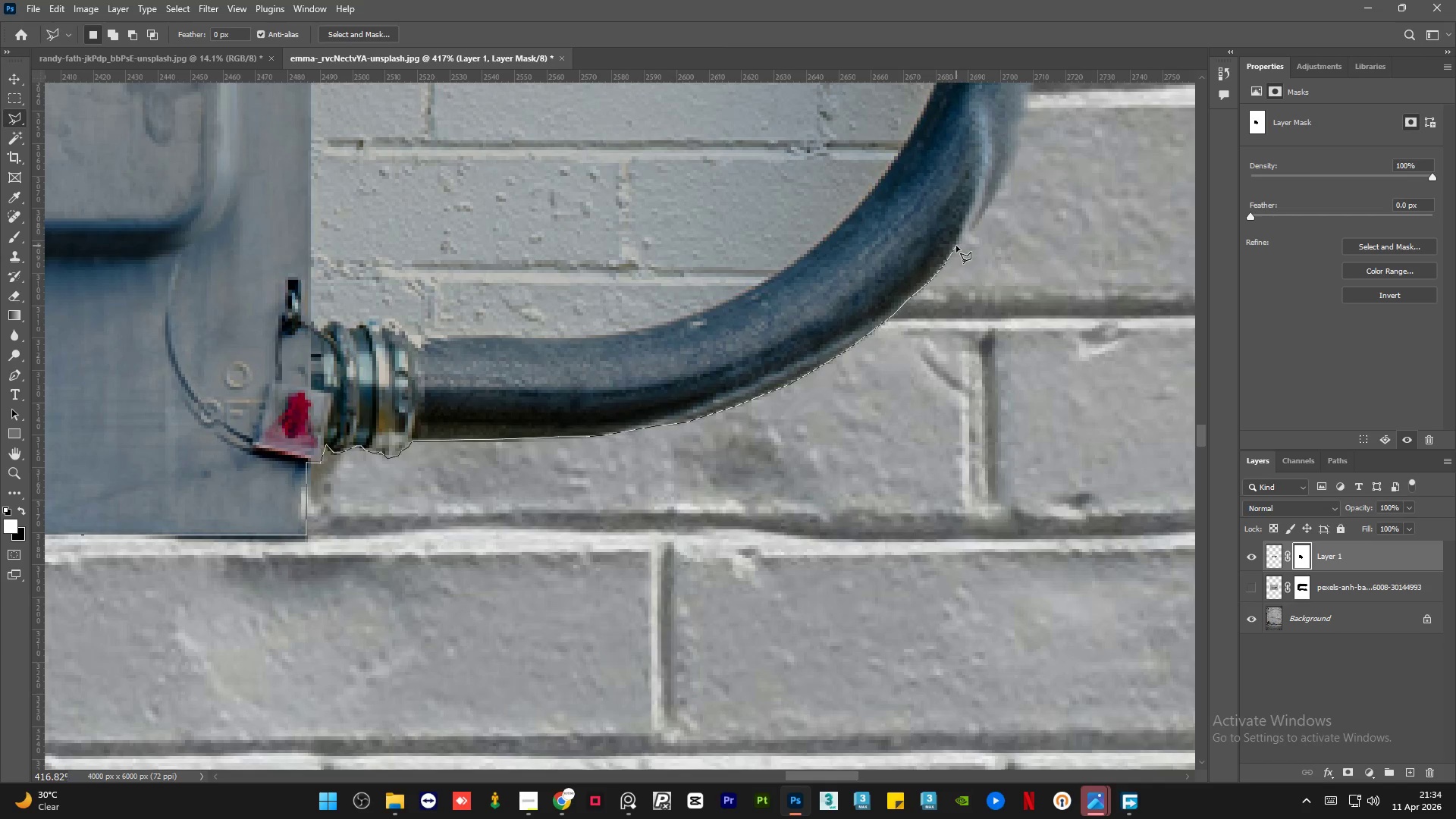 
left_click([958, 245])
 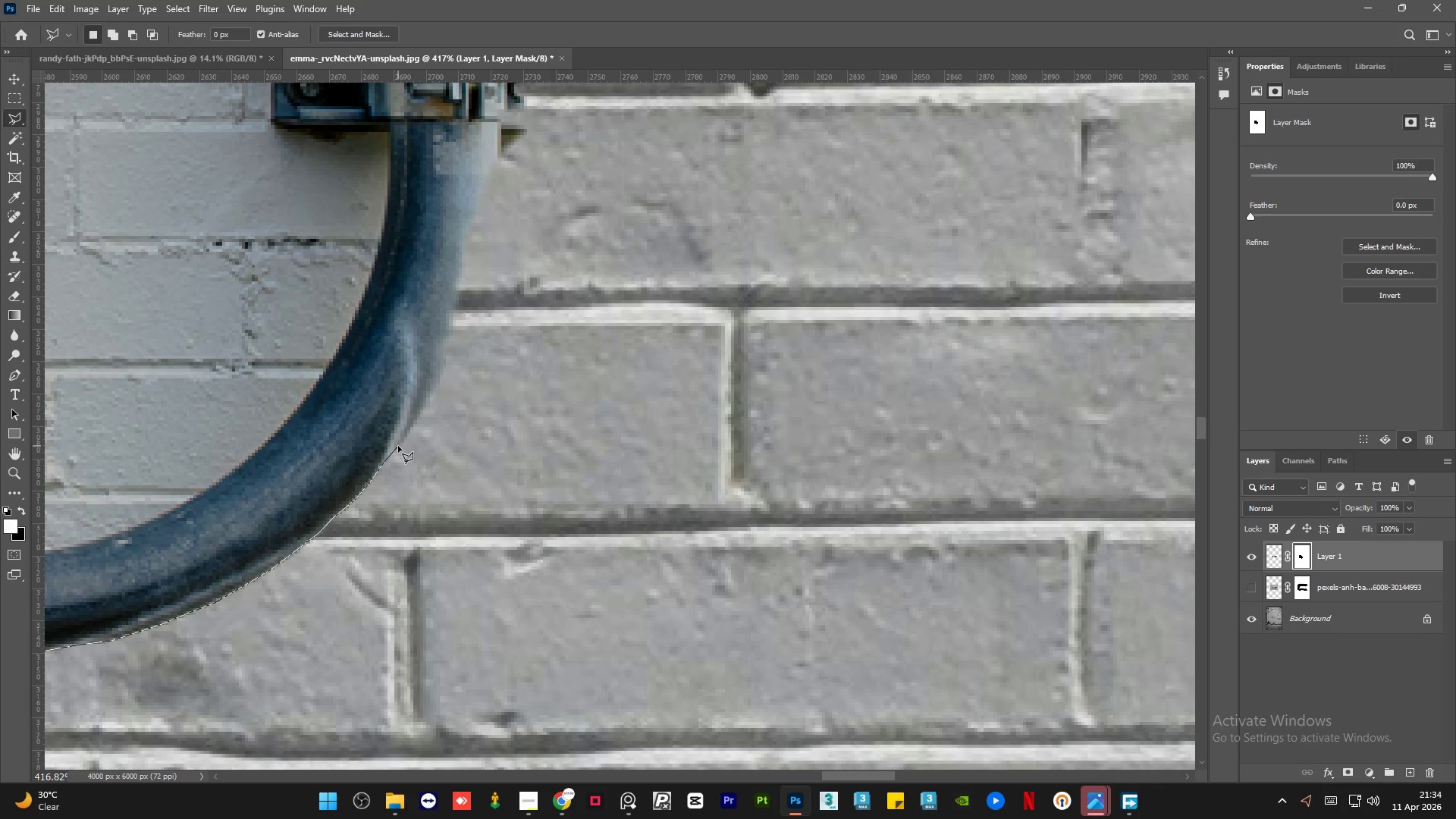 
wait(11.25)
 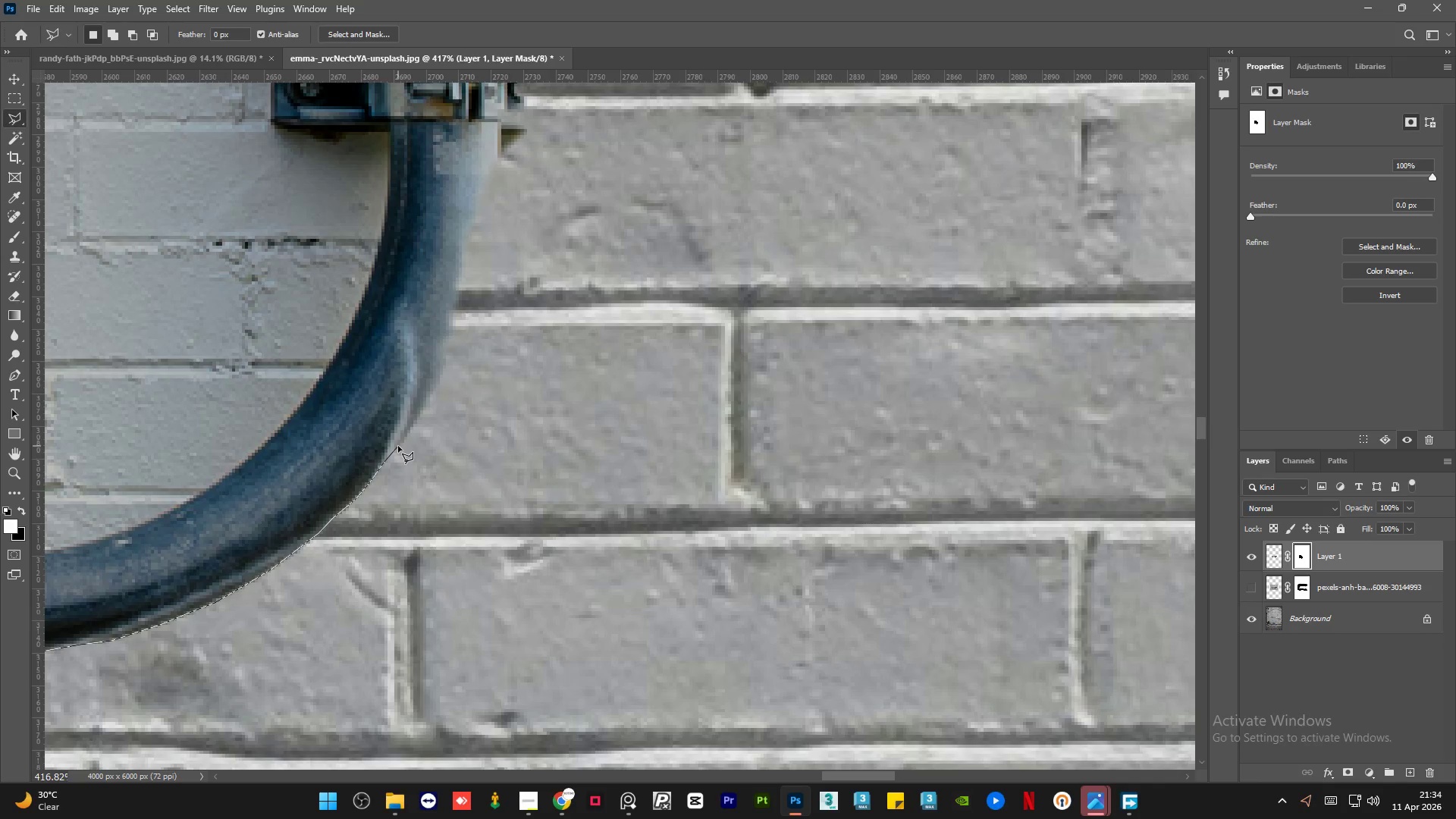 
left_click([441, 362])
 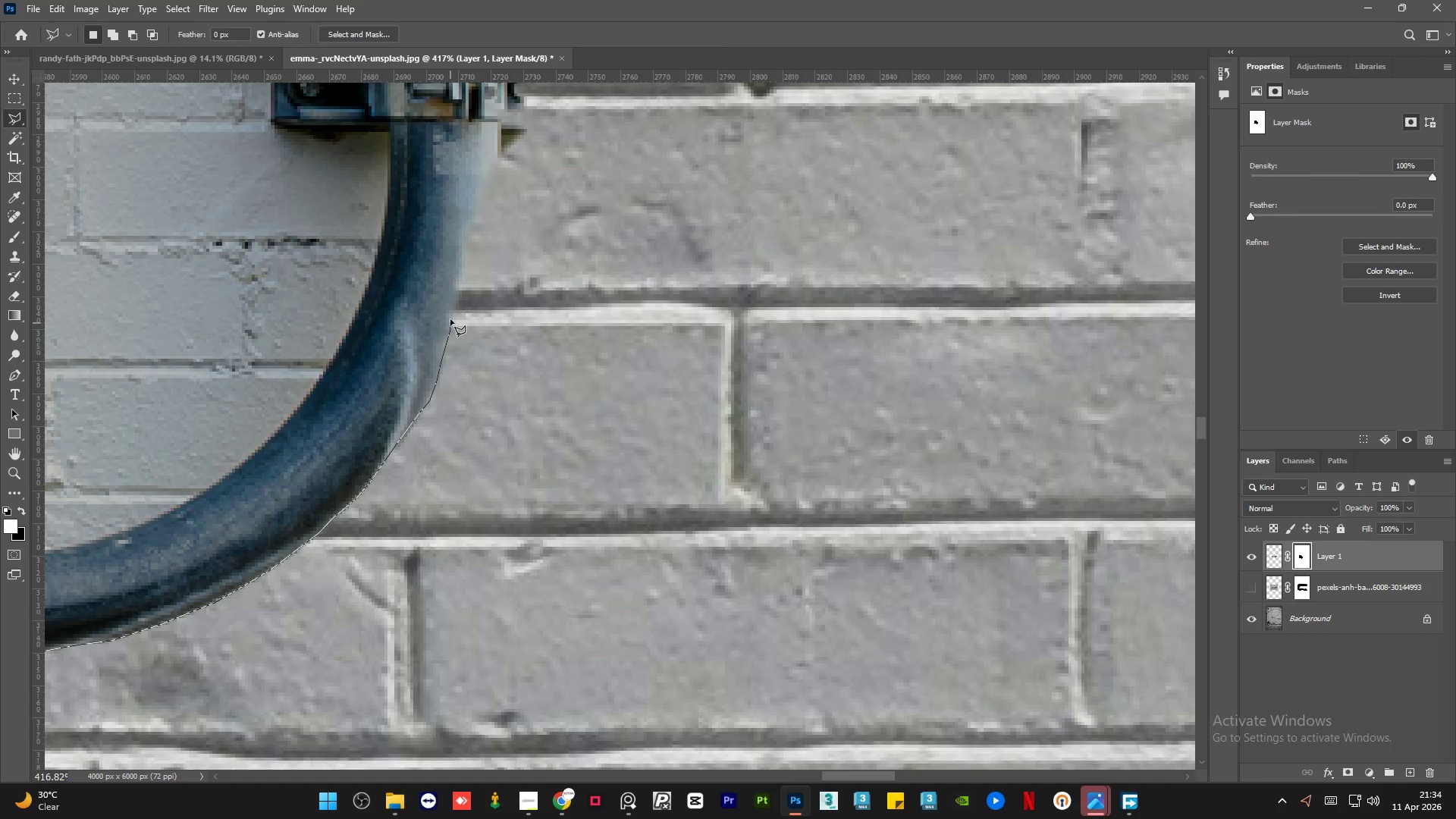 
left_click([452, 312])
 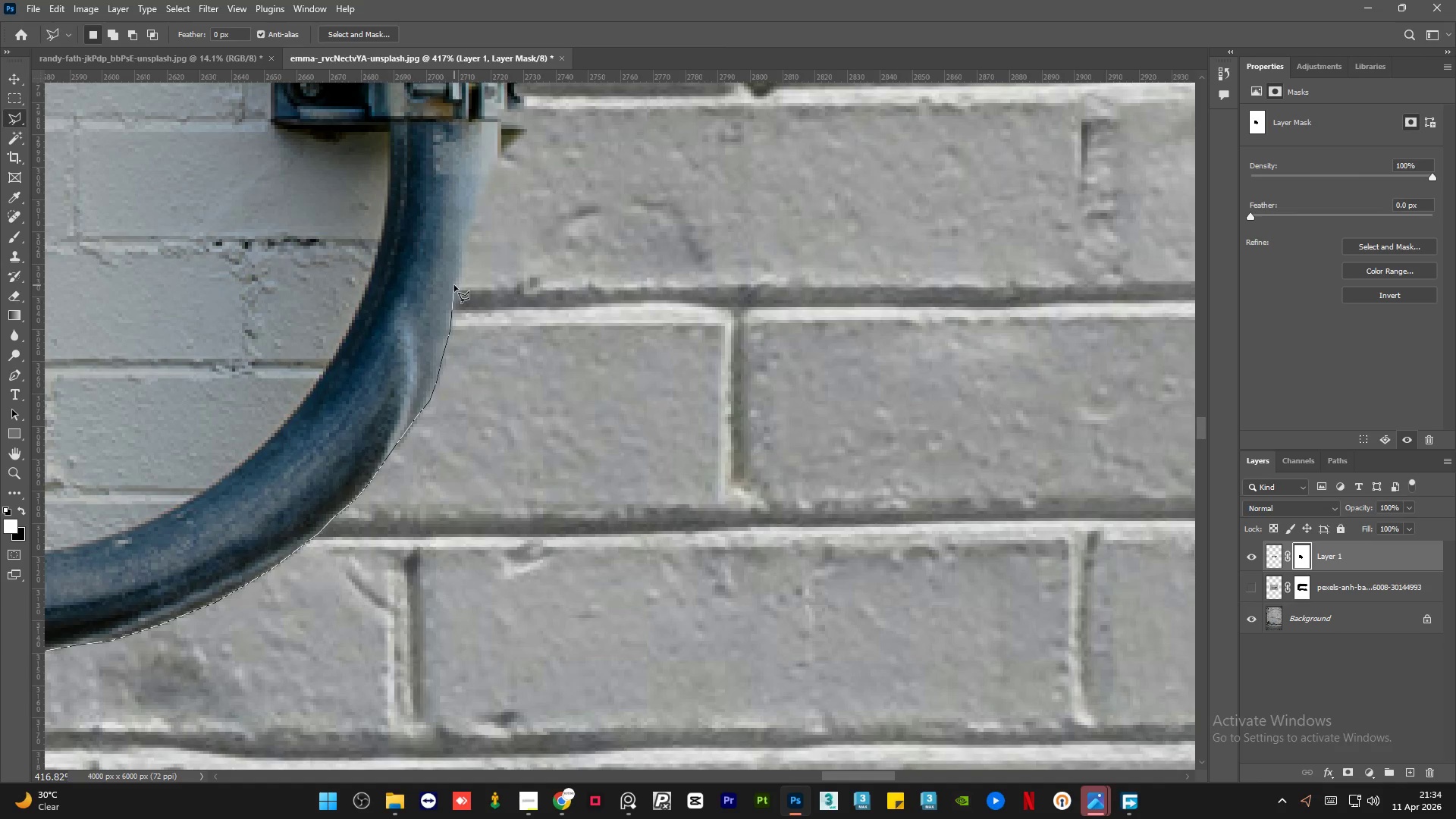 
left_click([455, 284])
 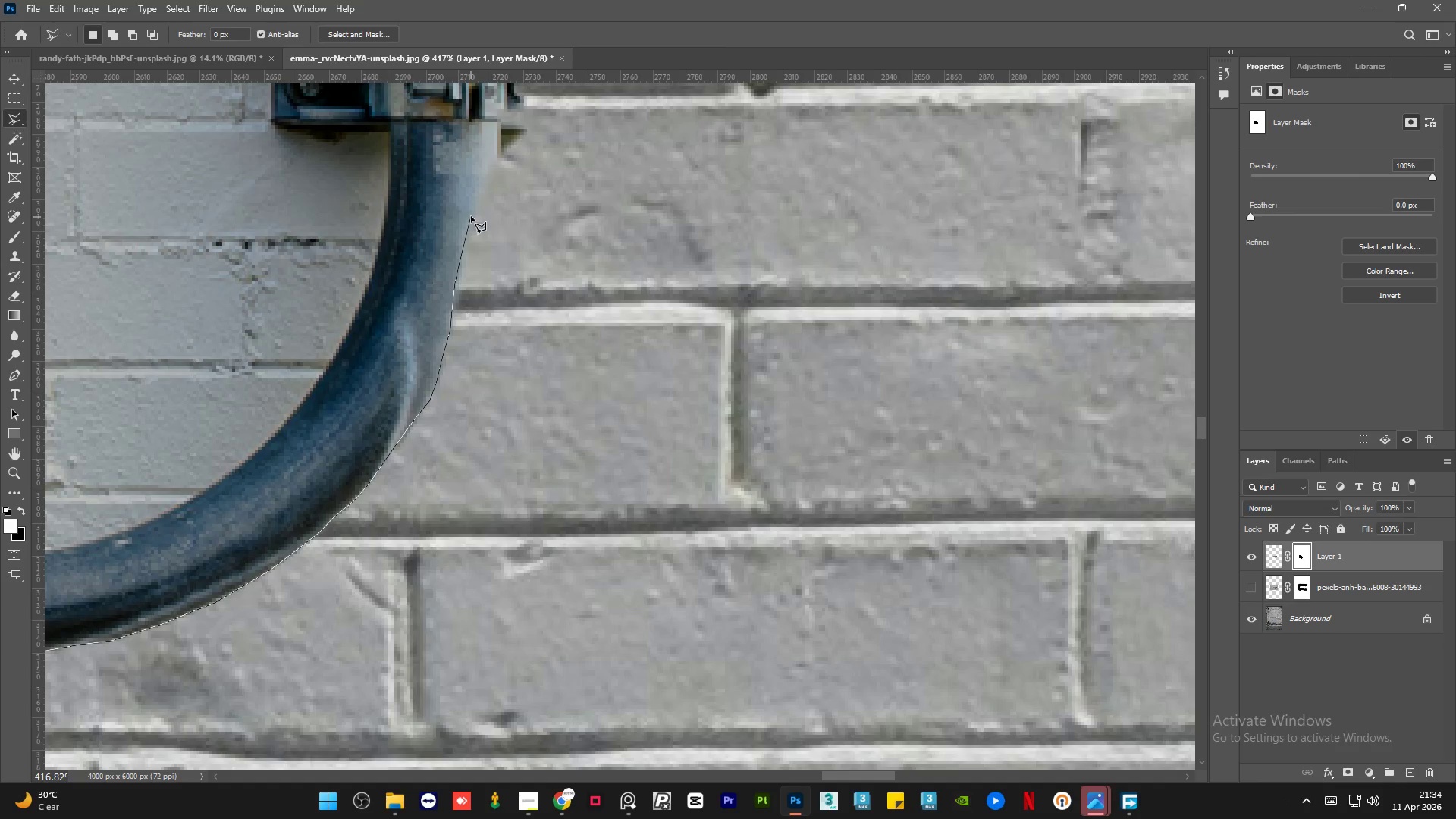 
left_click([471, 214])
 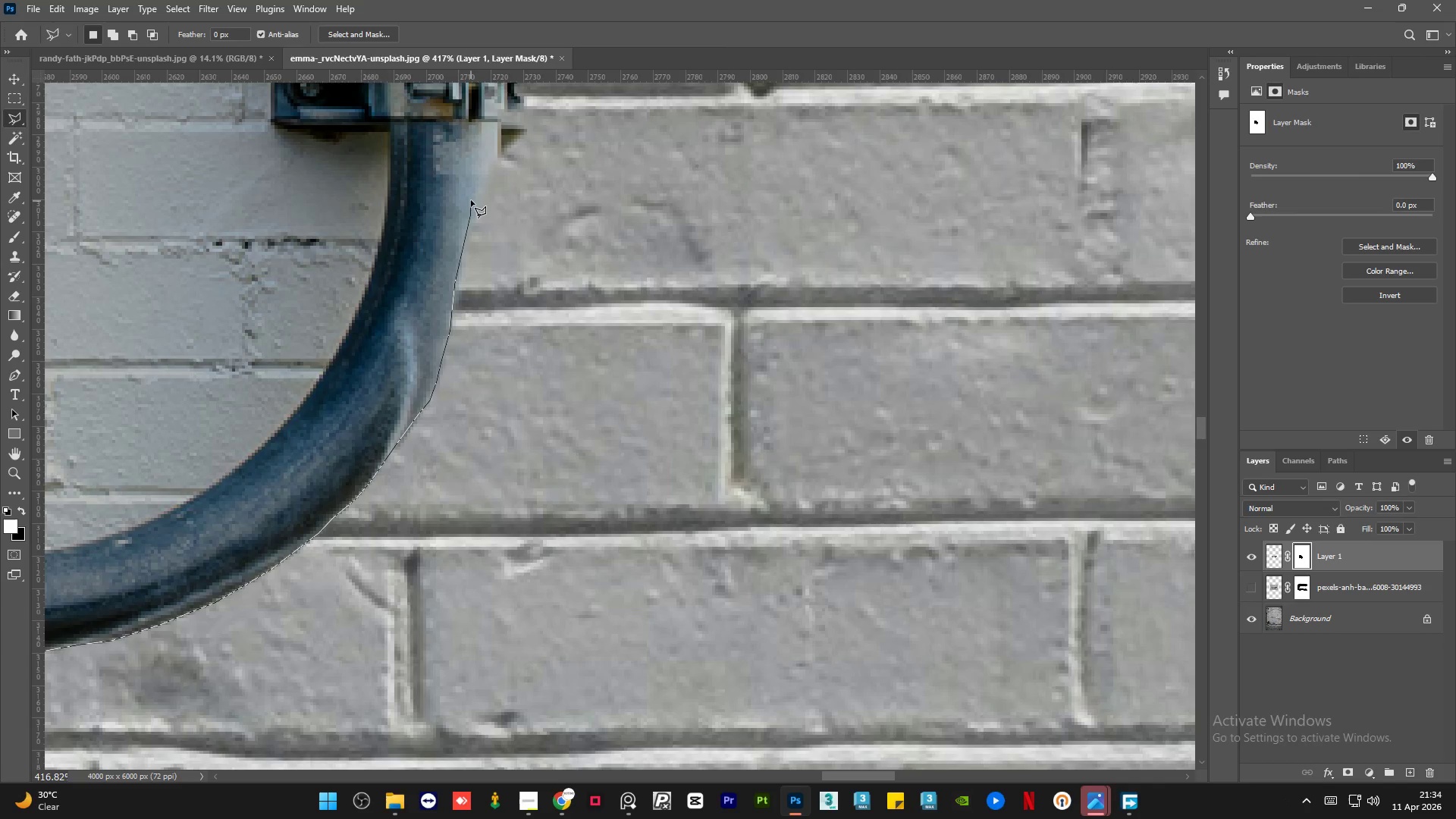 
left_click([471, 199])
 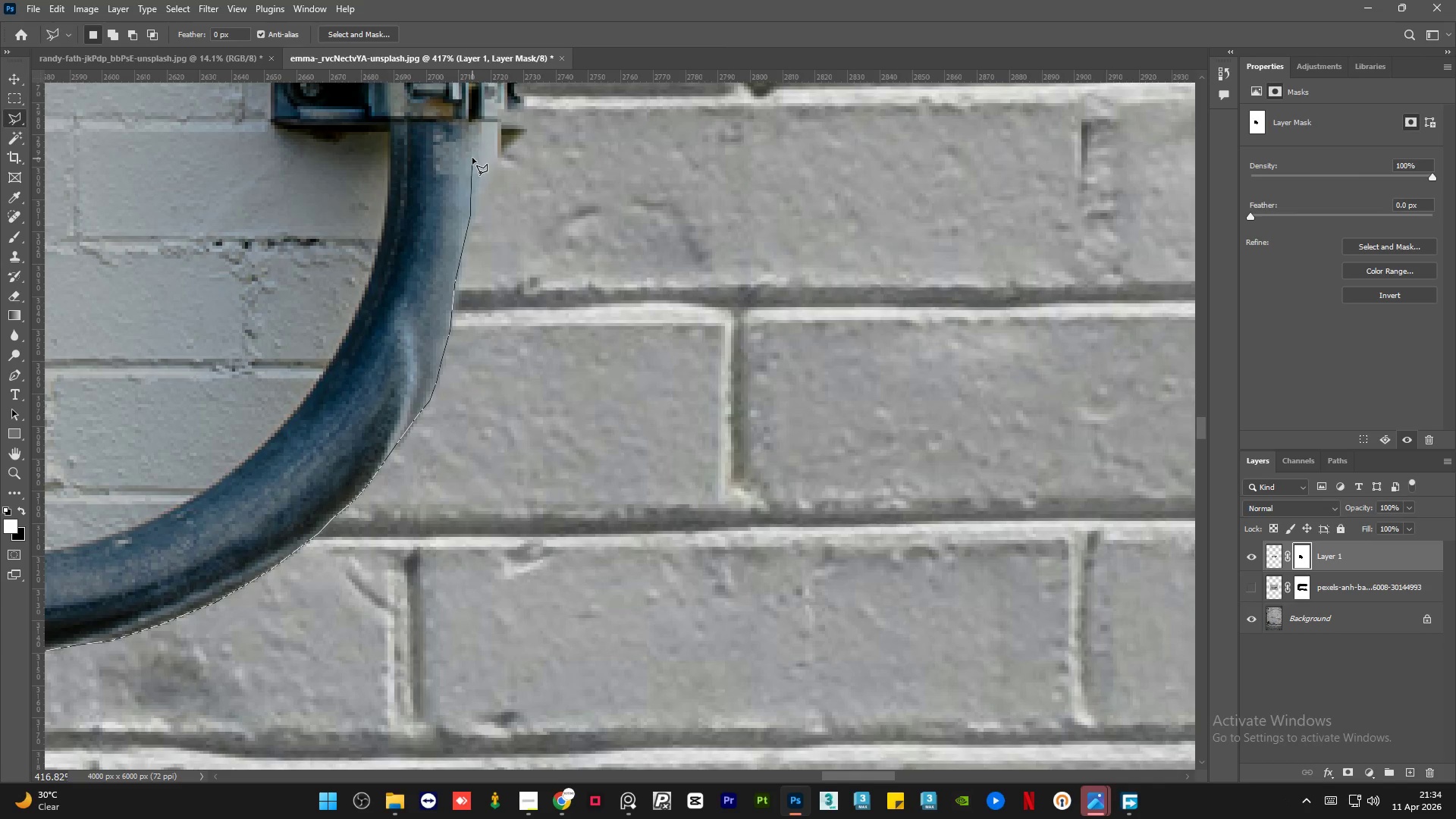 
left_click([475, 155])
 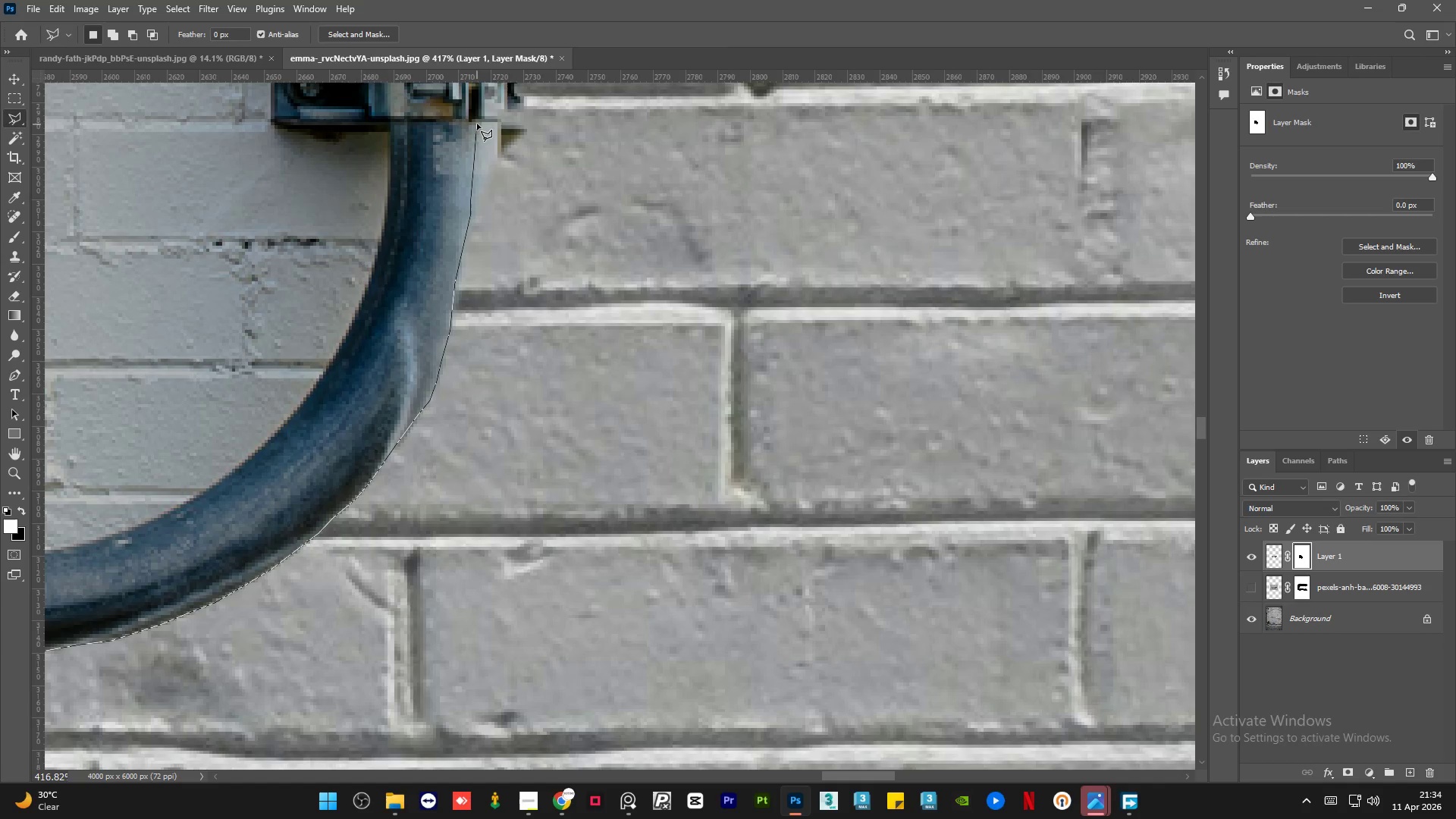 
left_click([477, 122])
 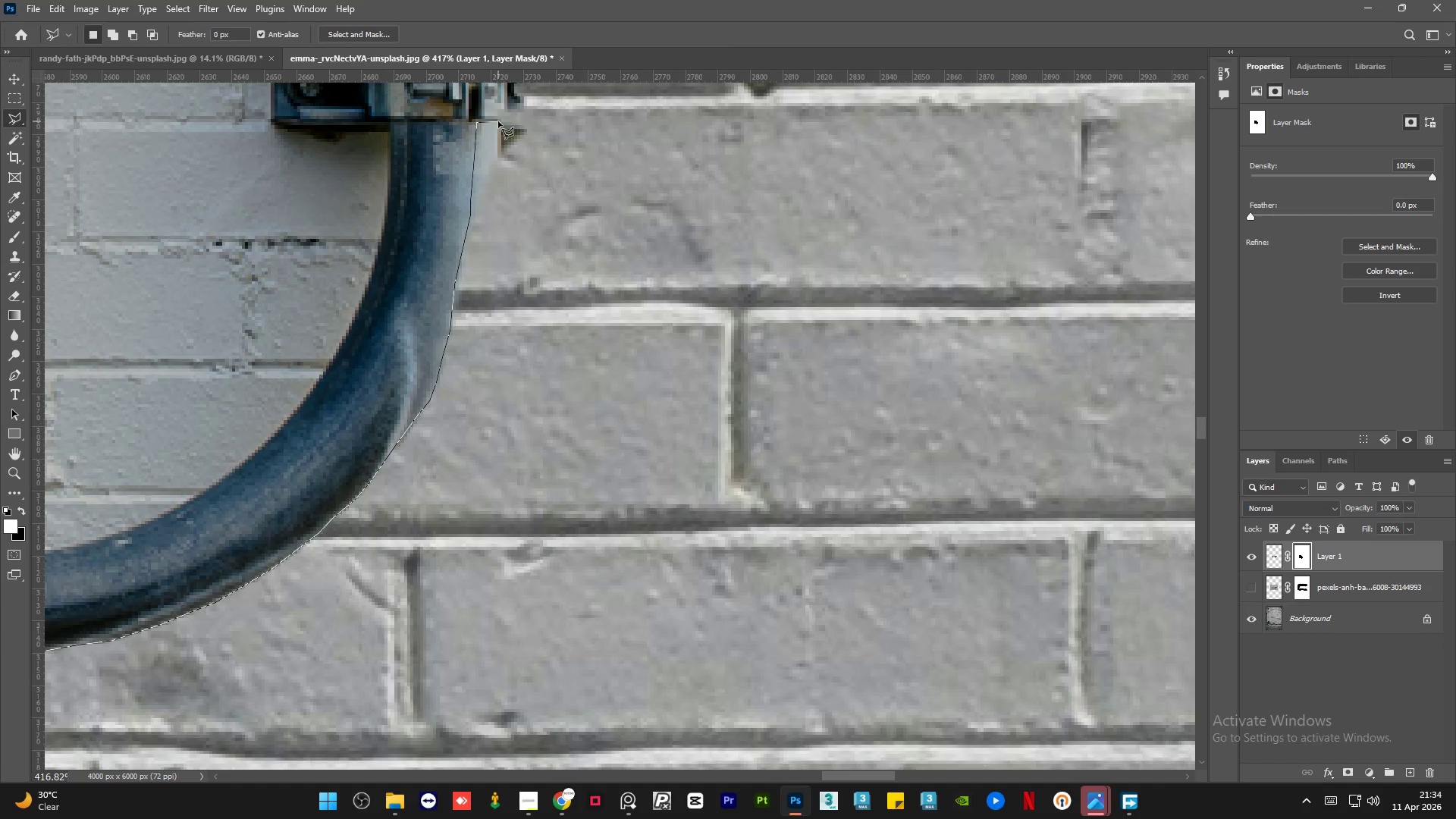 
left_click([500, 121])
 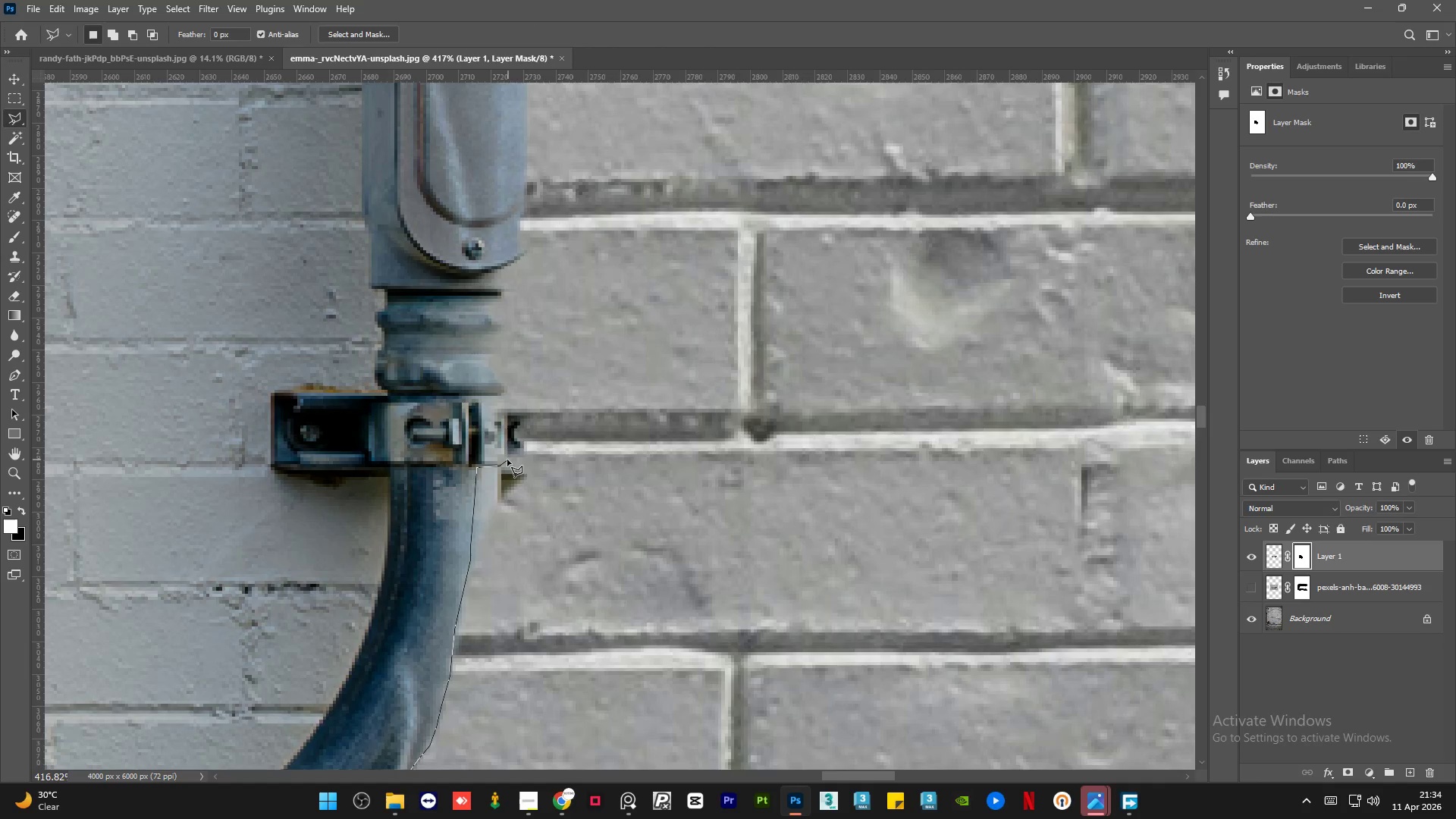 
left_click([511, 460])
 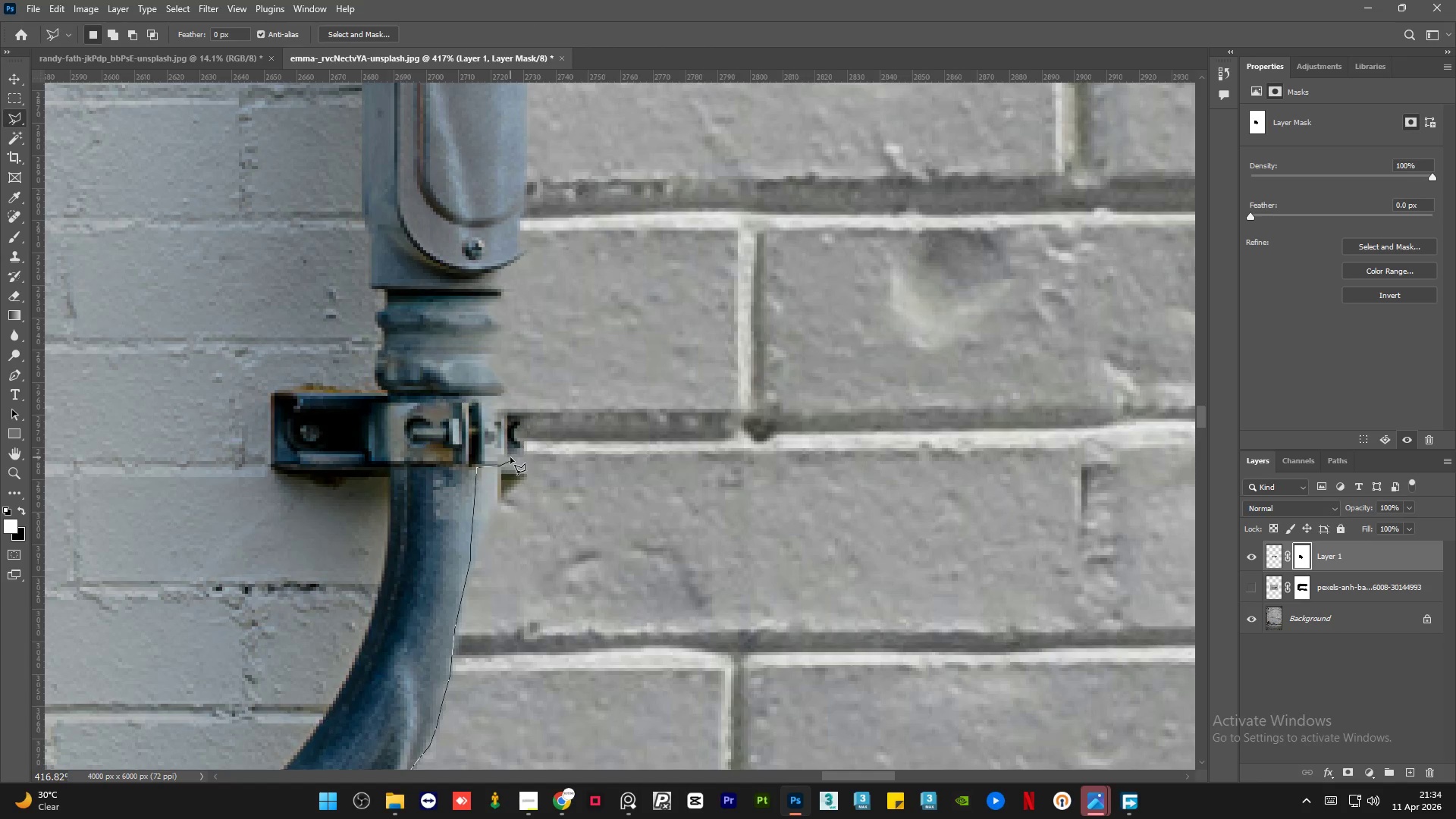 
left_click_drag(start_coordinate=[507, 452], to_coordinate=[507, 447])
 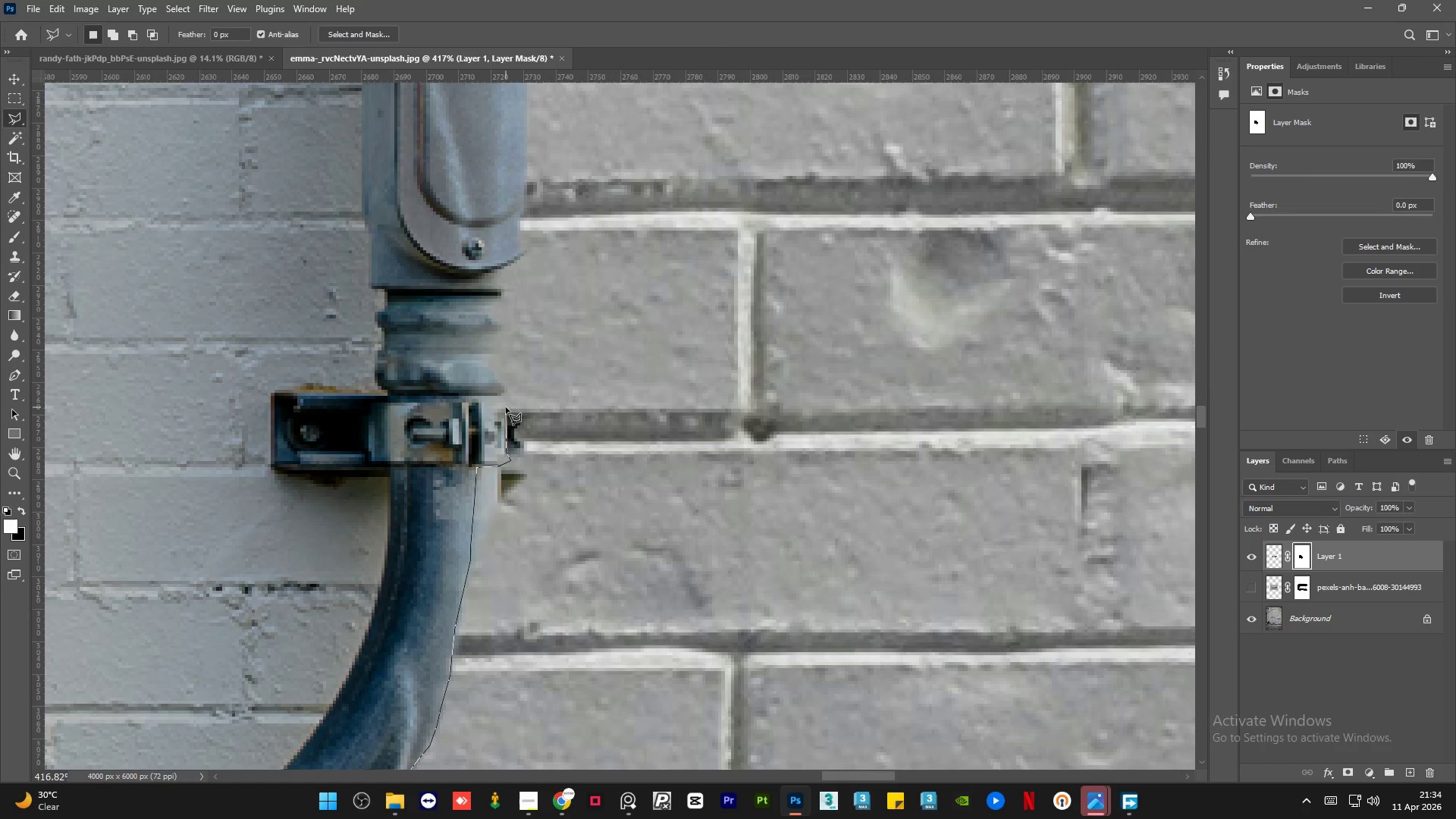 
left_click([506, 406])
 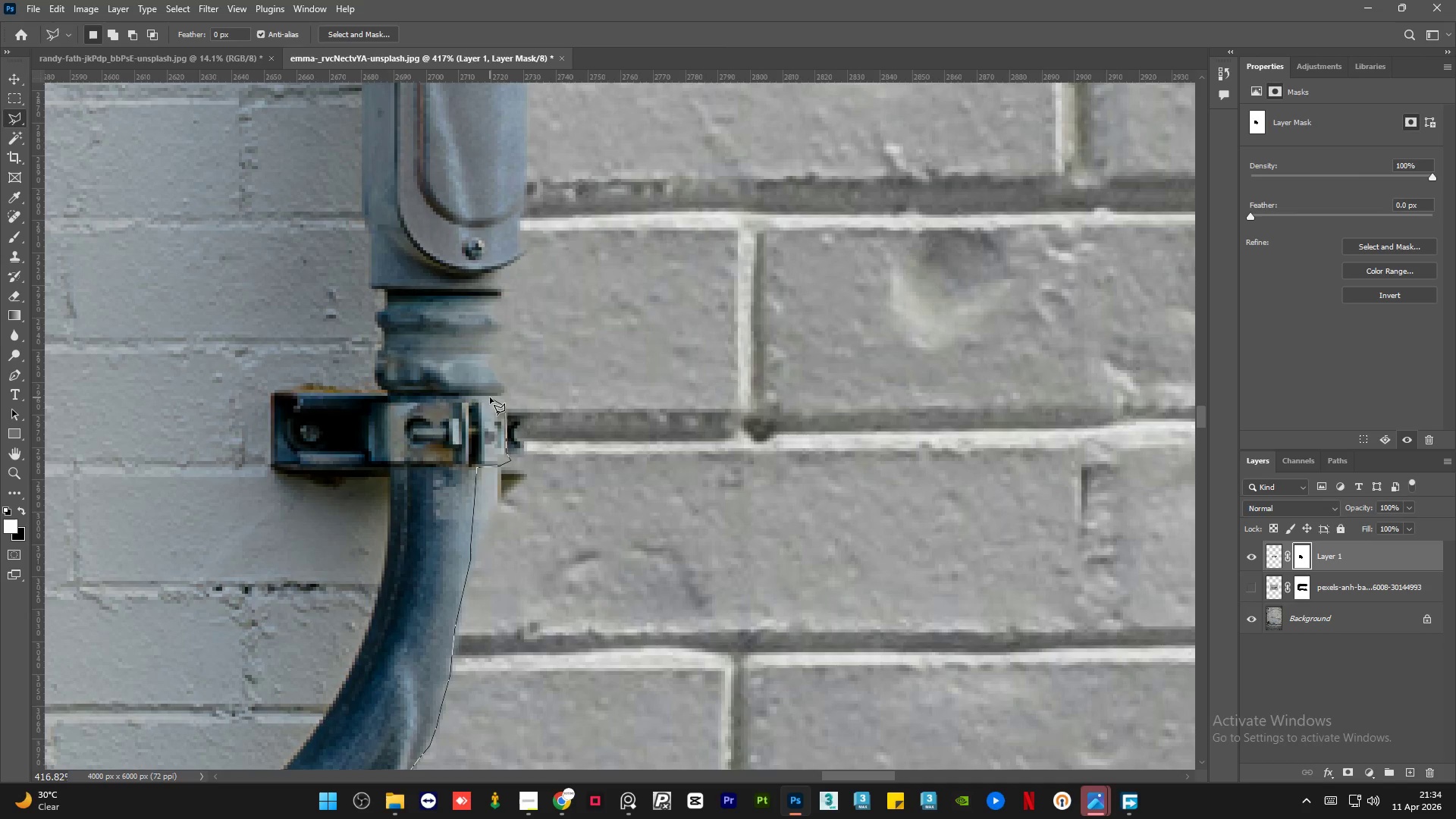 
left_click([490, 397])
 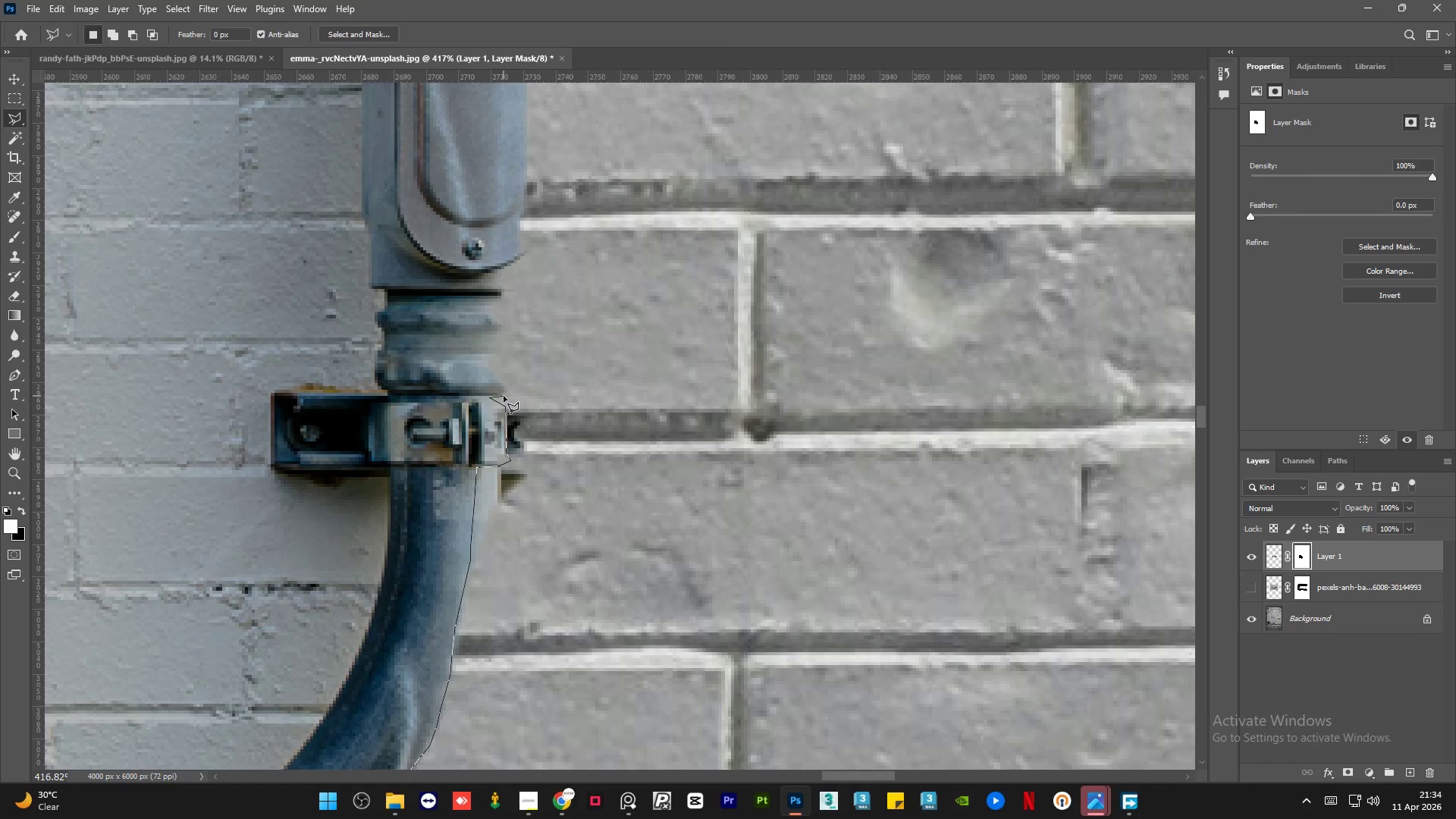 
left_click([504, 396])
 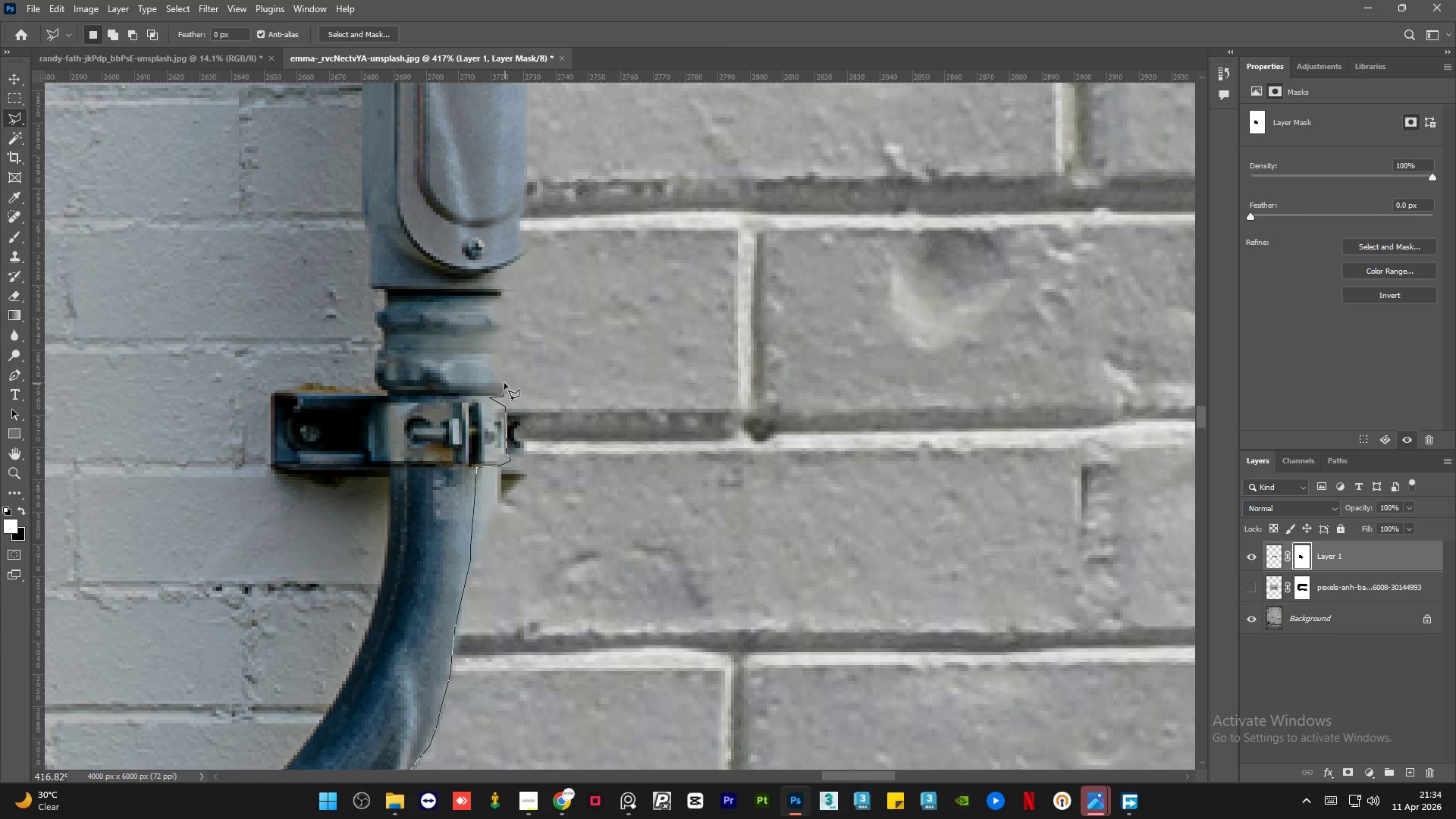 
double_click([503, 381])
 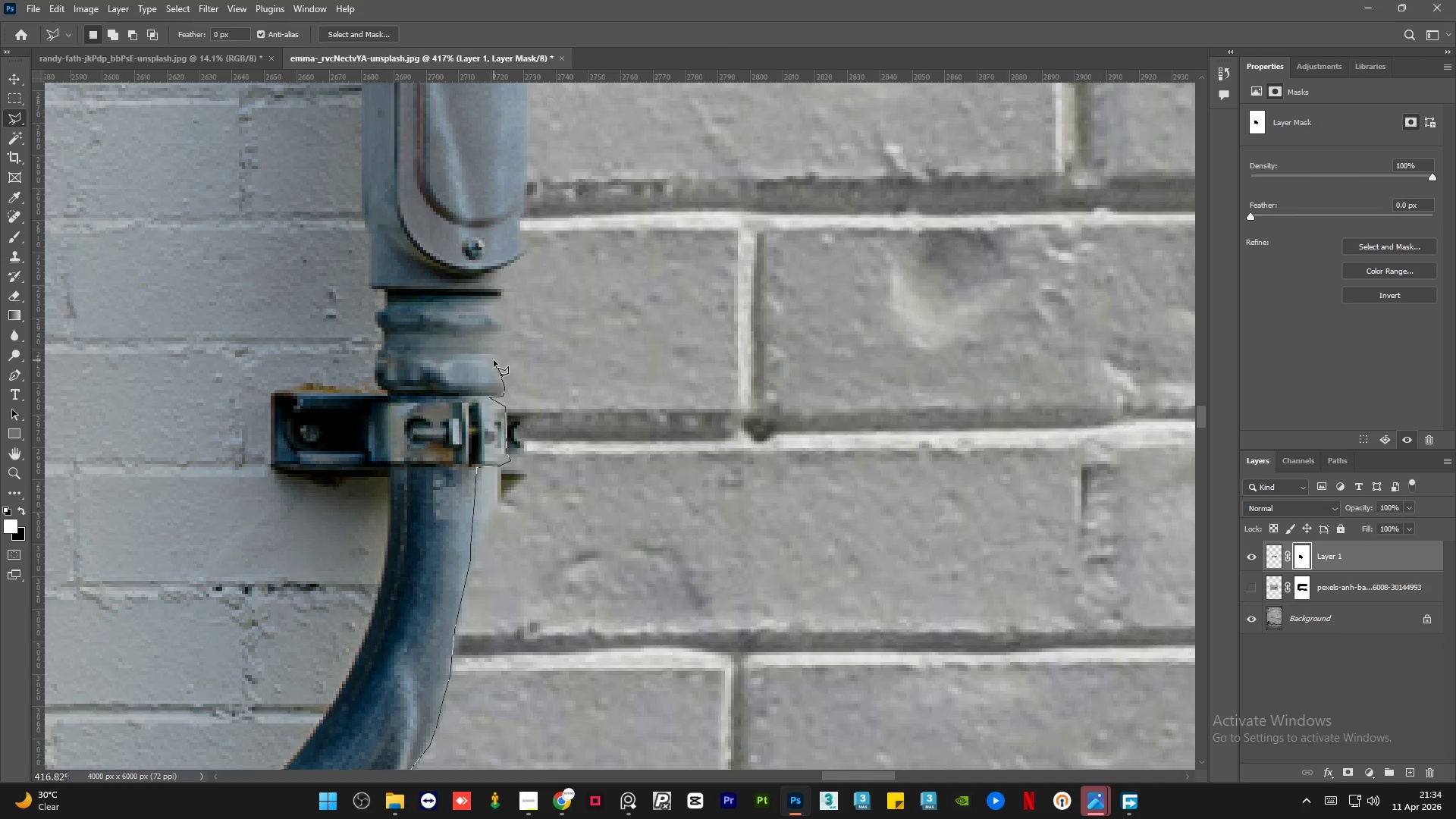 
left_click([494, 359])
 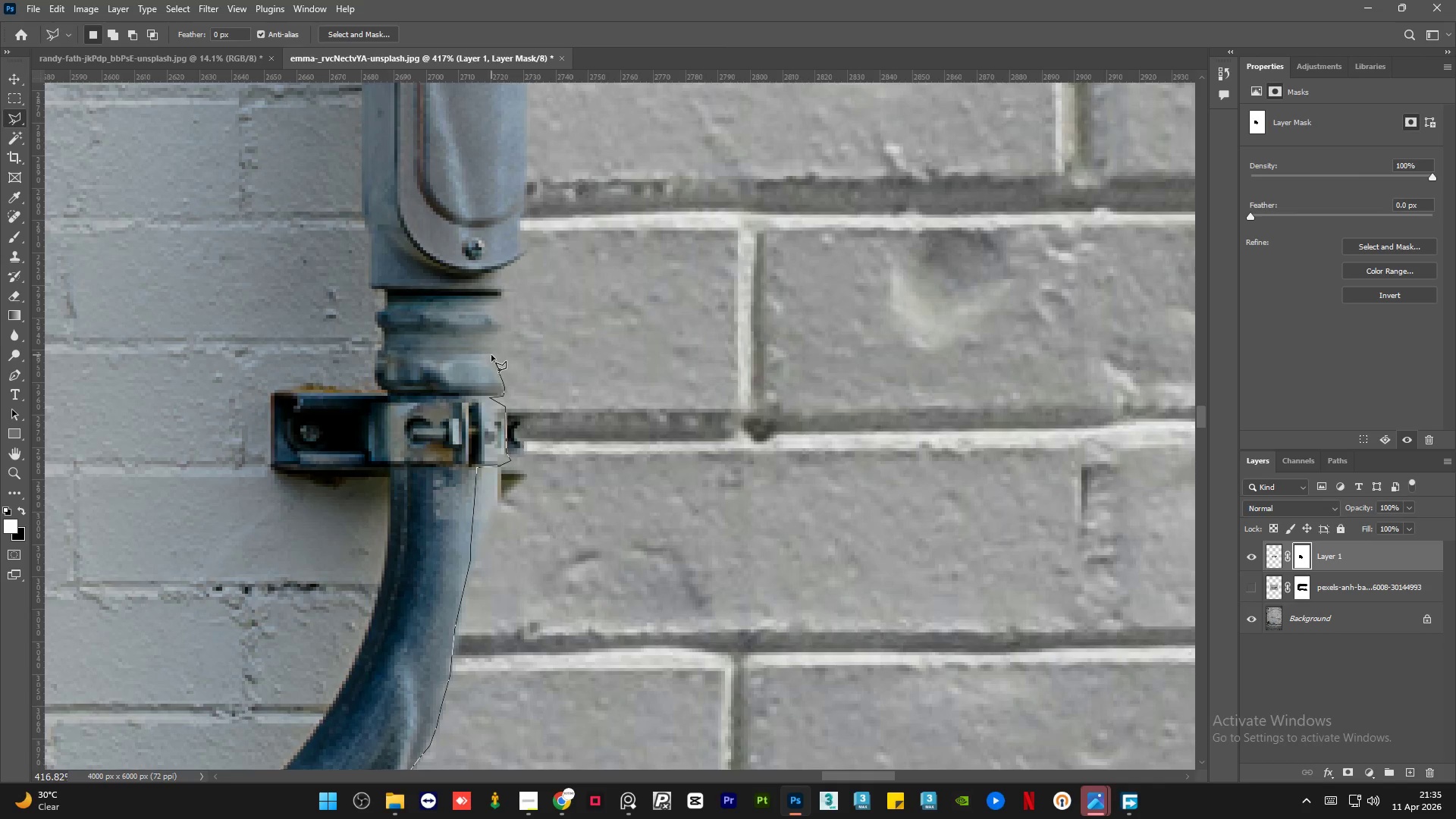 
left_click([491, 355])
 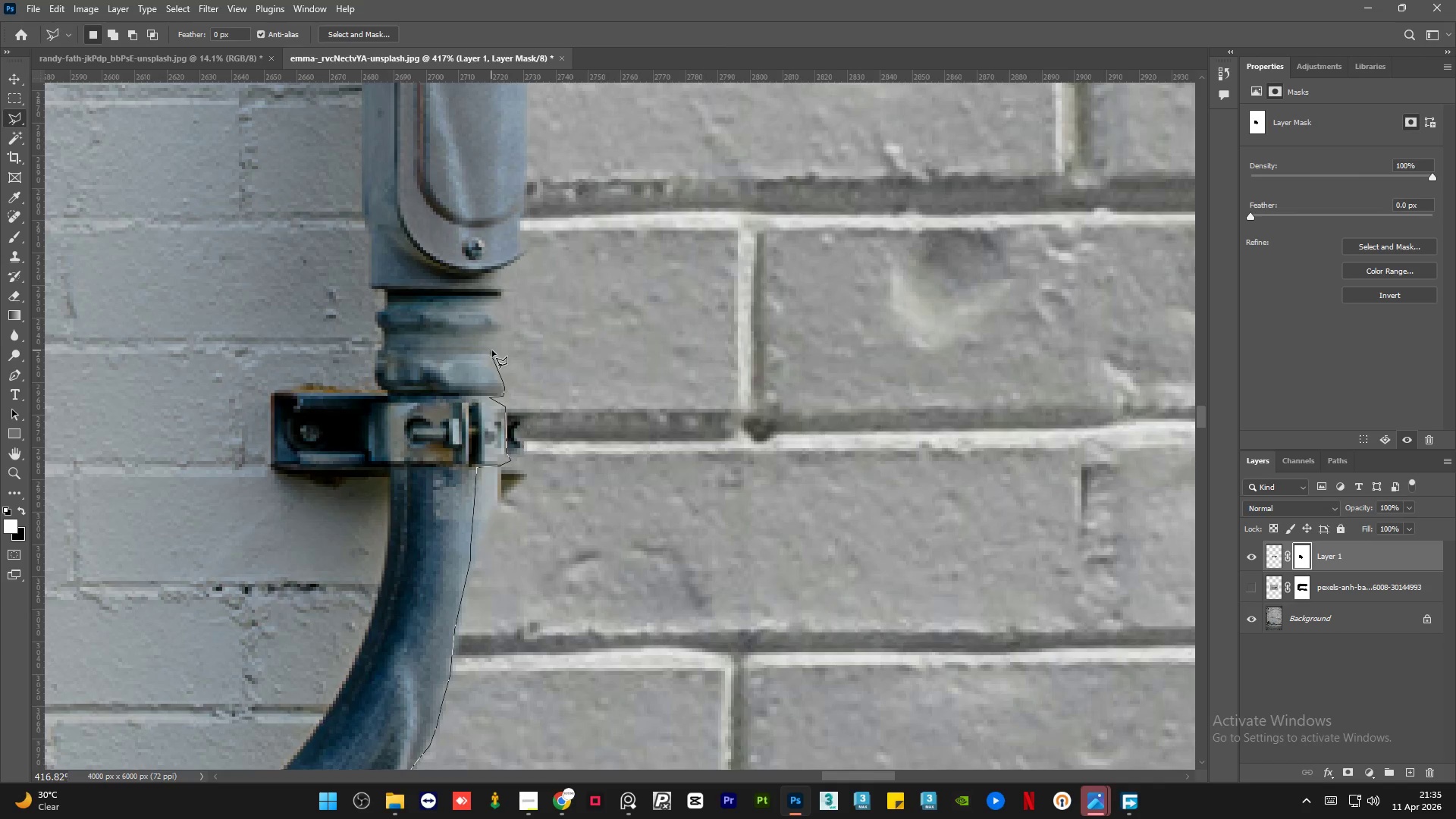 
left_click([493, 350])
 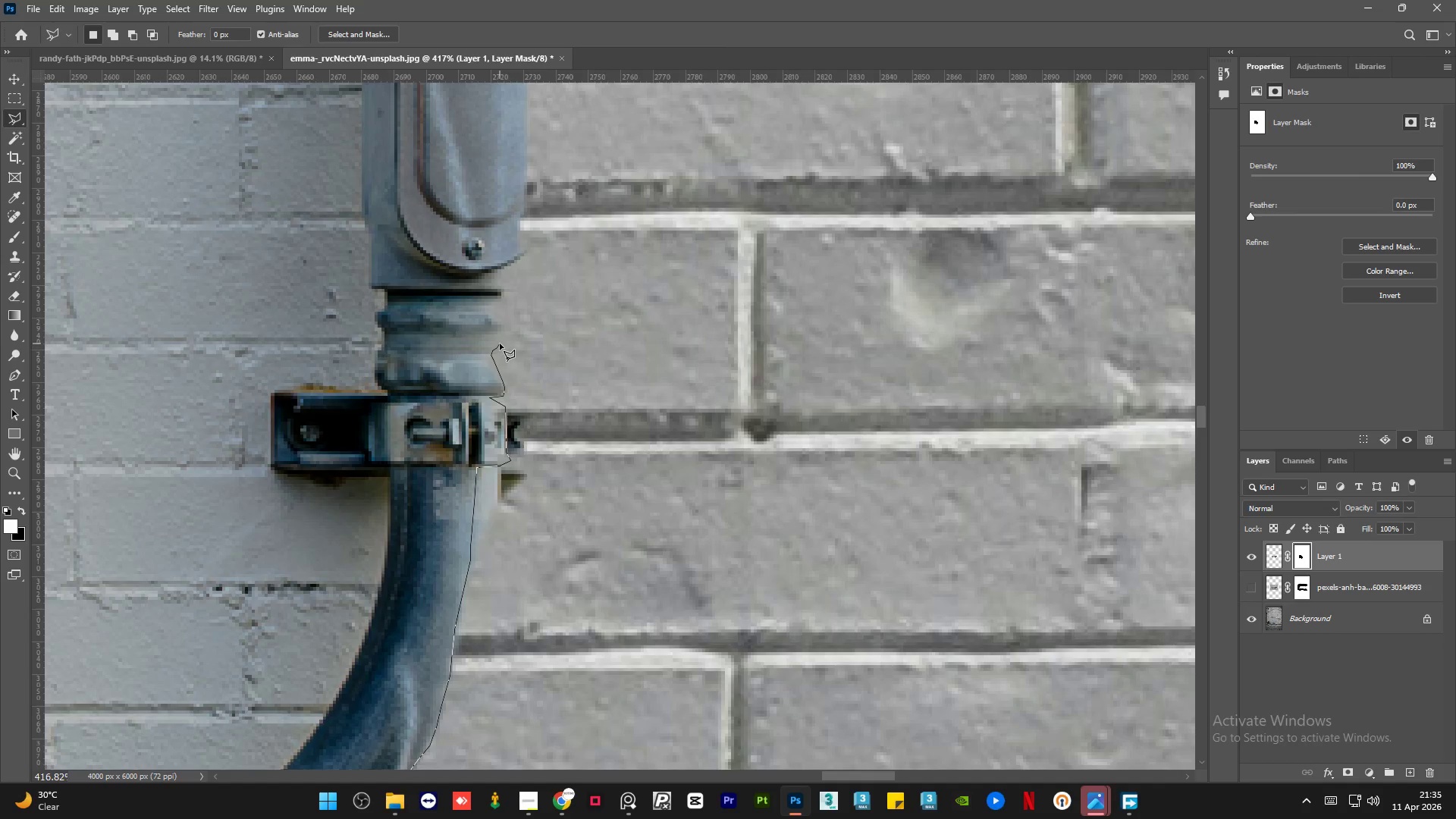 
left_click([502, 341])
 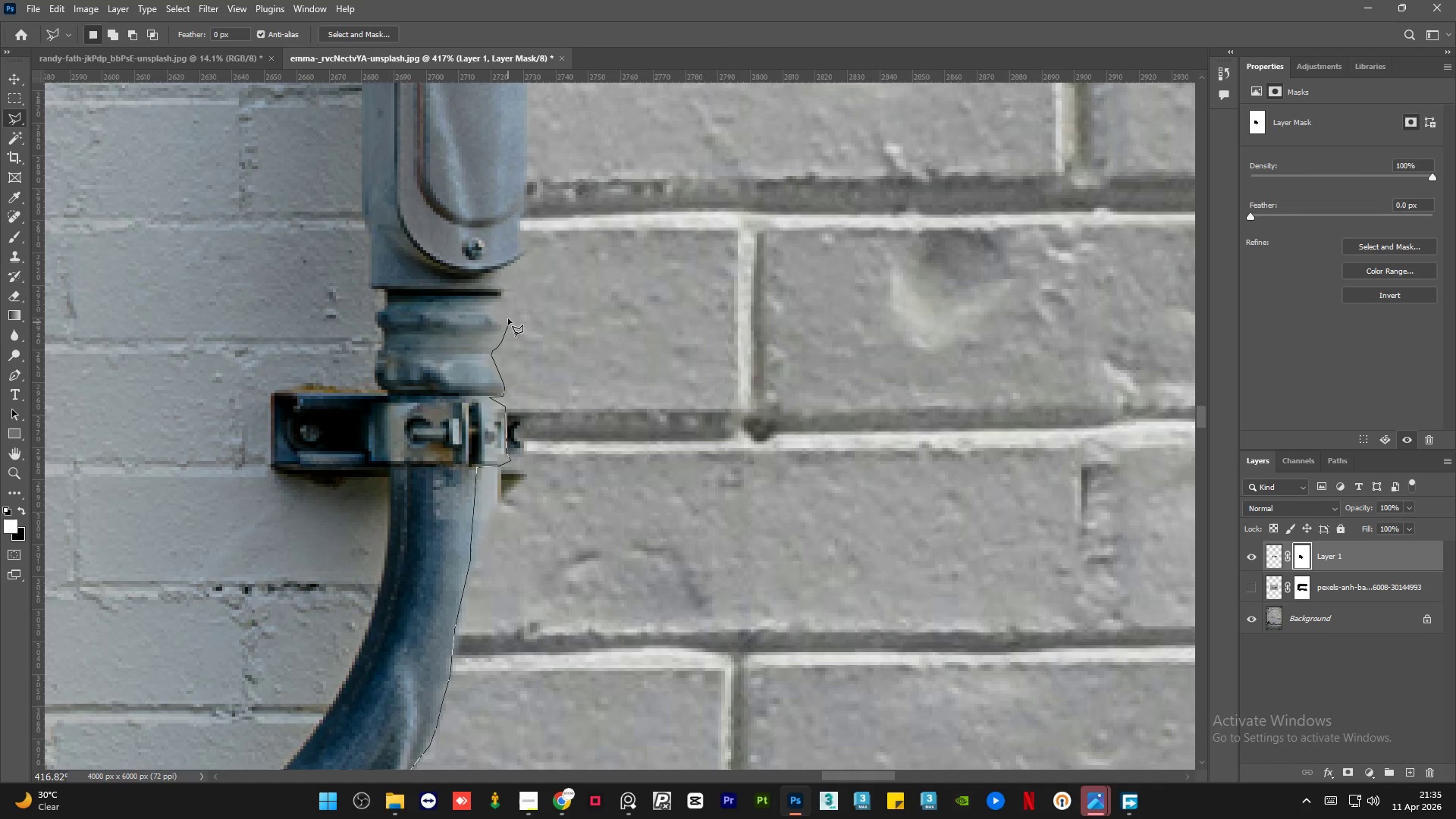 
left_click_drag(start_coordinate=[506, 309], to_coordinate=[503, 305])
 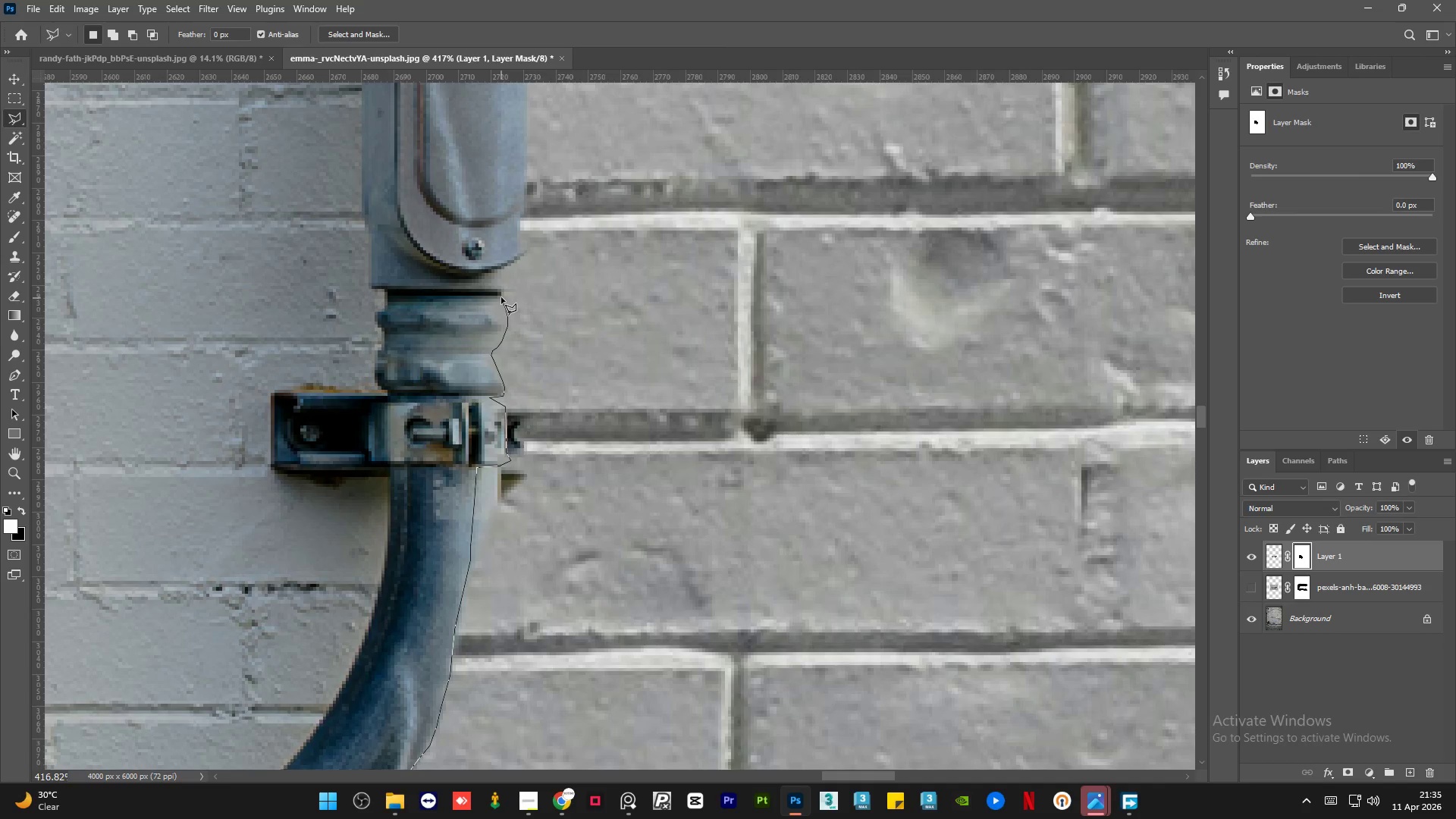 
left_click([501, 297])
 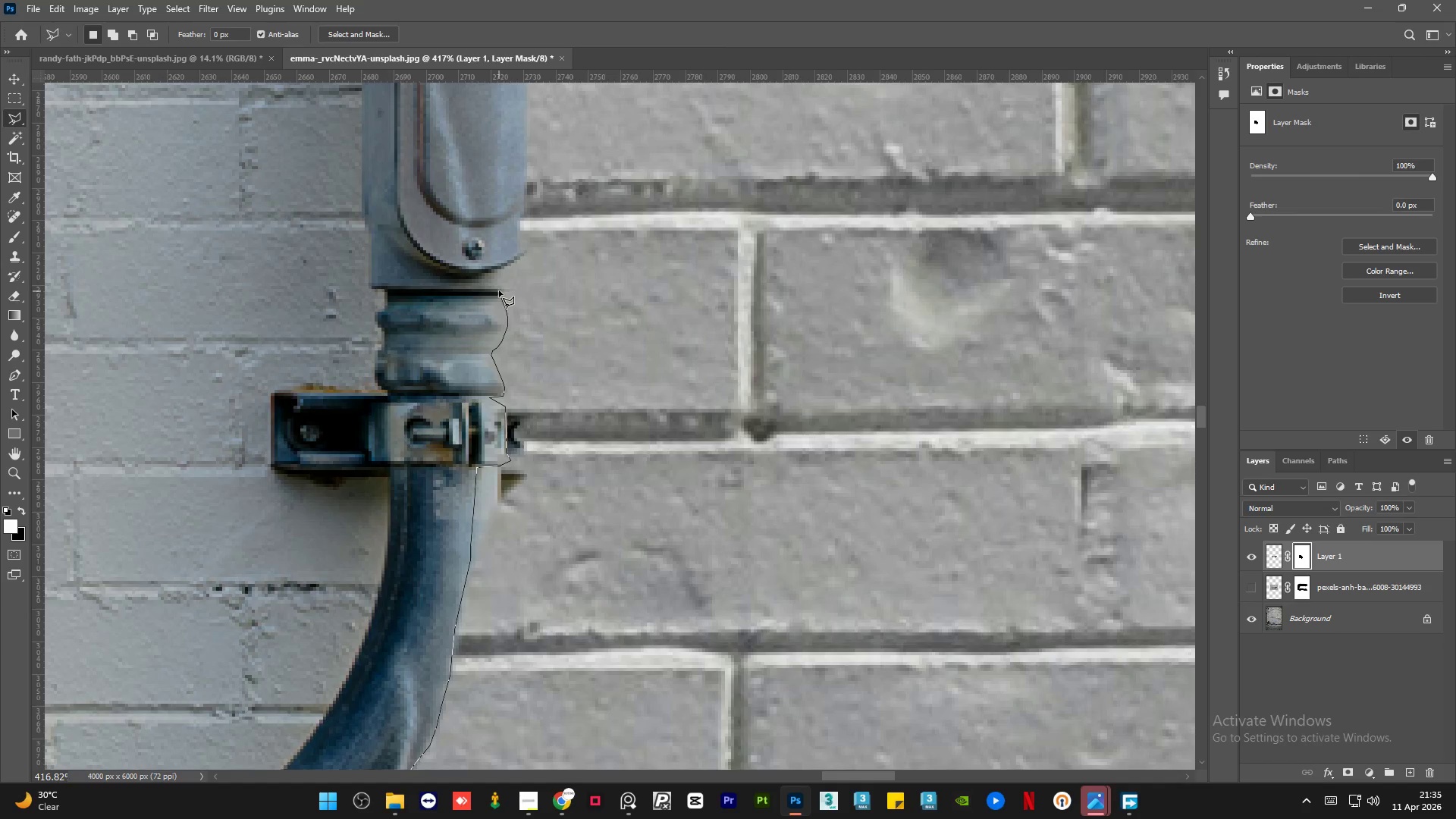 
left_click([499, 290])
 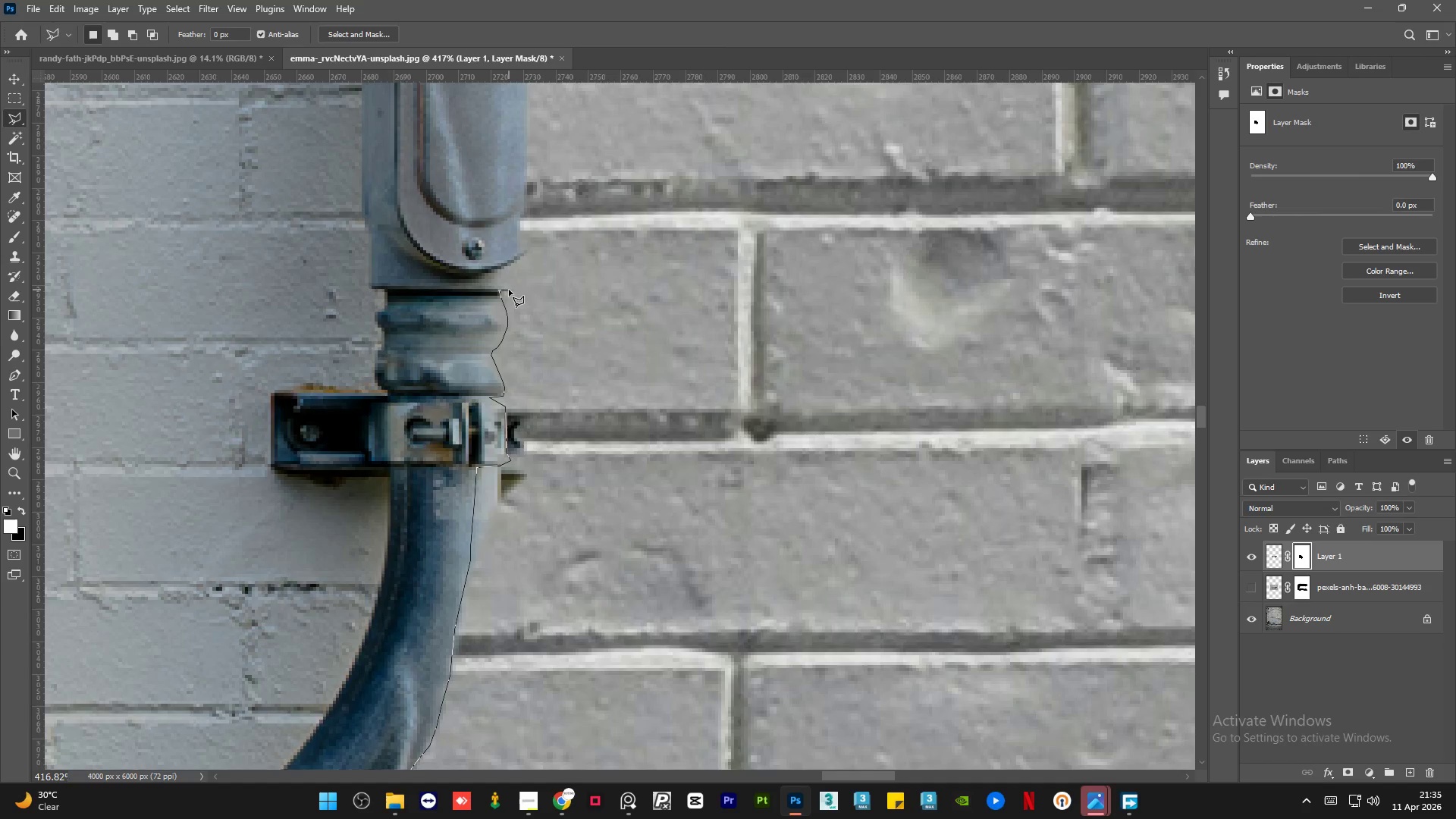 
left_click([509, 290])
 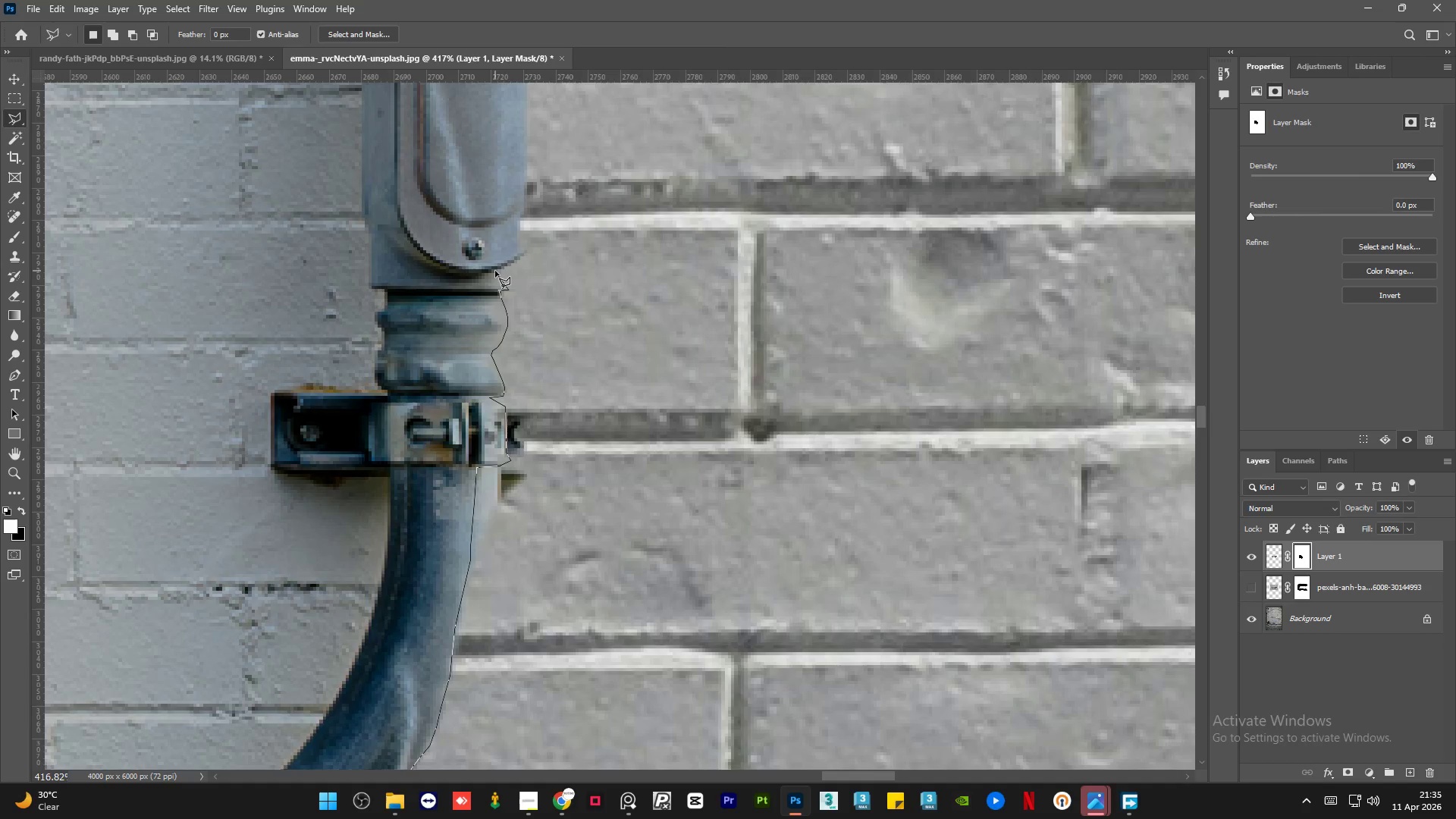 
left_click([495, 270])
 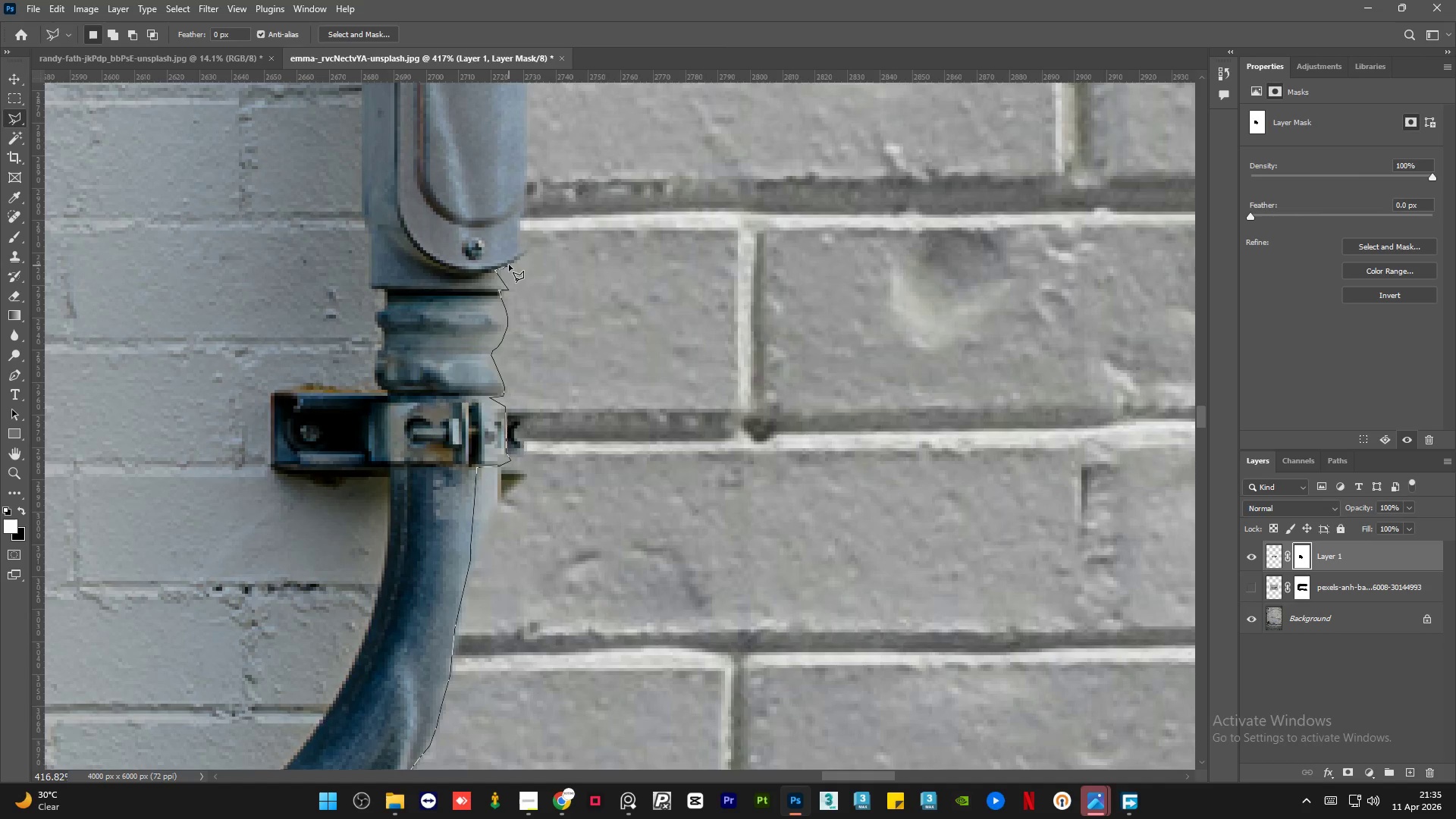 
left_click([509, 265])
 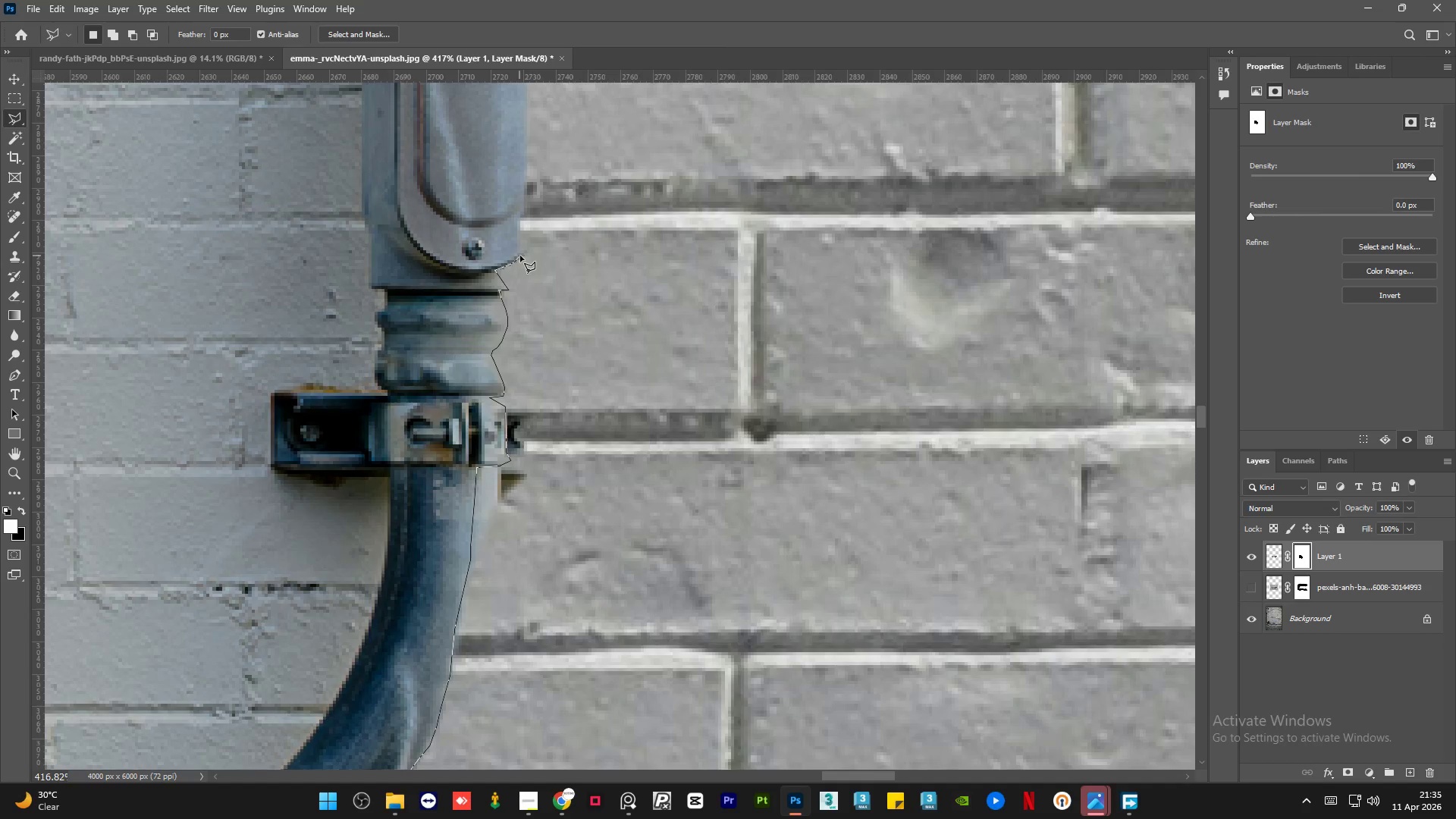 
double_click([524, 252])
 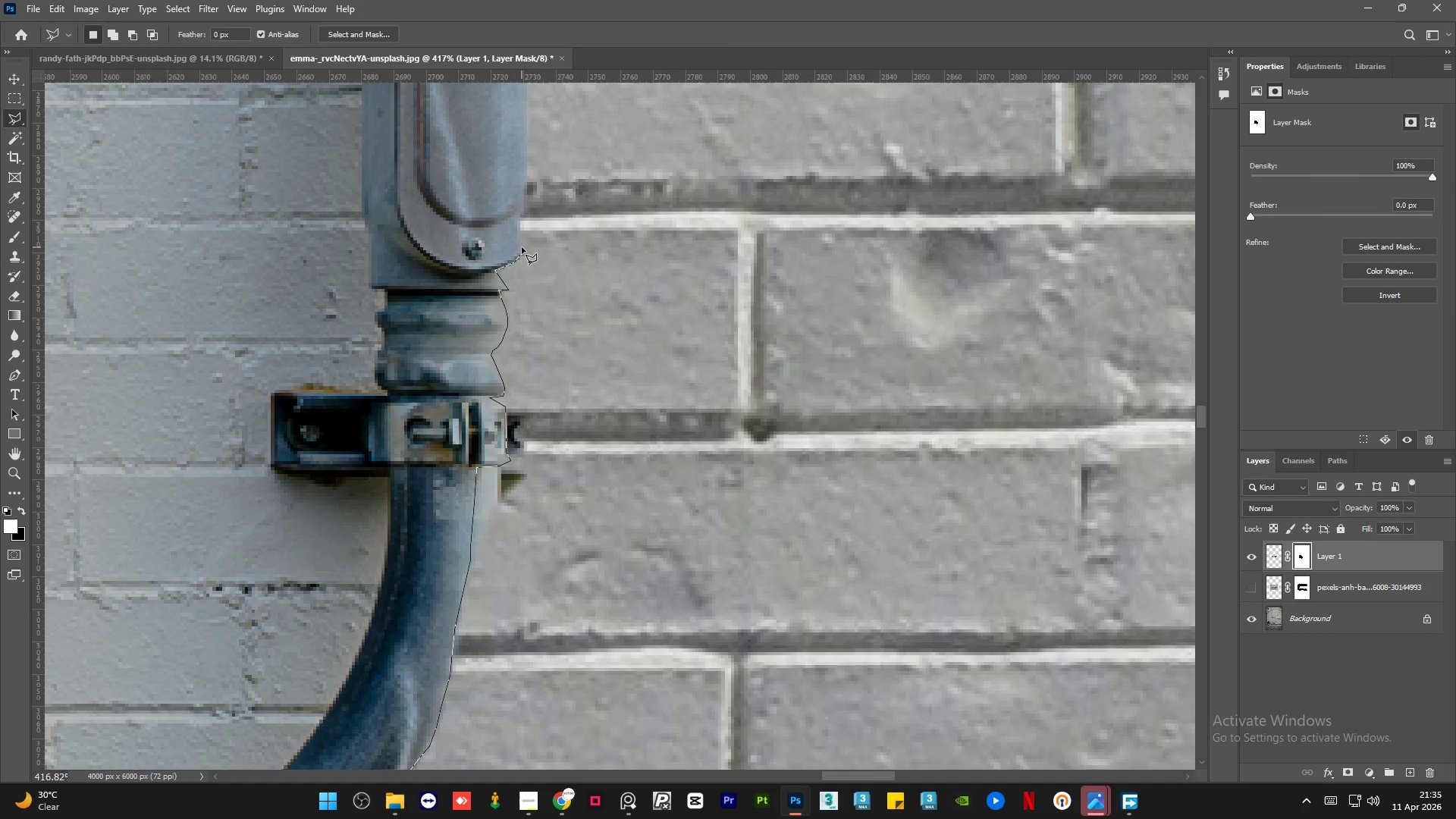 
left_click([520, 246])
 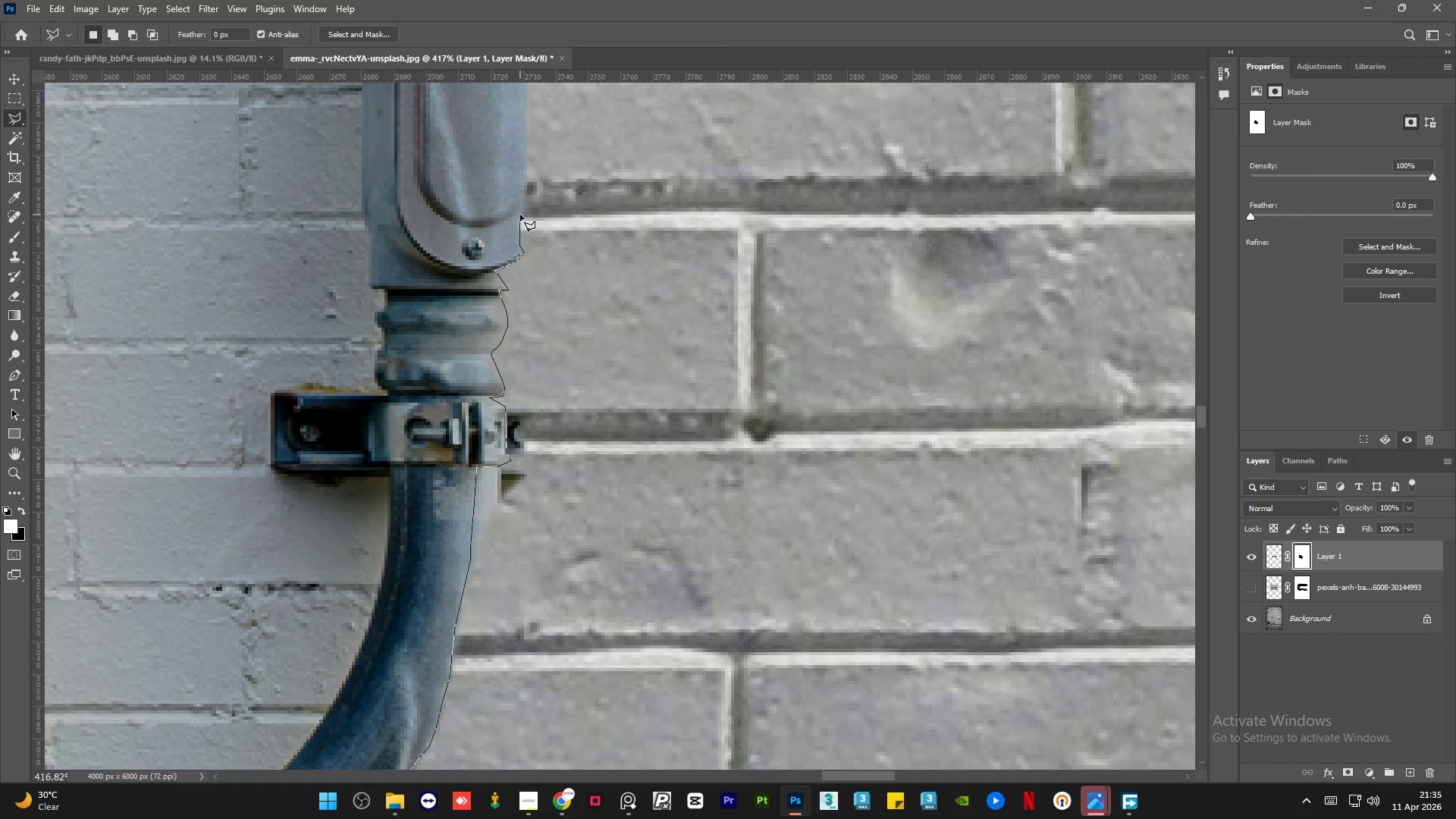 
left_click([520, 215])
 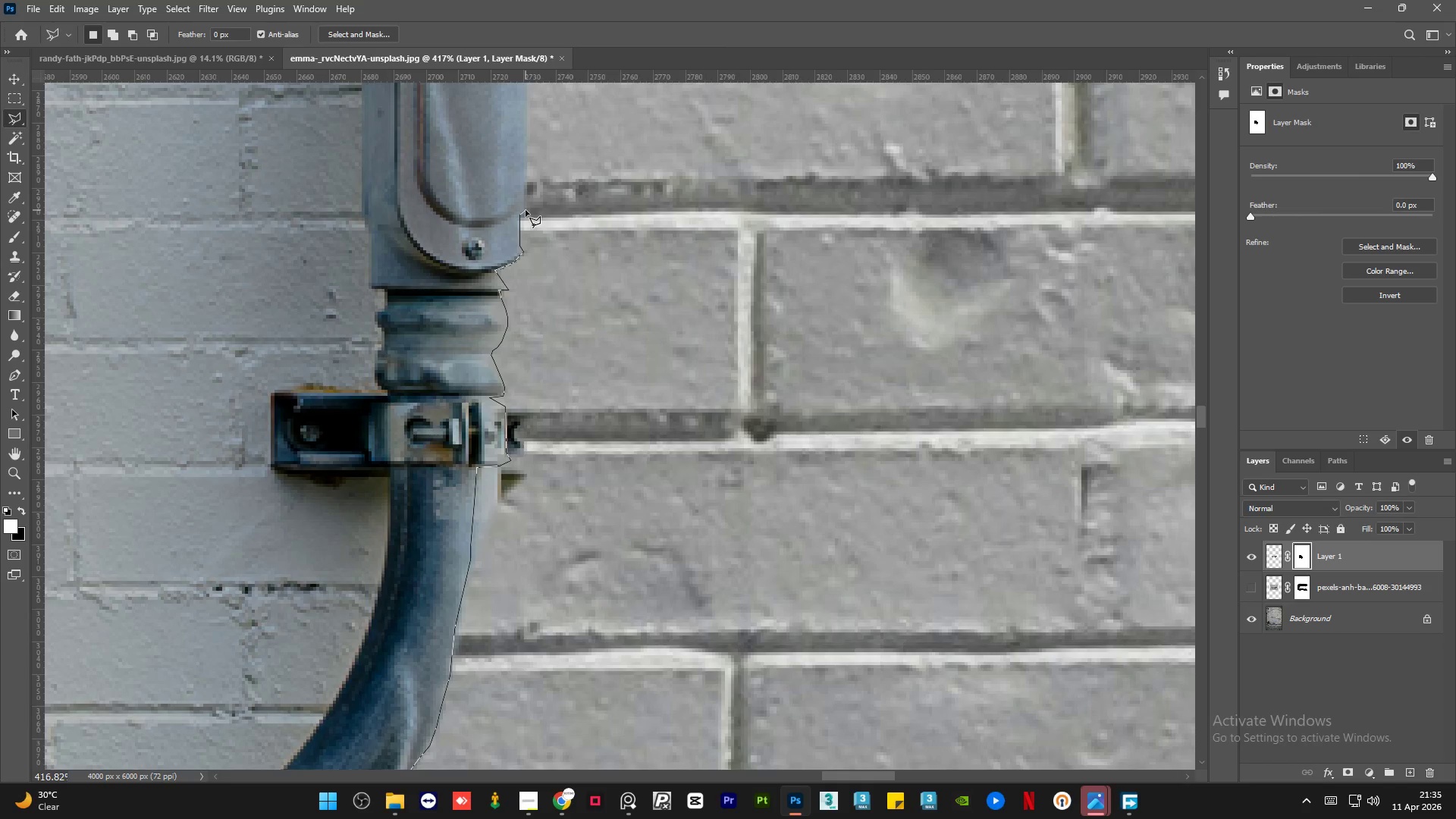 
left_click([526, 210])
 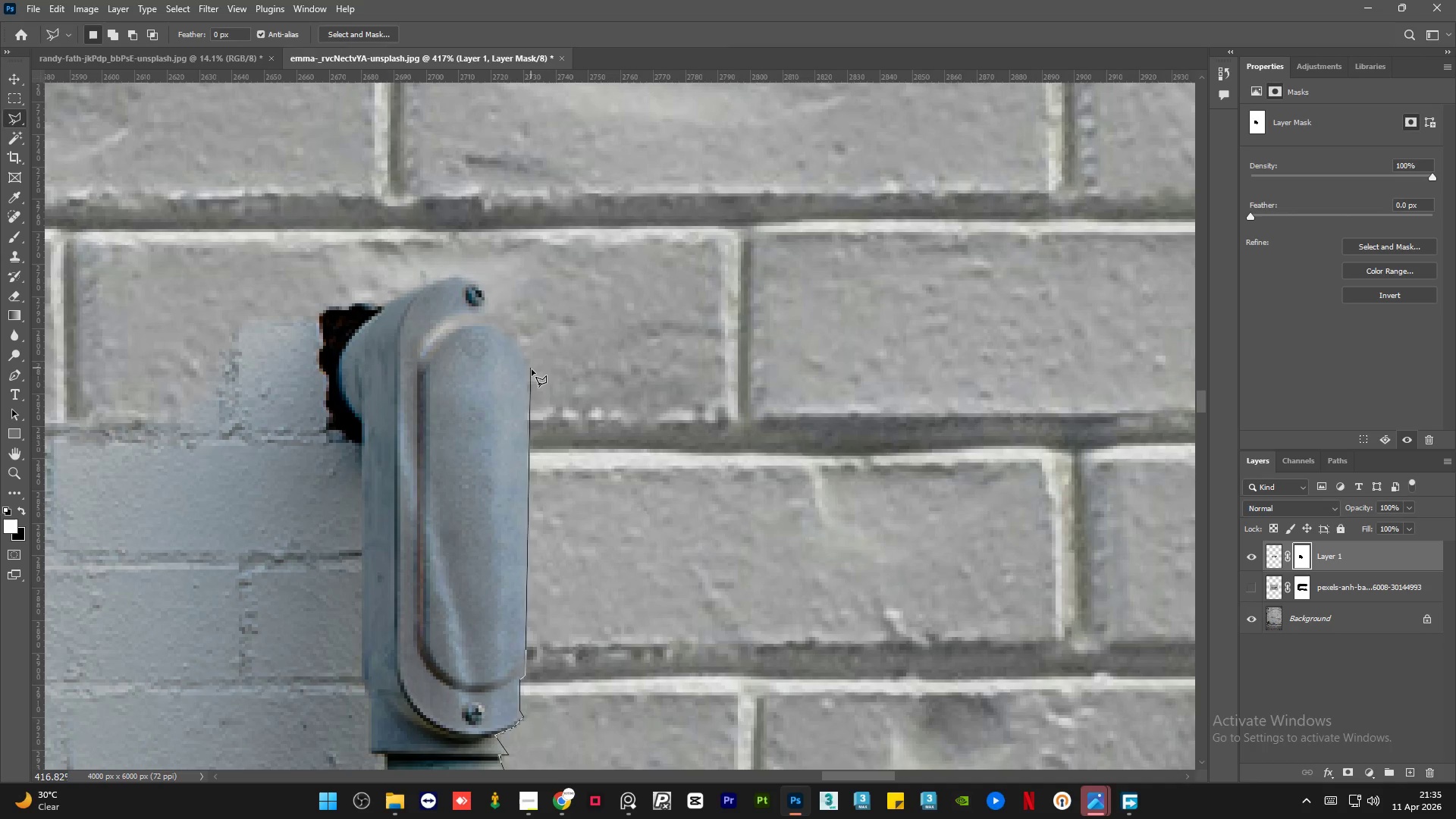 
left_click([529, 363])
 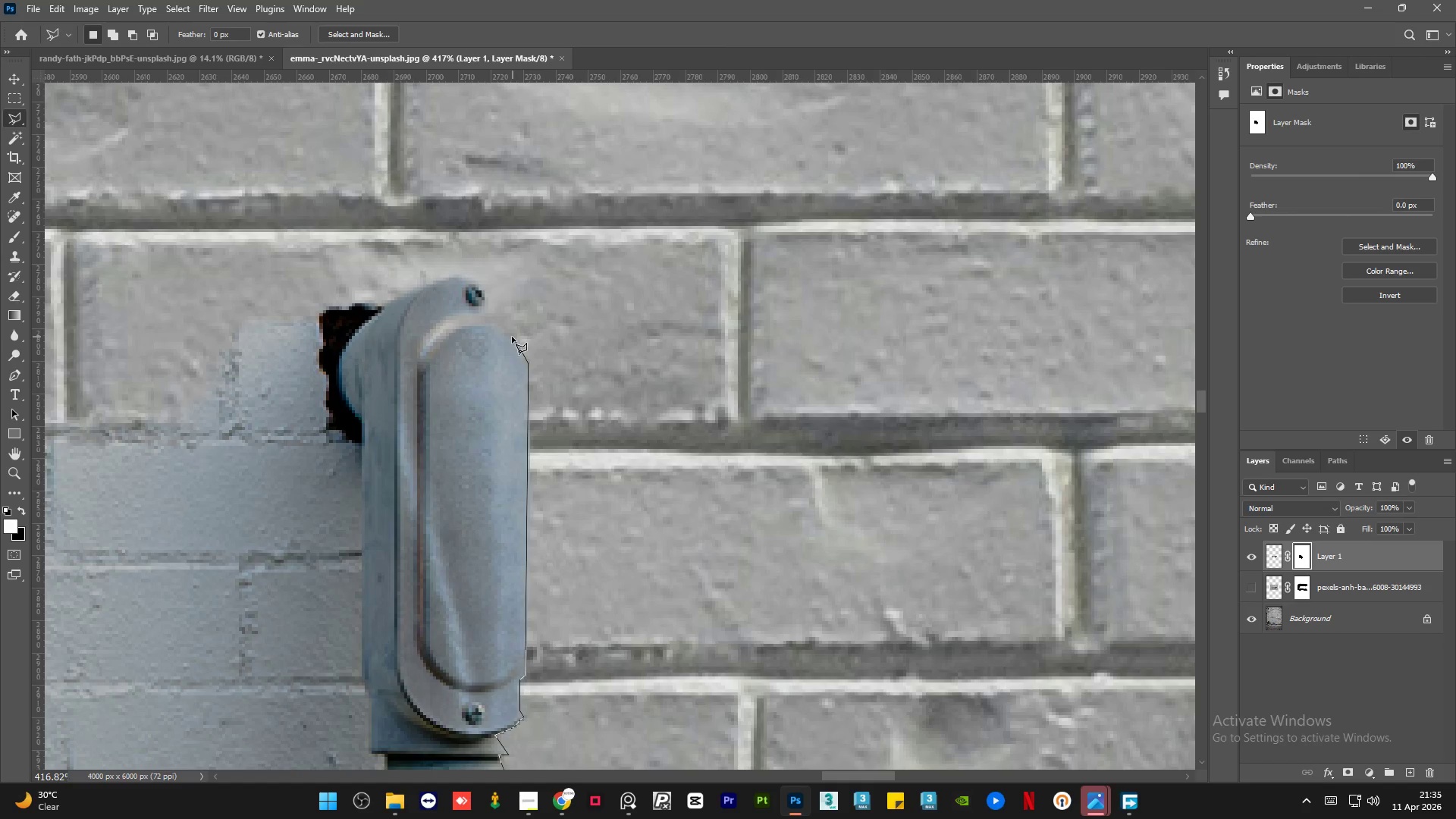 
triple_click([495, 325])
 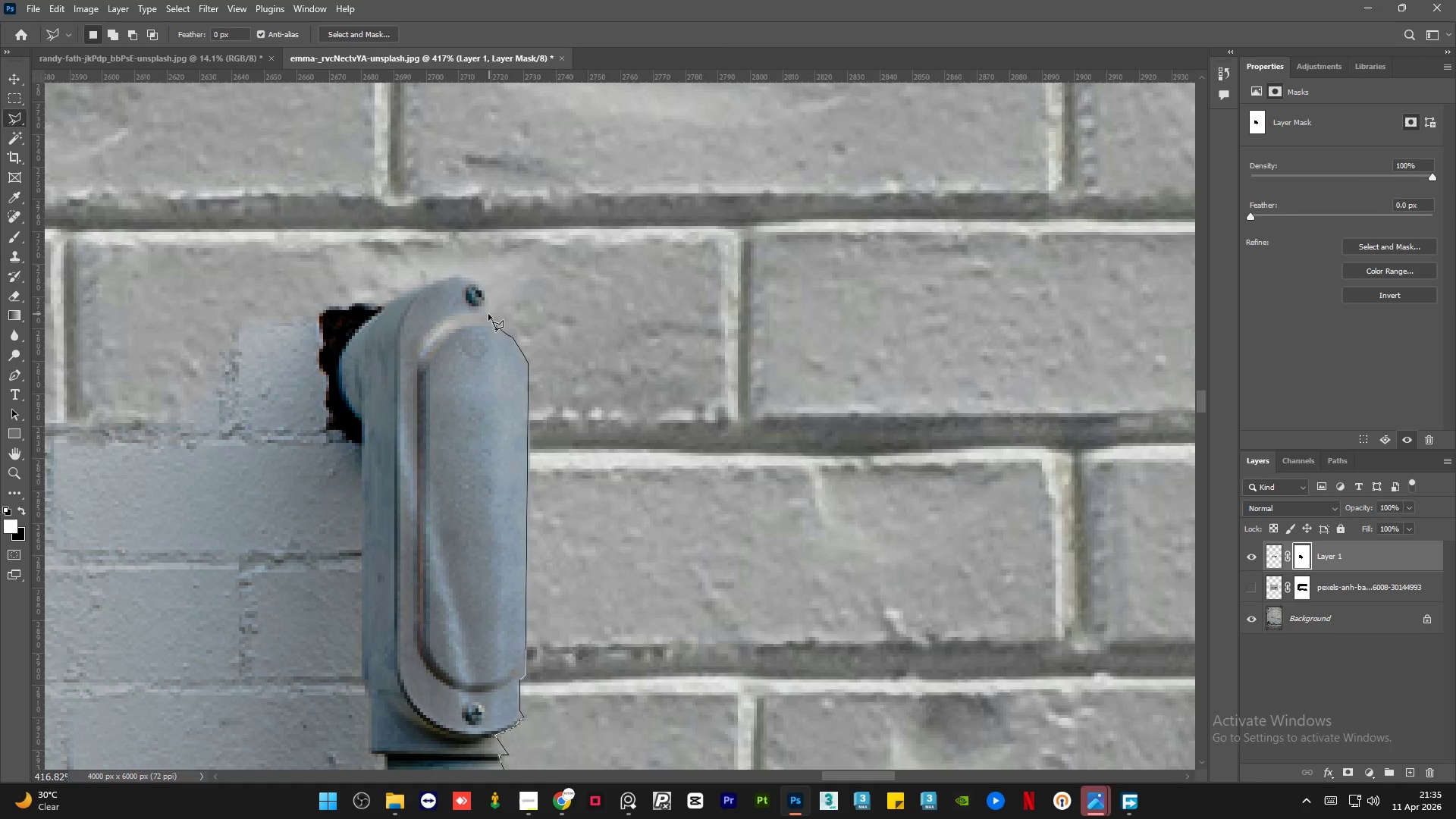 
left_click([488, 312])
 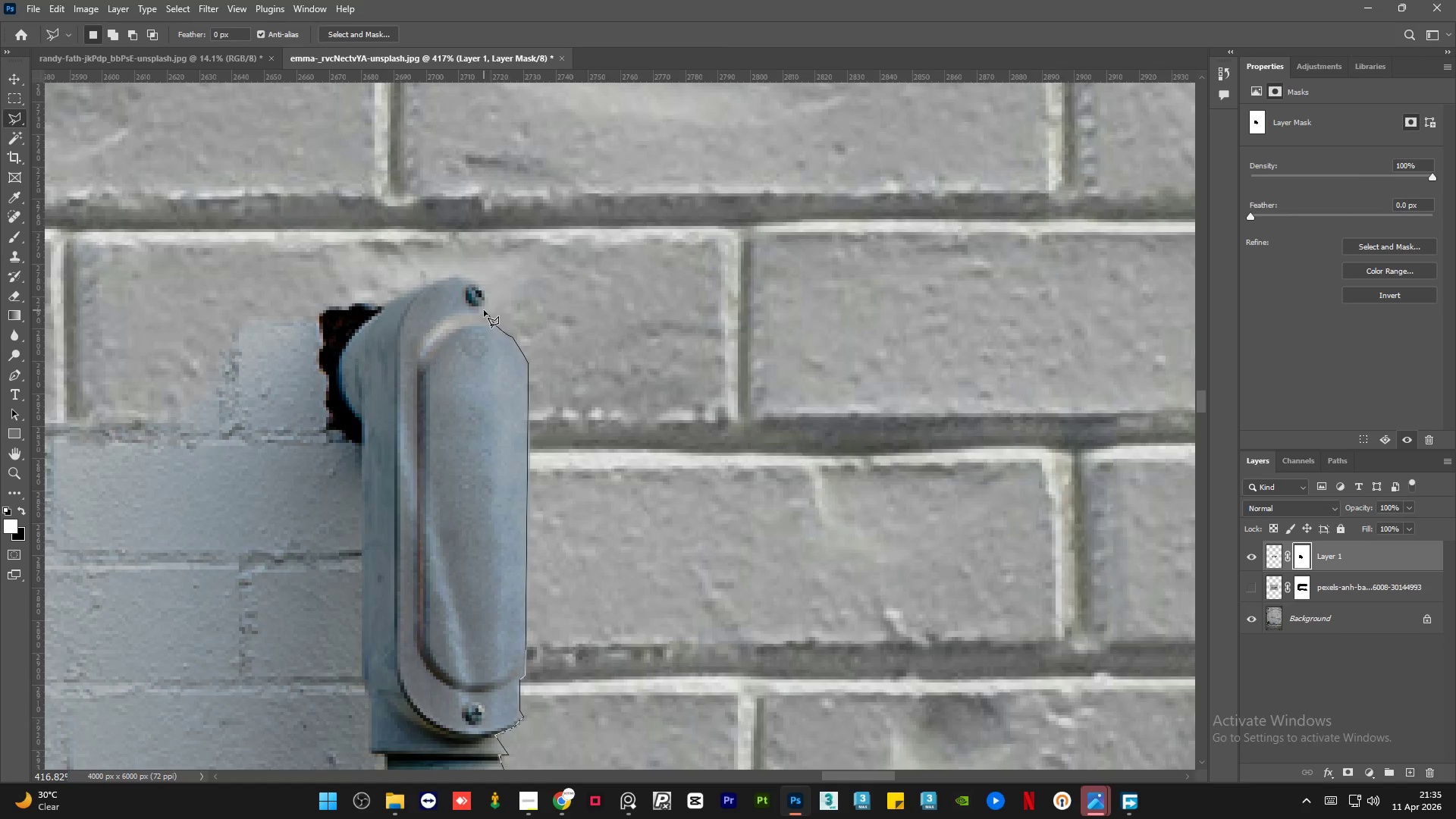 
left_click([483, 309])
 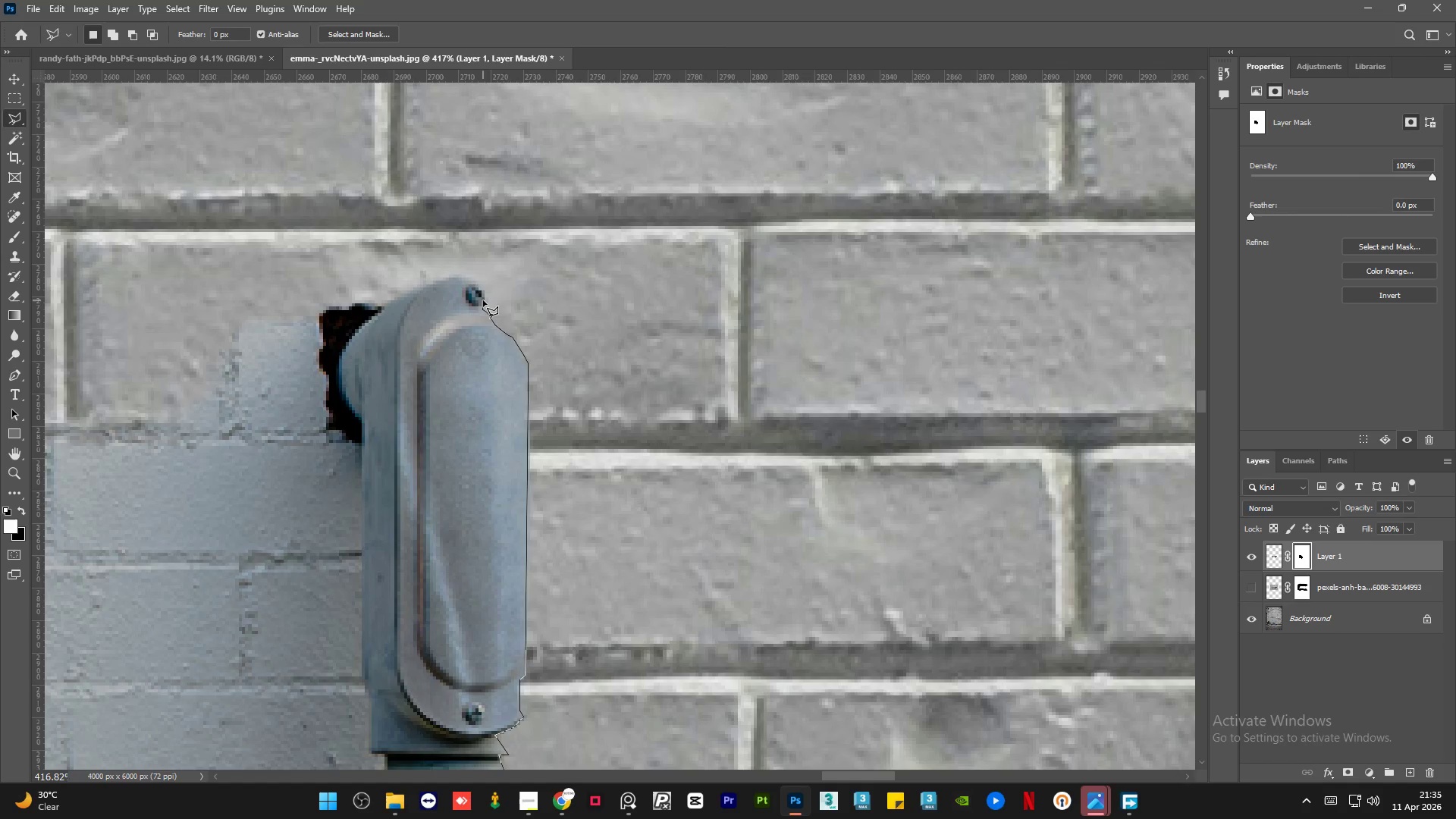 
left_click([483, 300])
 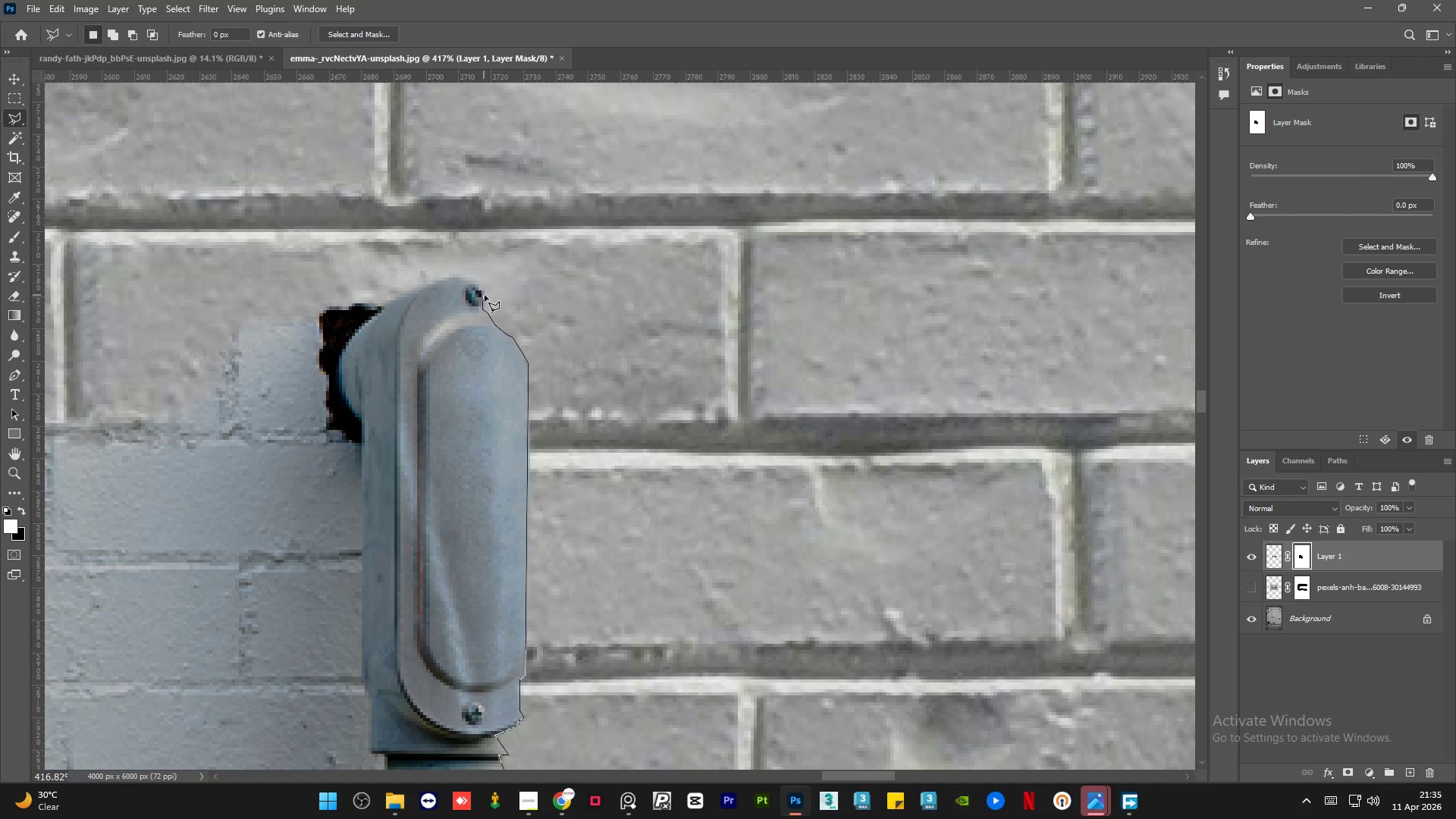 
left_click([485, 294])
 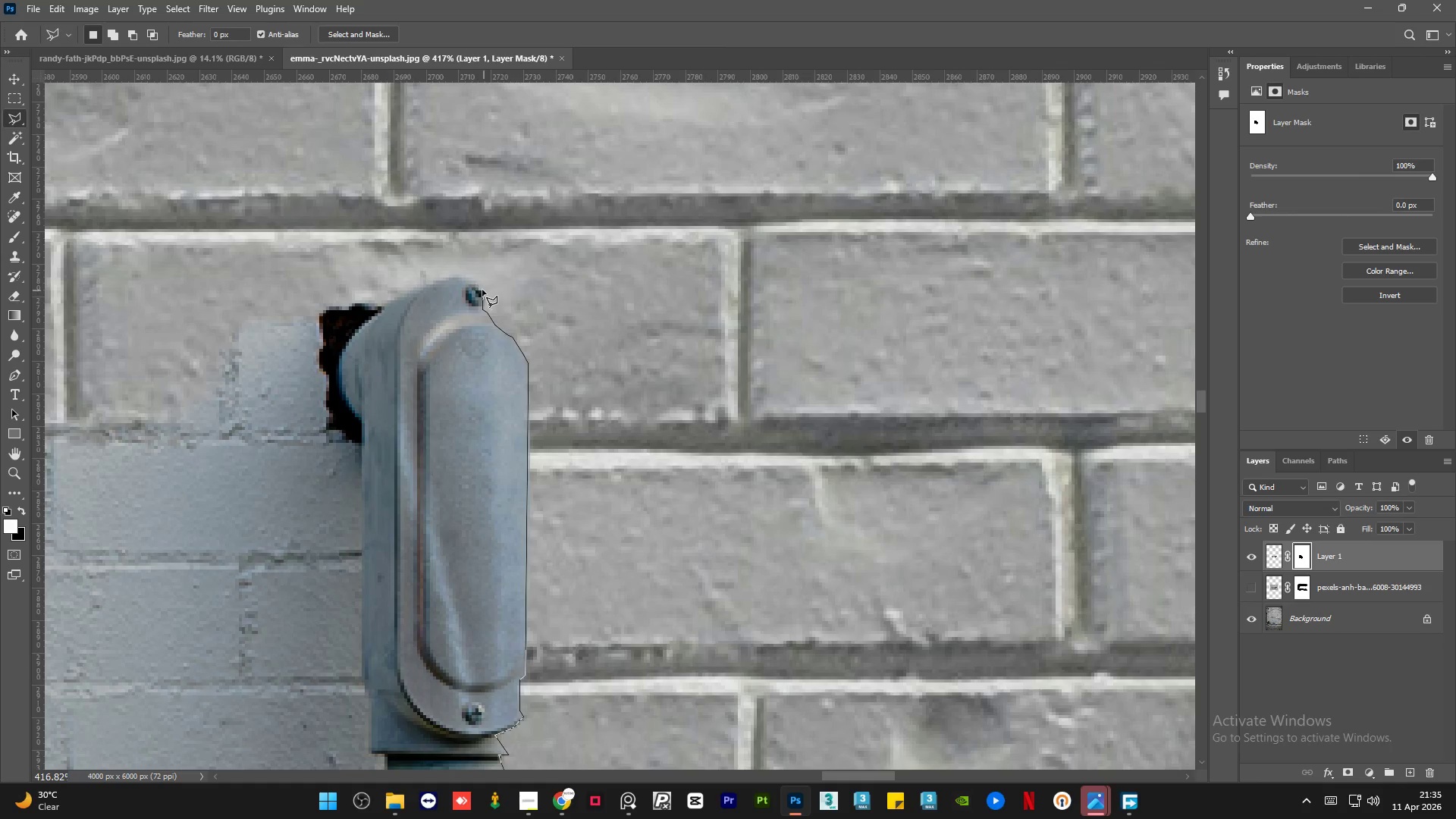 
triple_click([481, 288])
 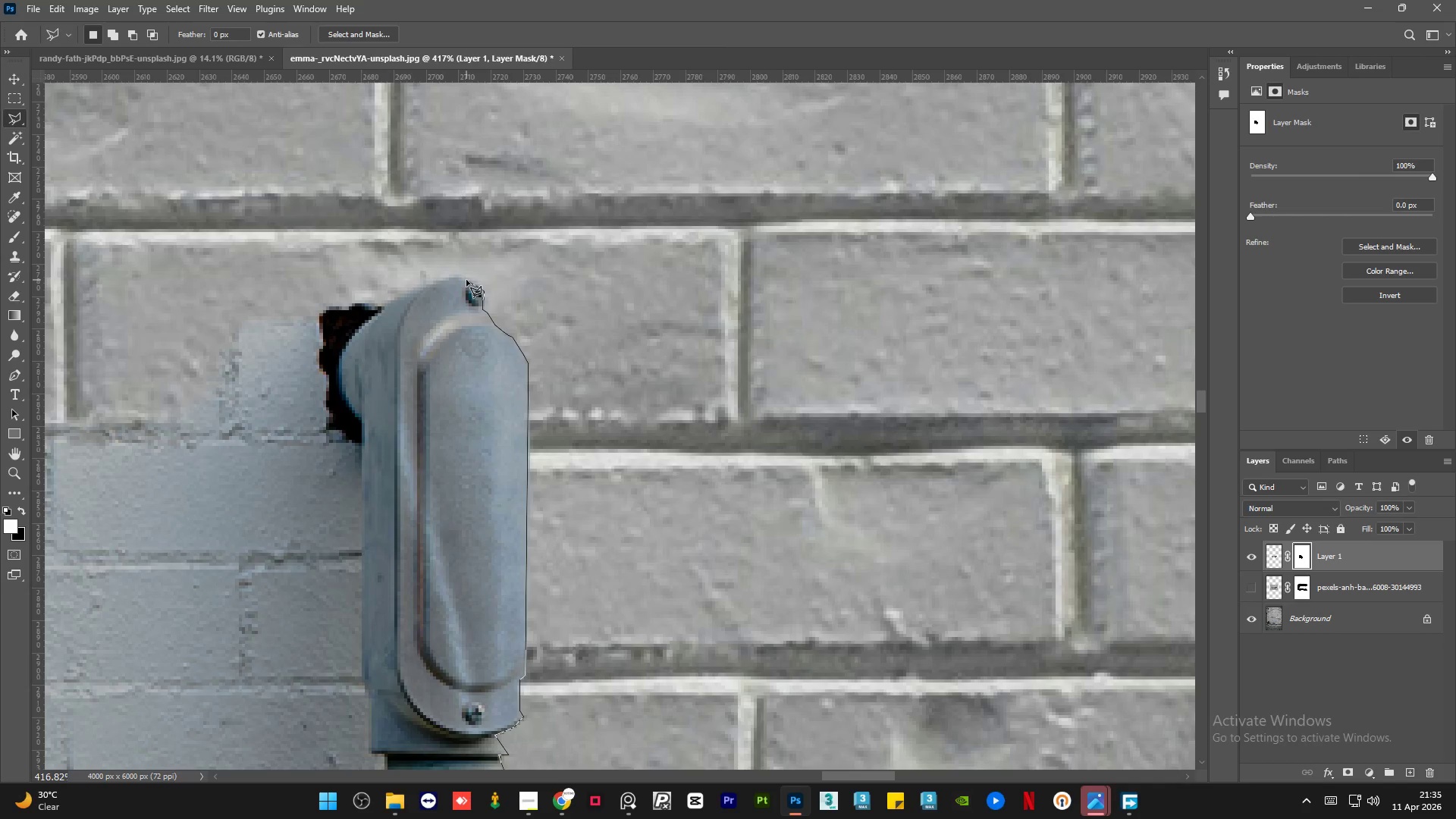 
left_click([459, 278])
 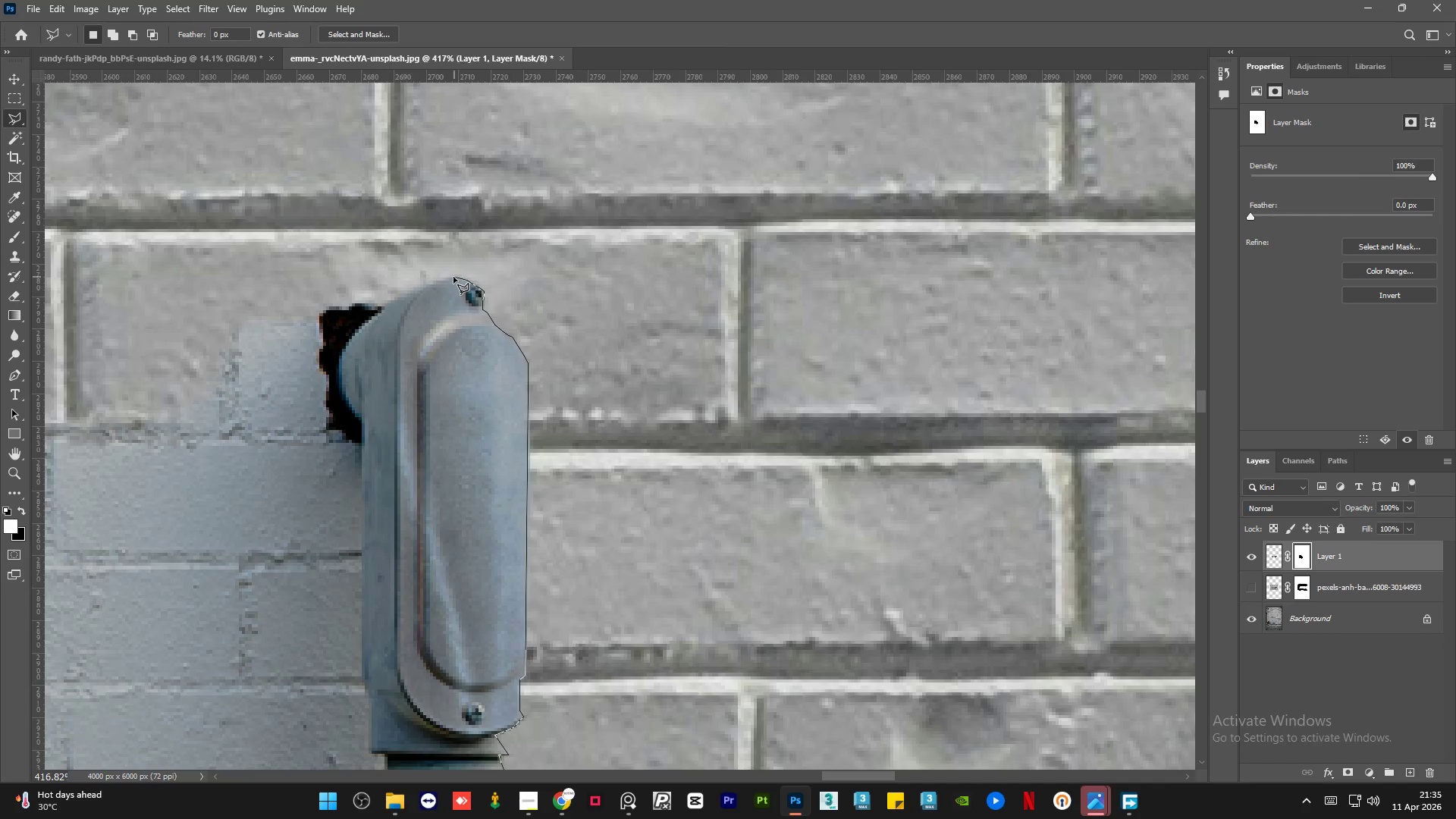 
left_click([452, 277])
 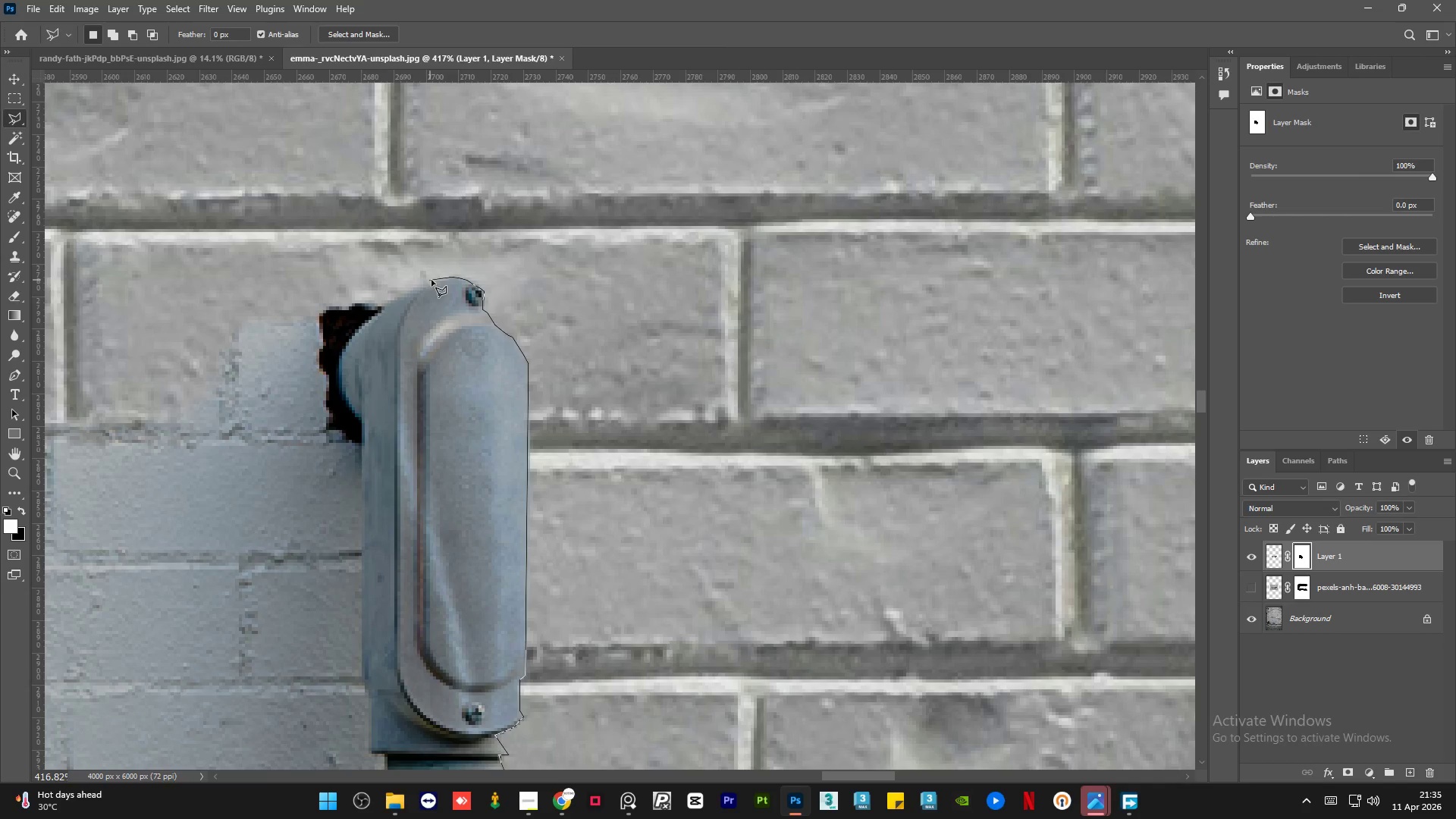 
left_click([438, 279])
 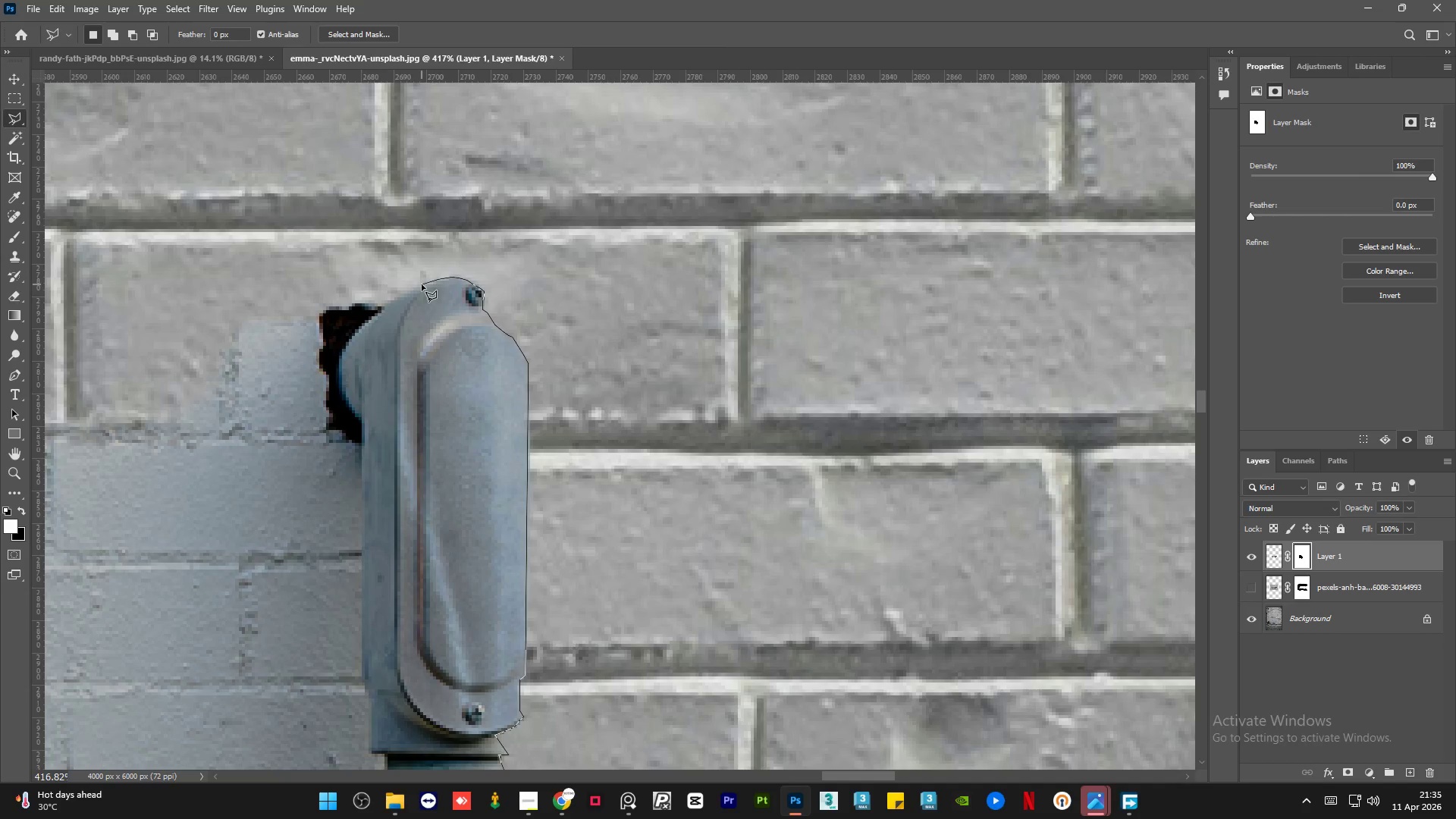 
left_click([421, 286])
 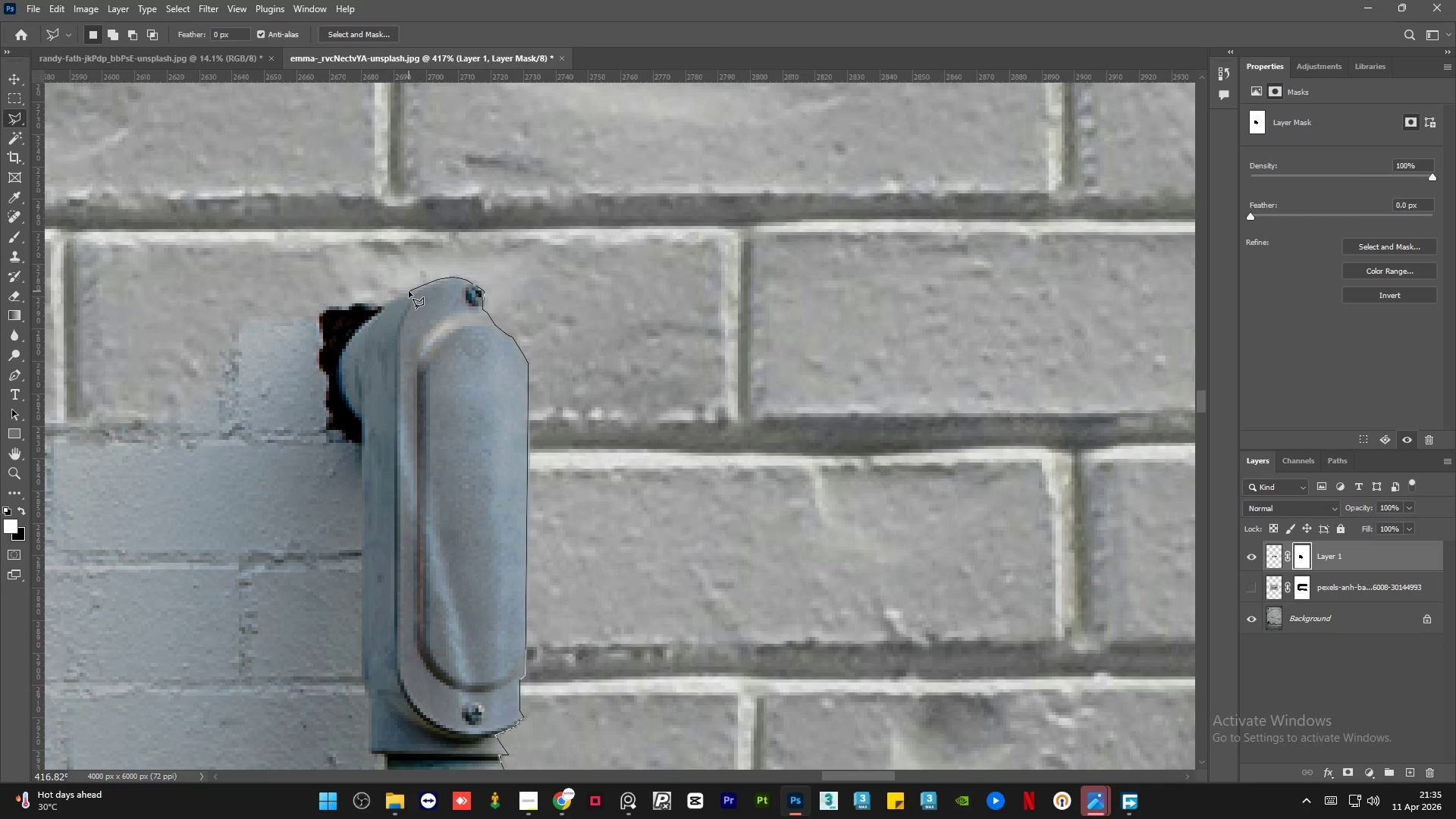 
left_click([408, 292])
 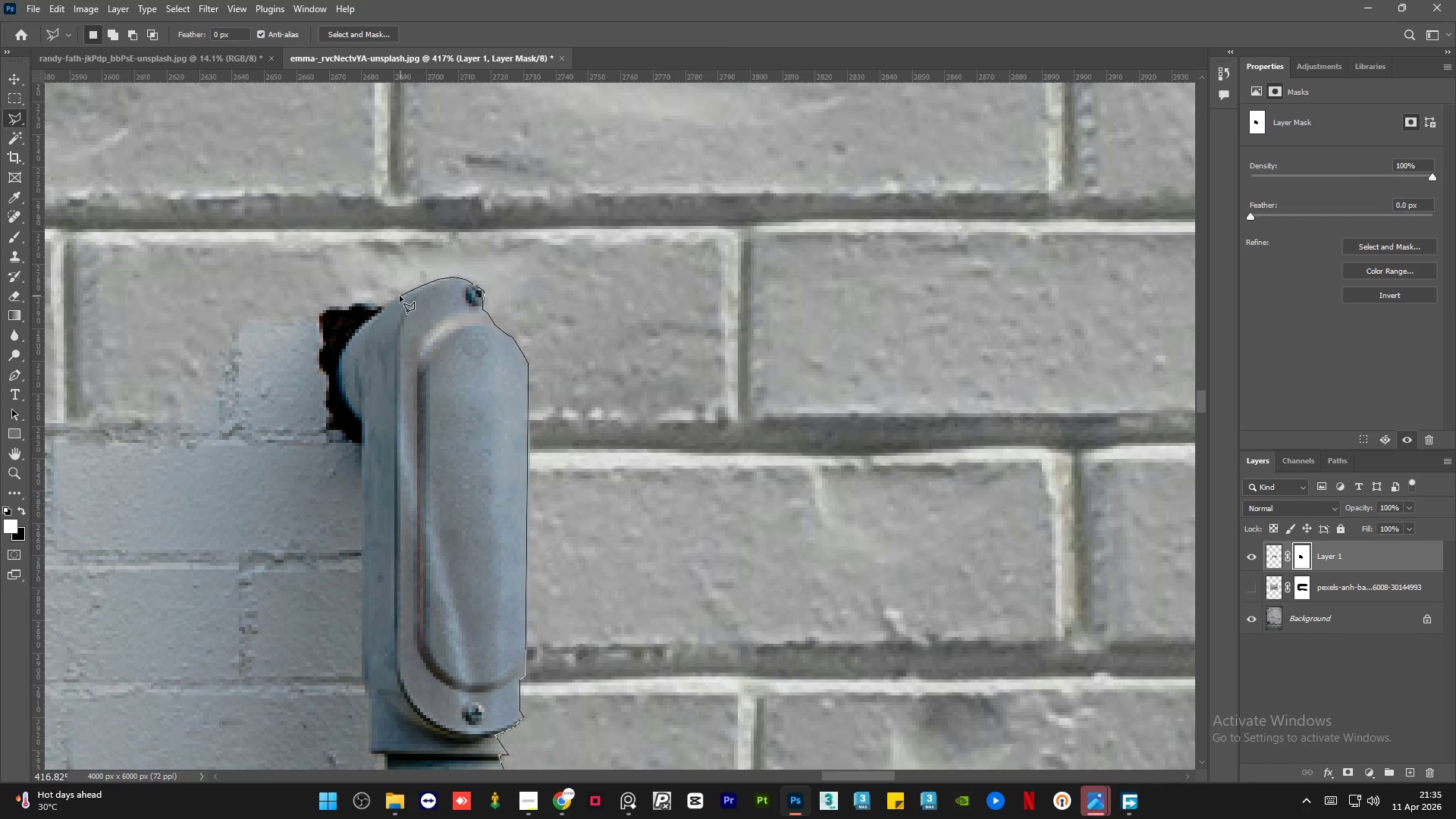 
left_click([399, 297])
 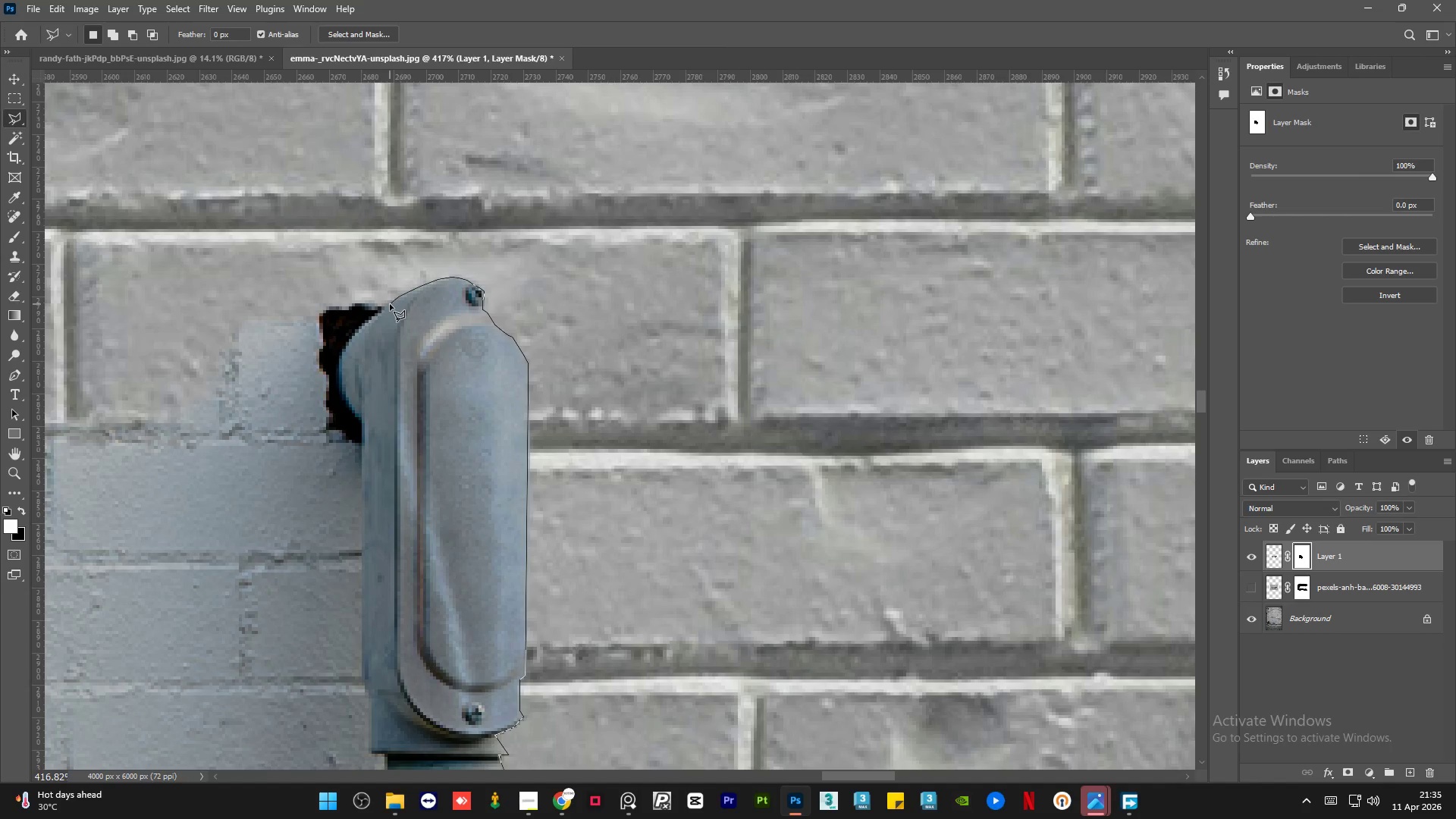 
left_click([390, 304])
 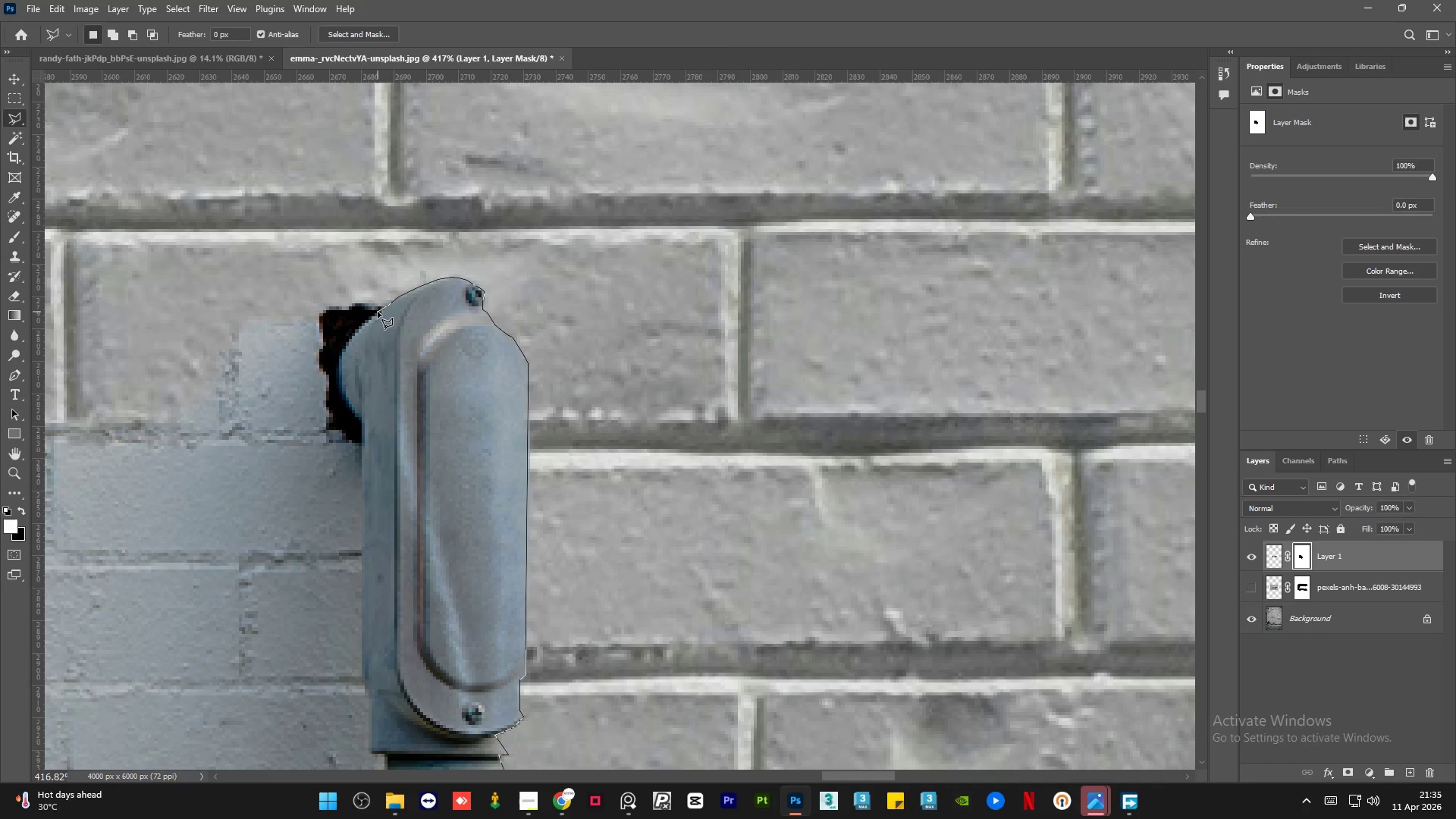 
double_click([378, 312])
 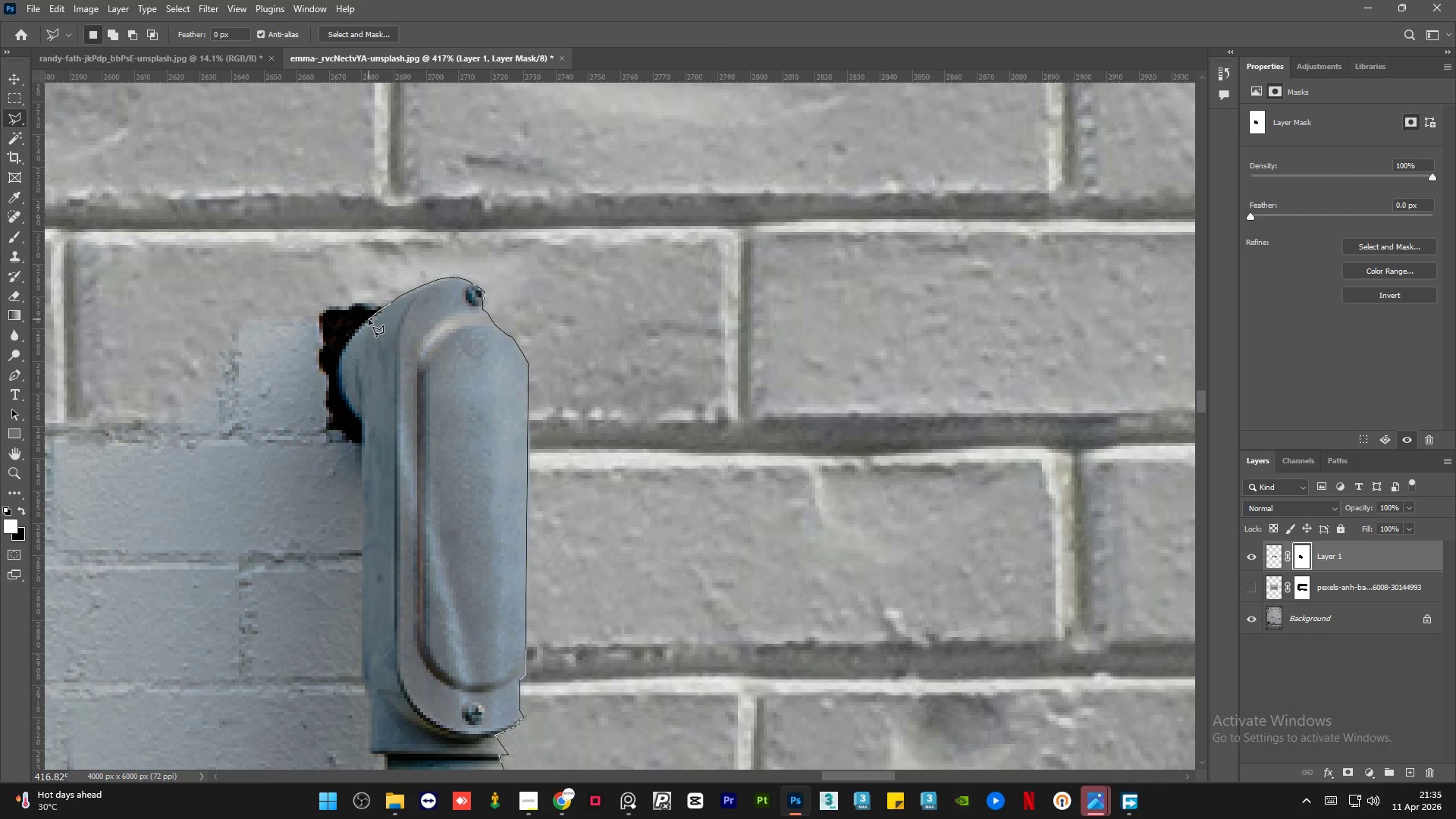 
left_click([368, 320])
 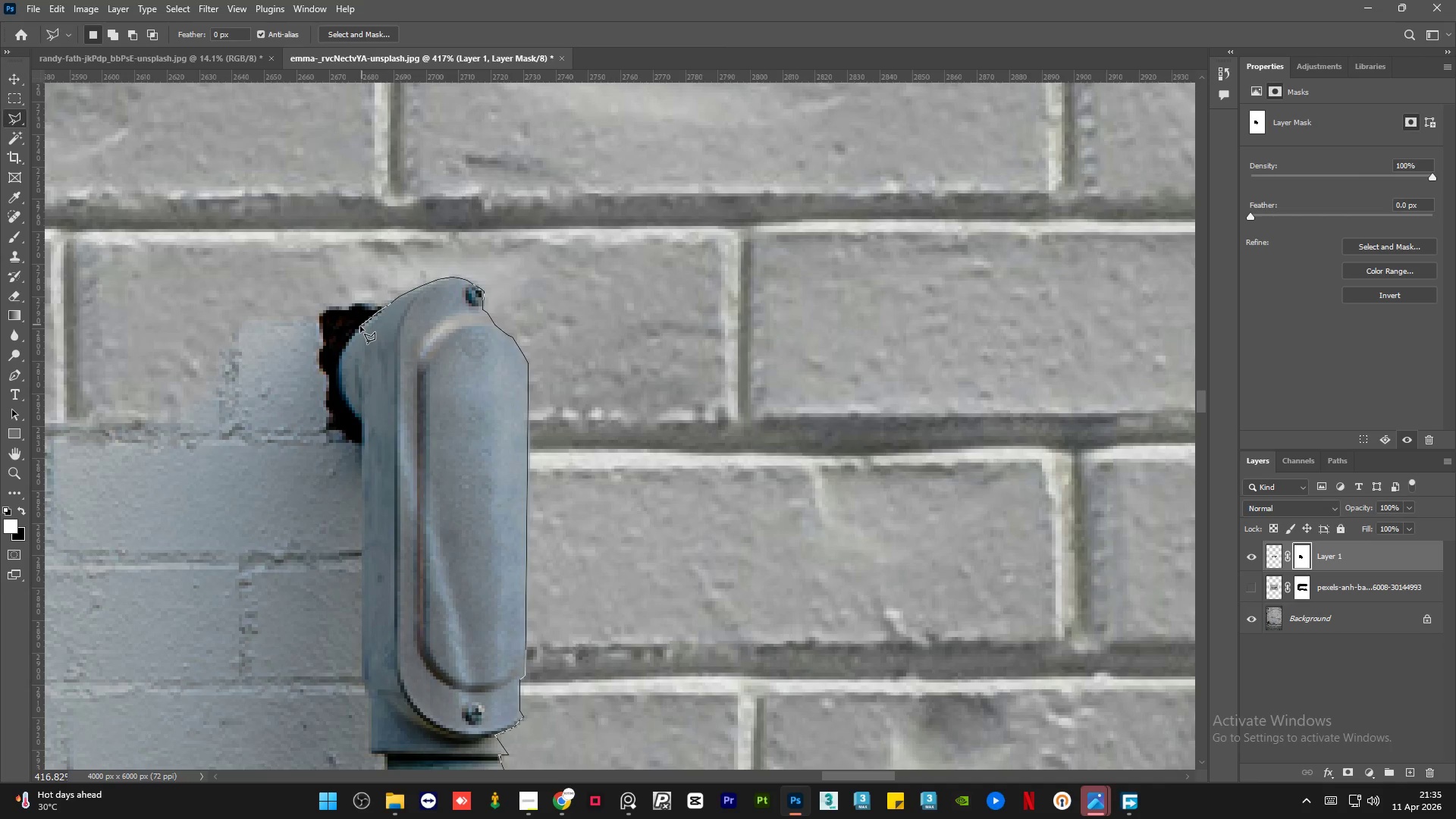 
left_click([359, 327])
 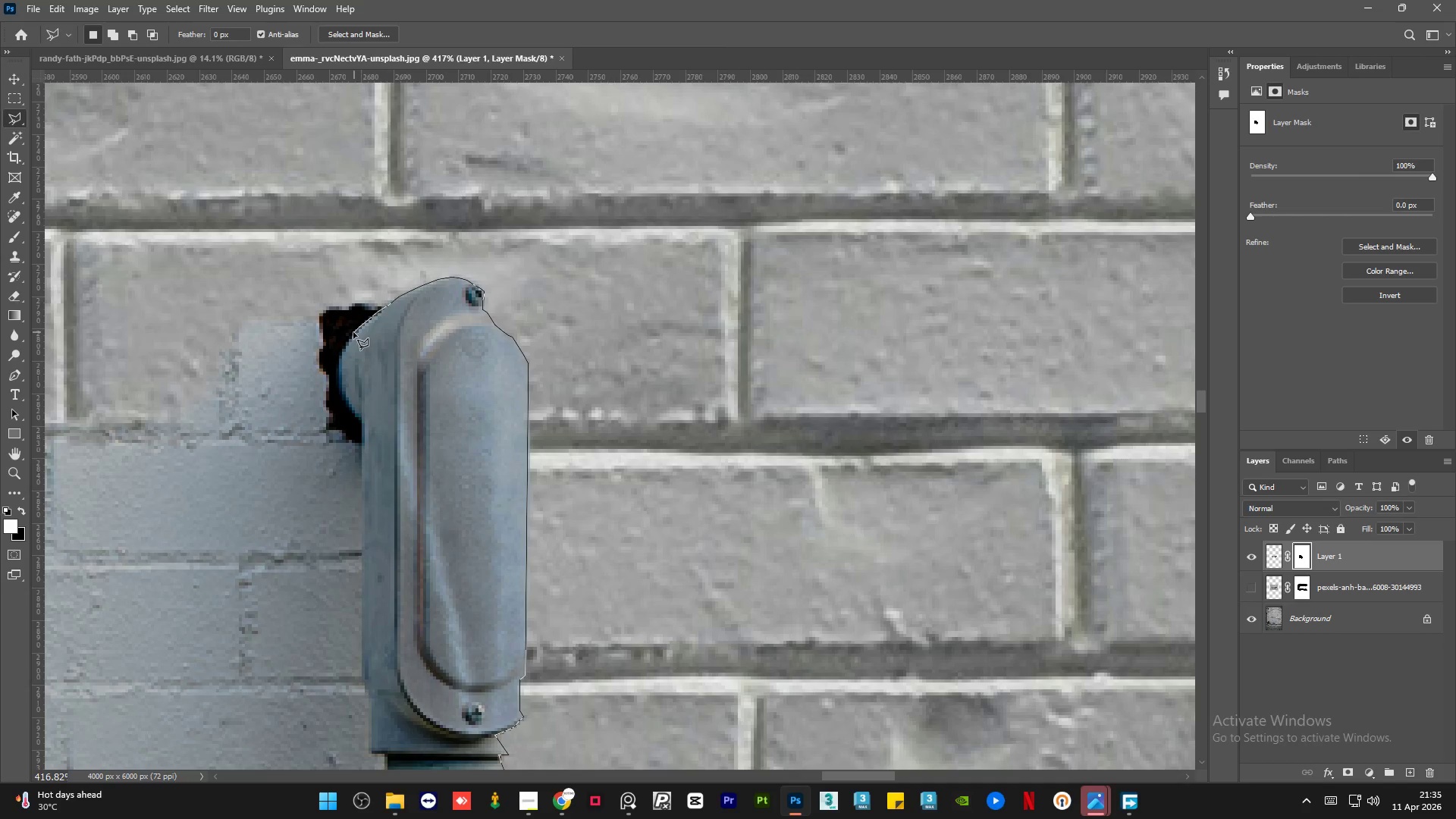 
left_click([352, 335])
 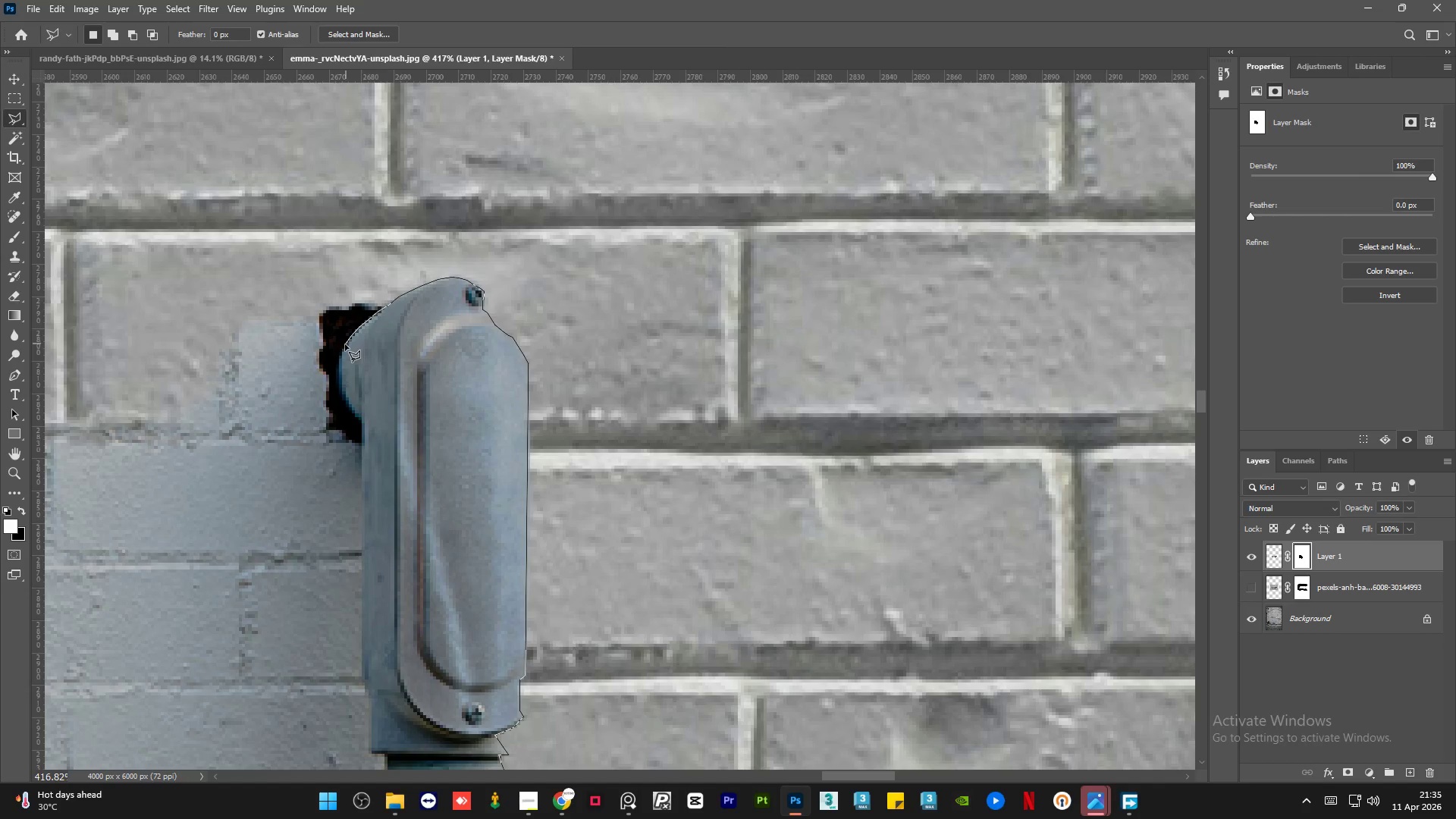 
left_click([344, 346])
 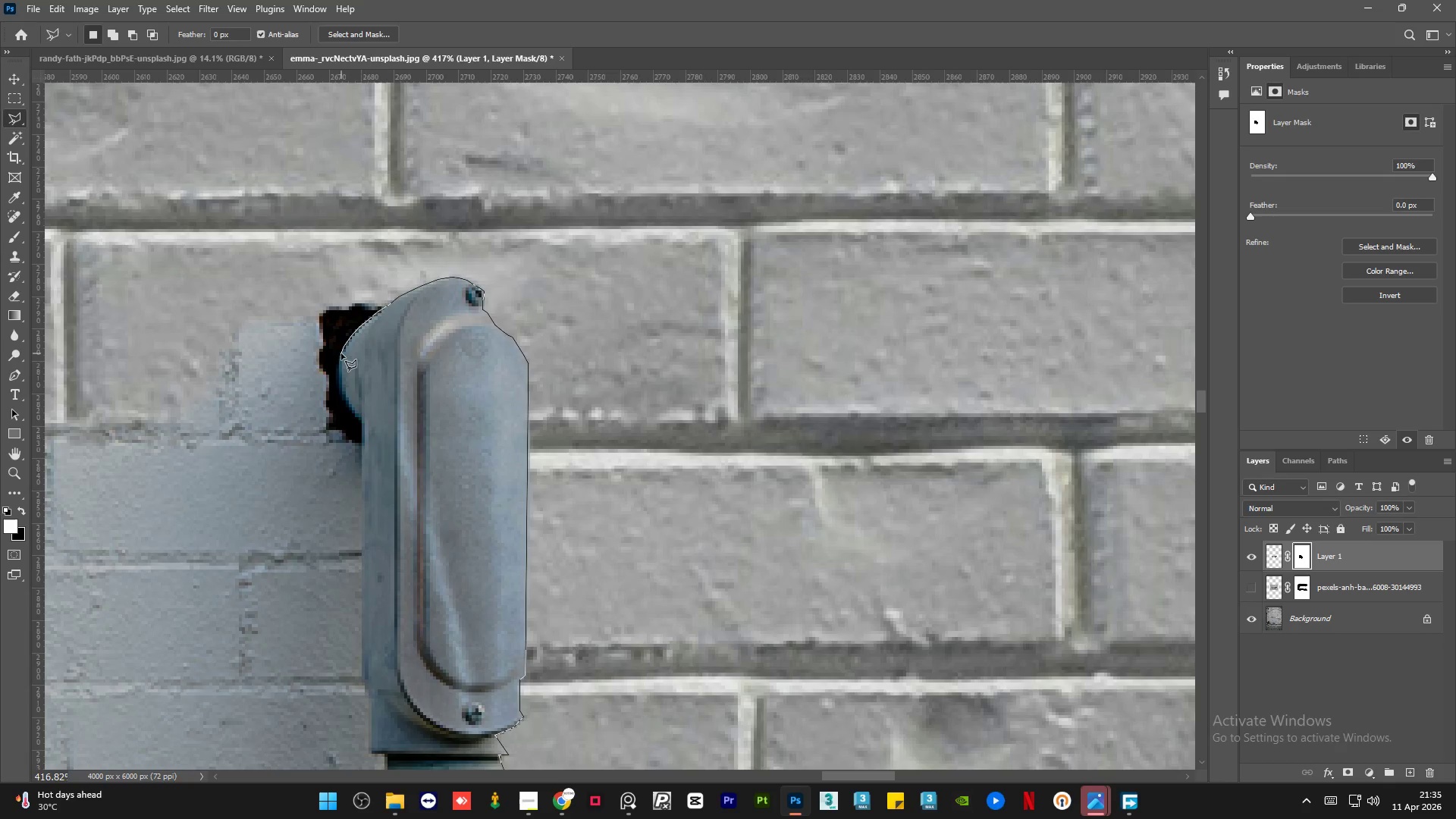 
left_click([340, 356])
 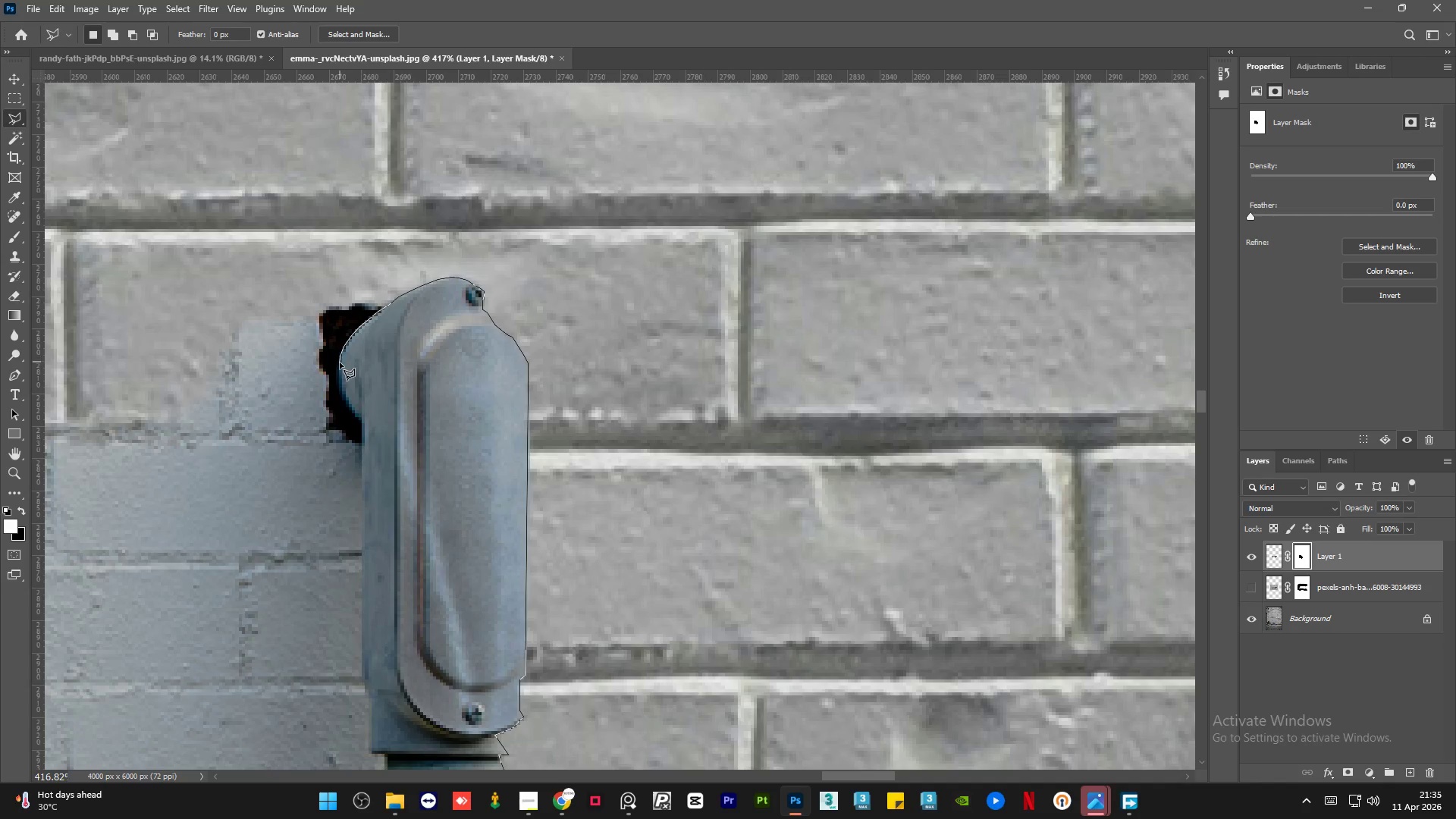 
double_click([339, 365])
 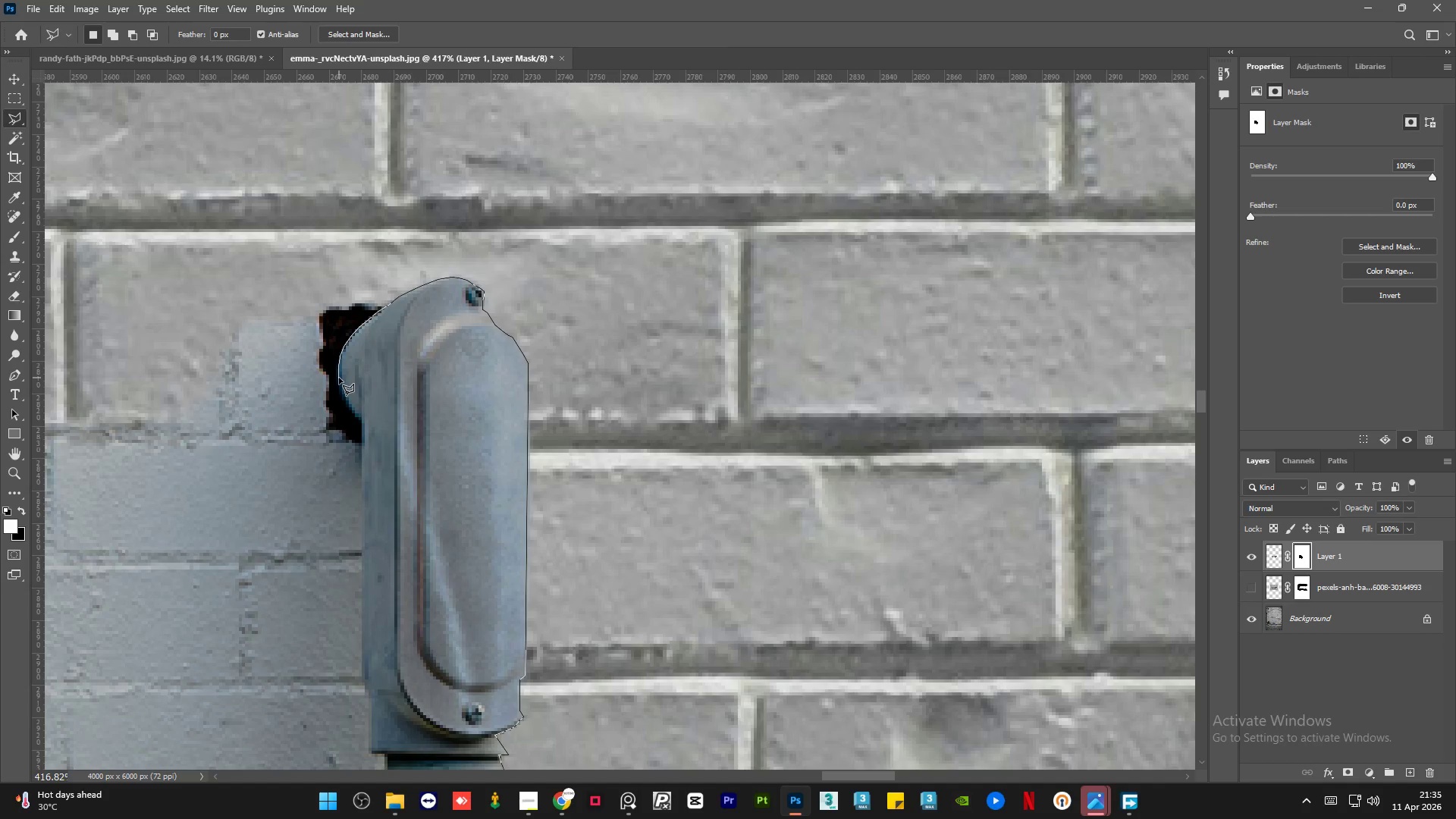 
left_click([339, 378])
 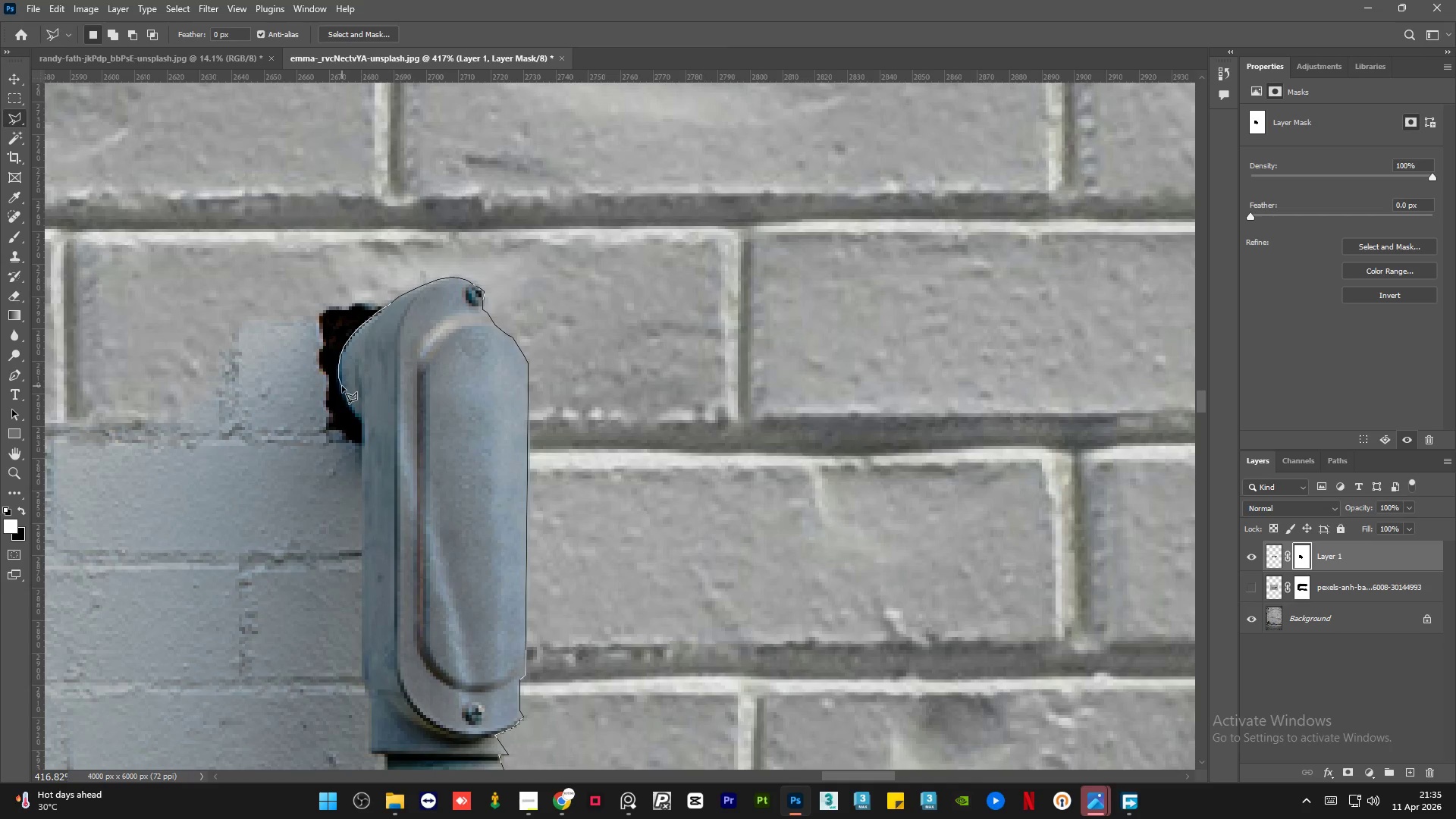 
left_click([342, 386])
 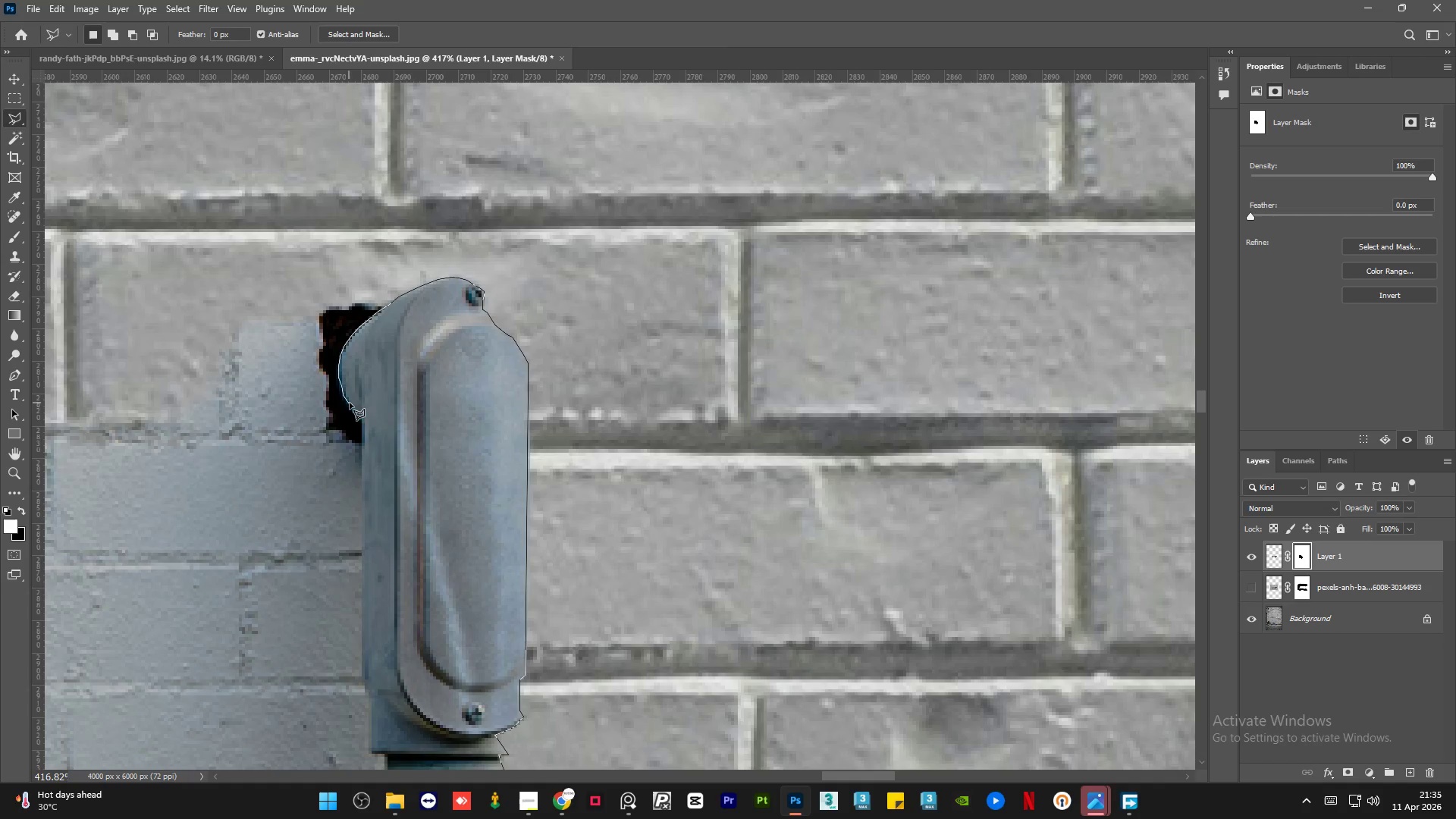 
left_click([354, 412])
 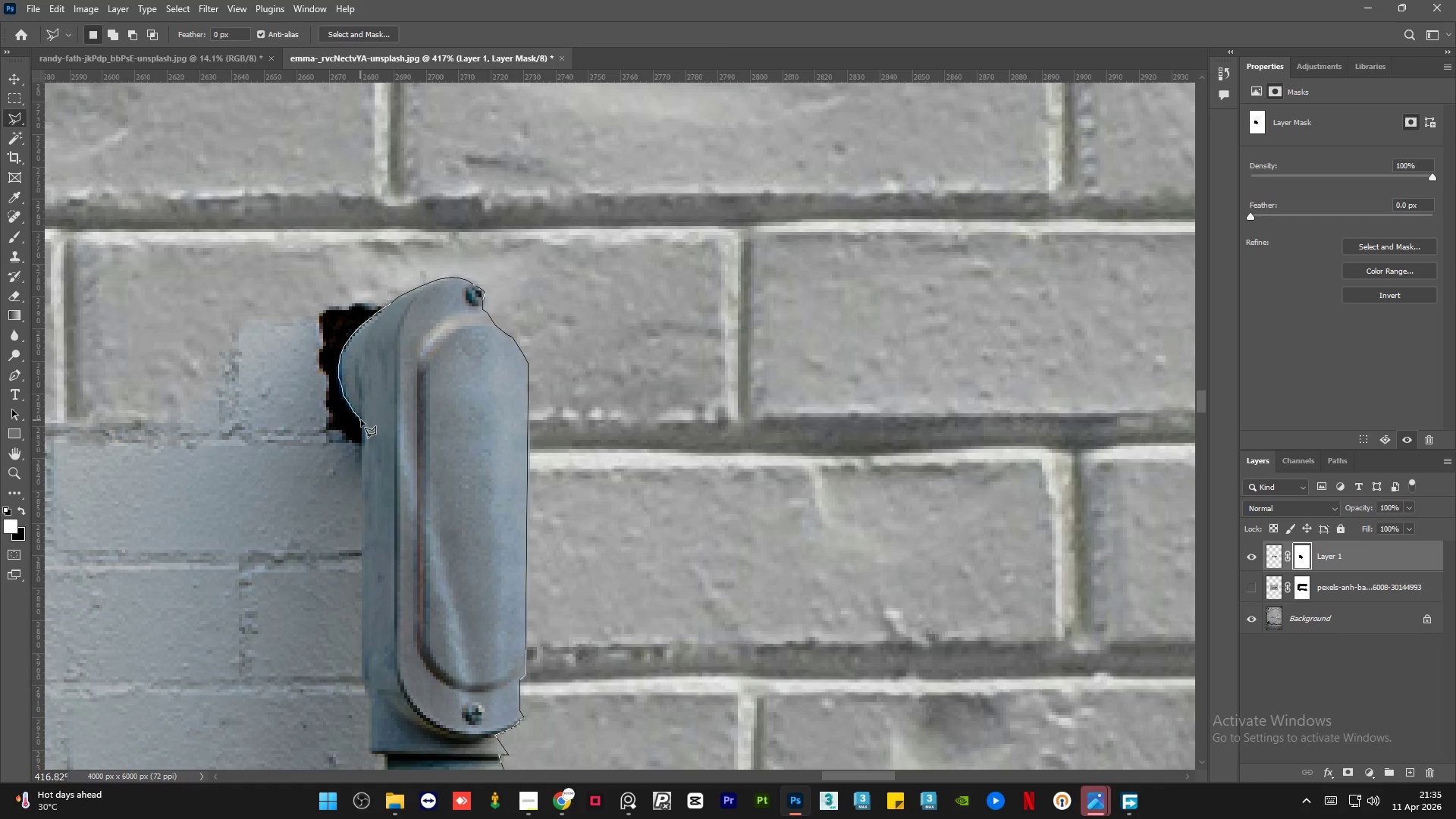 
left_click([362, 422])
 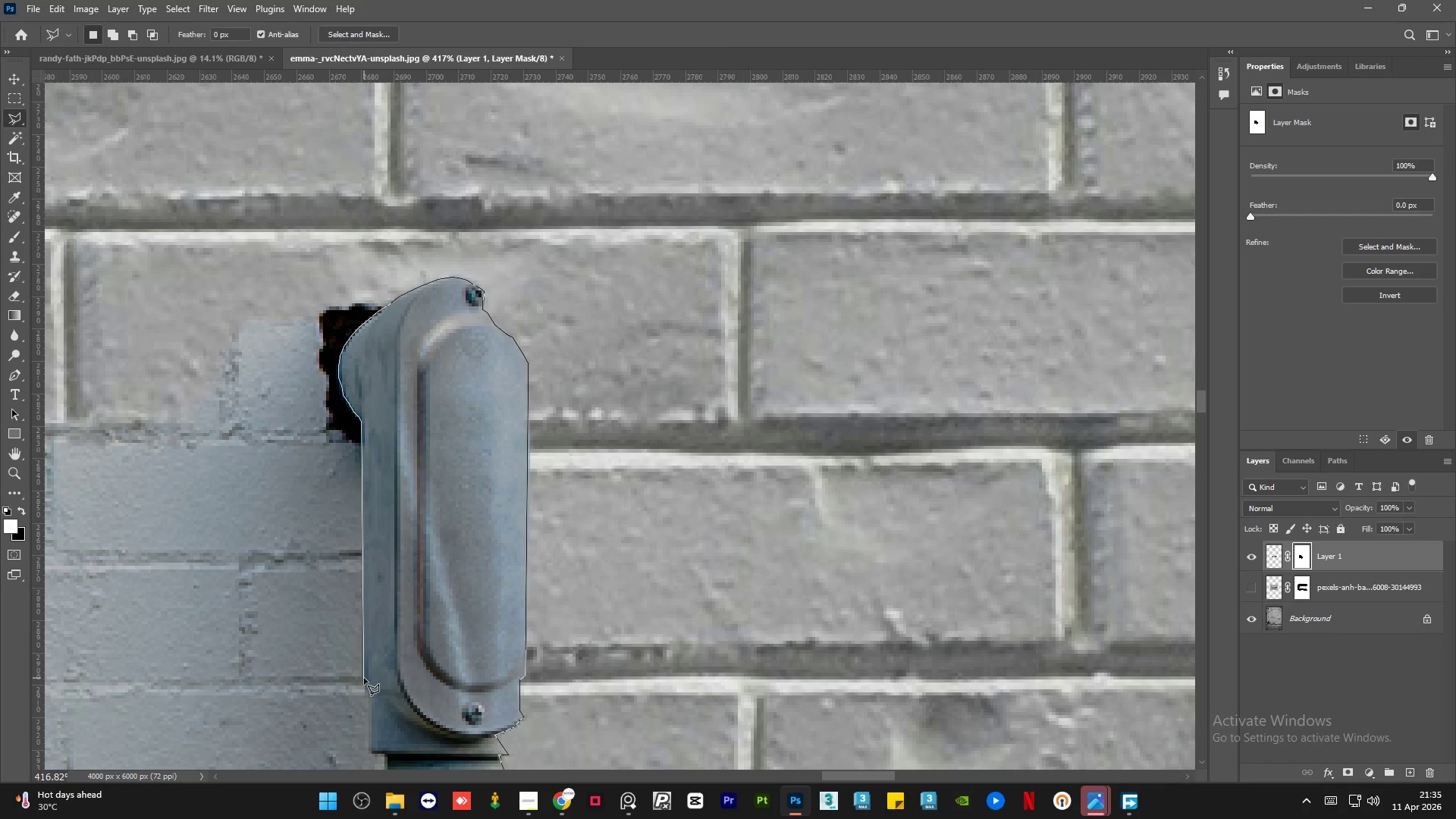 
double_click([366, 687])
 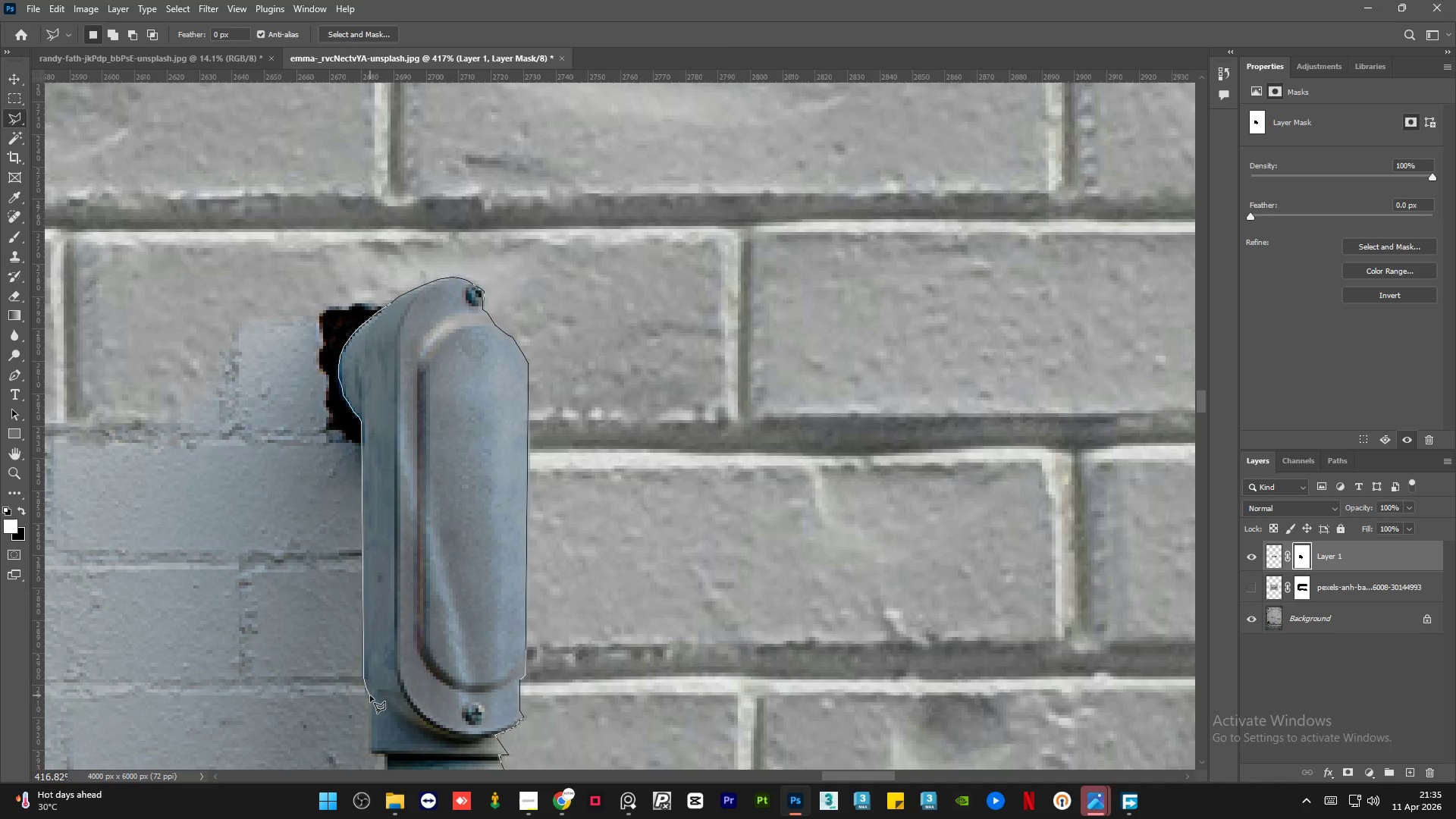 
left_click([370, 695])
 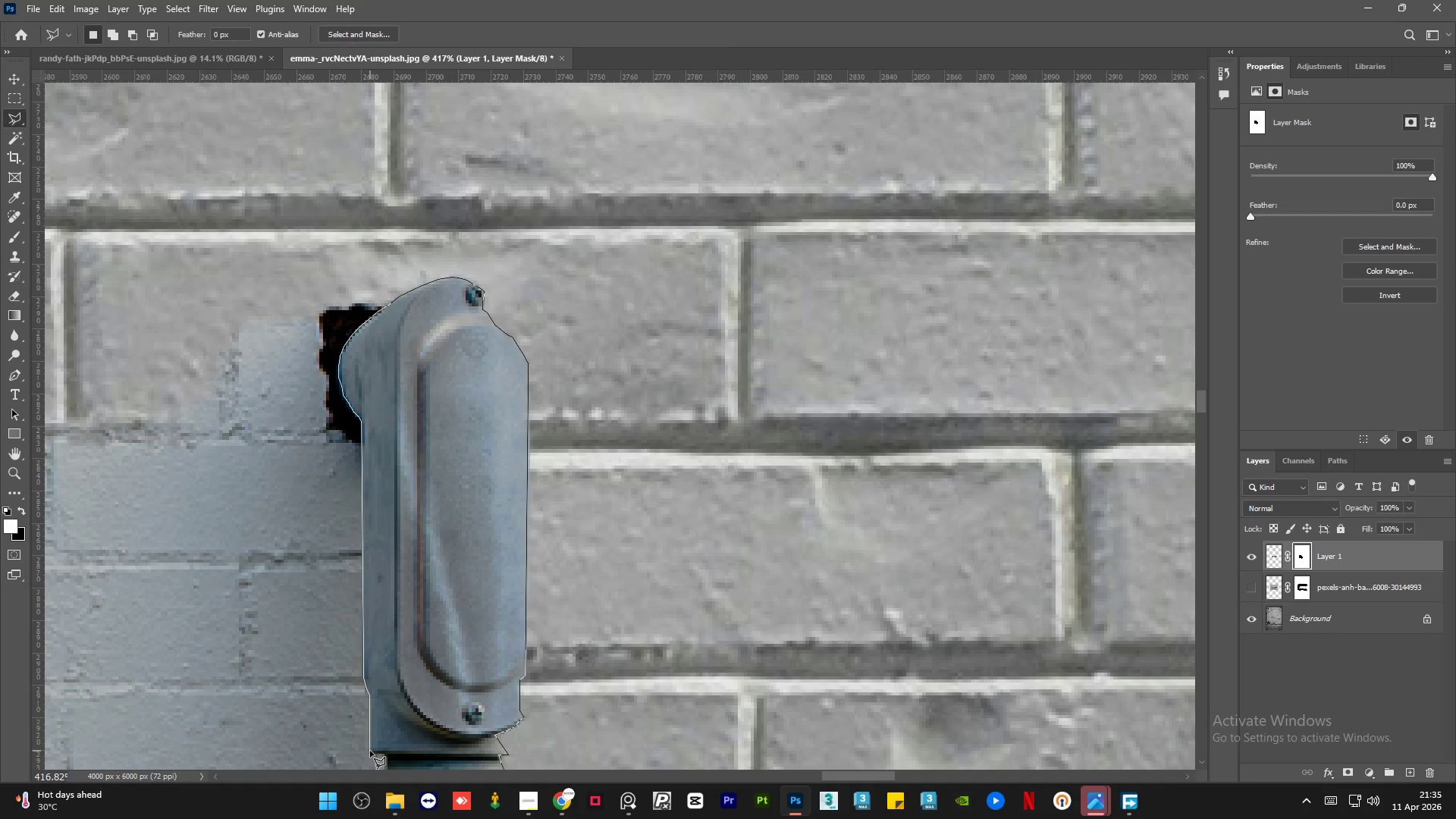 
hold_key(key=ShiftLeft, duration=0.72)
left_click([369, 751])
 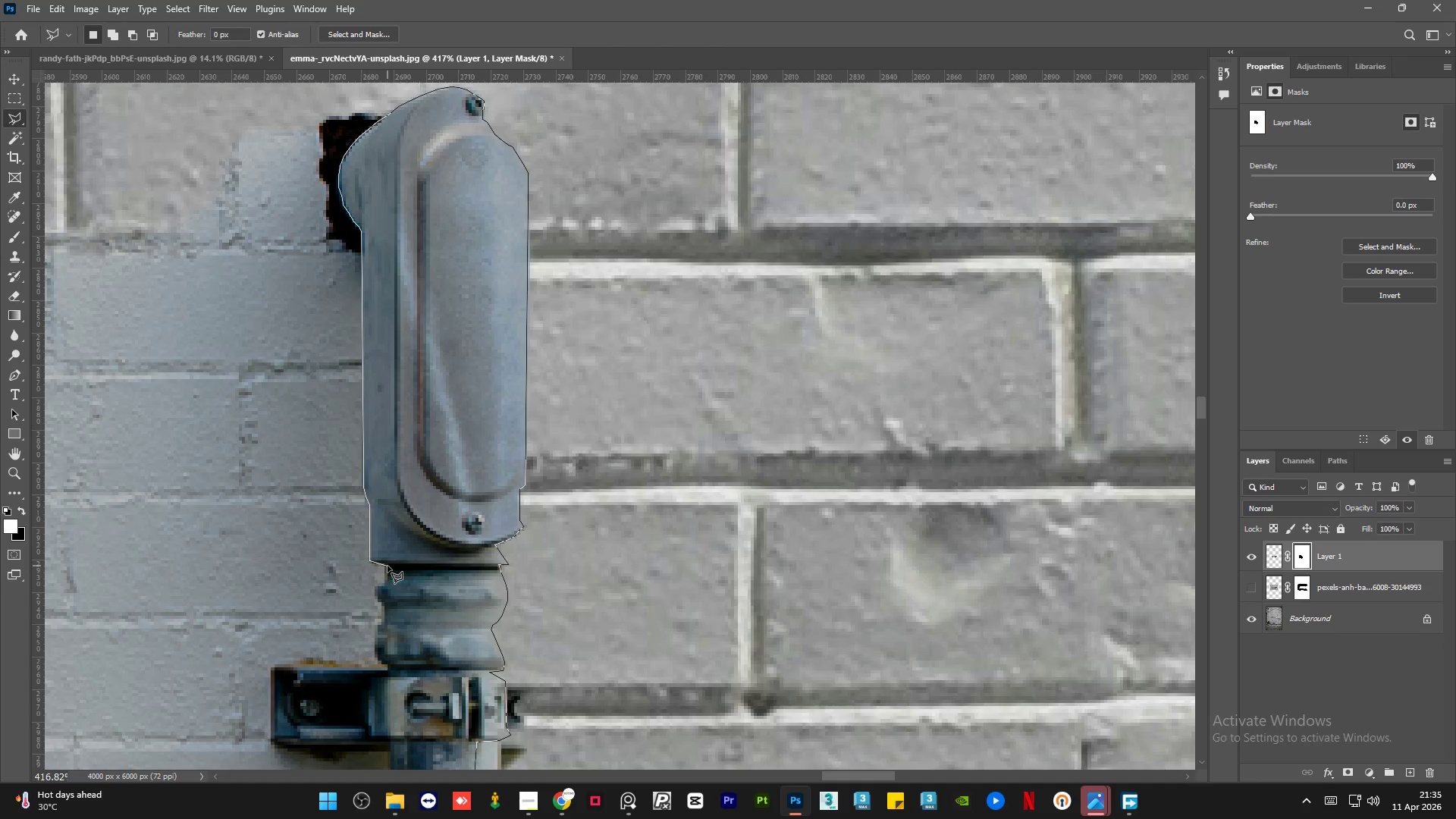 
left_click([385, 565])
 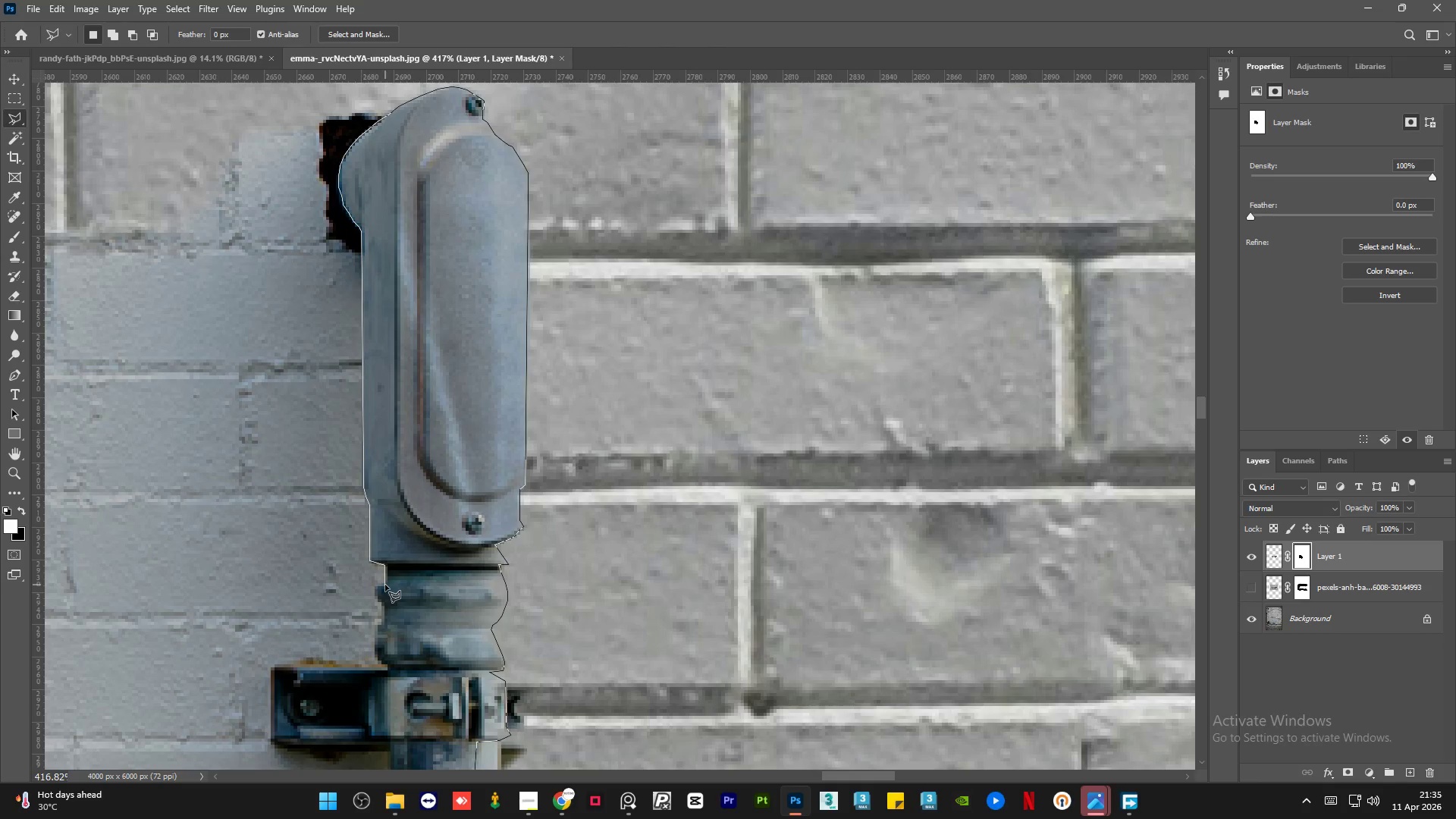 
left_click([385, 585])
 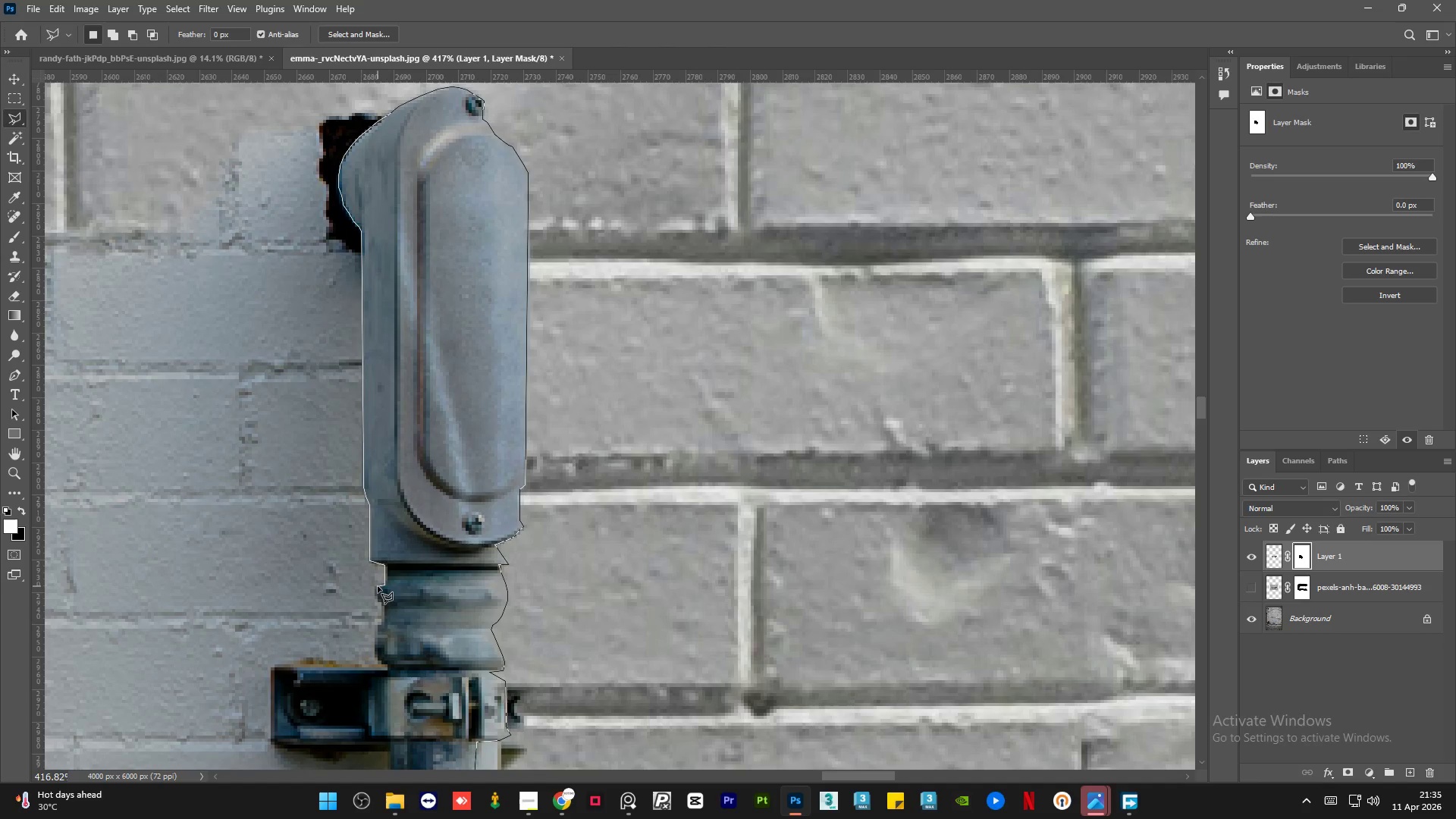 
double_click([378, 586])
 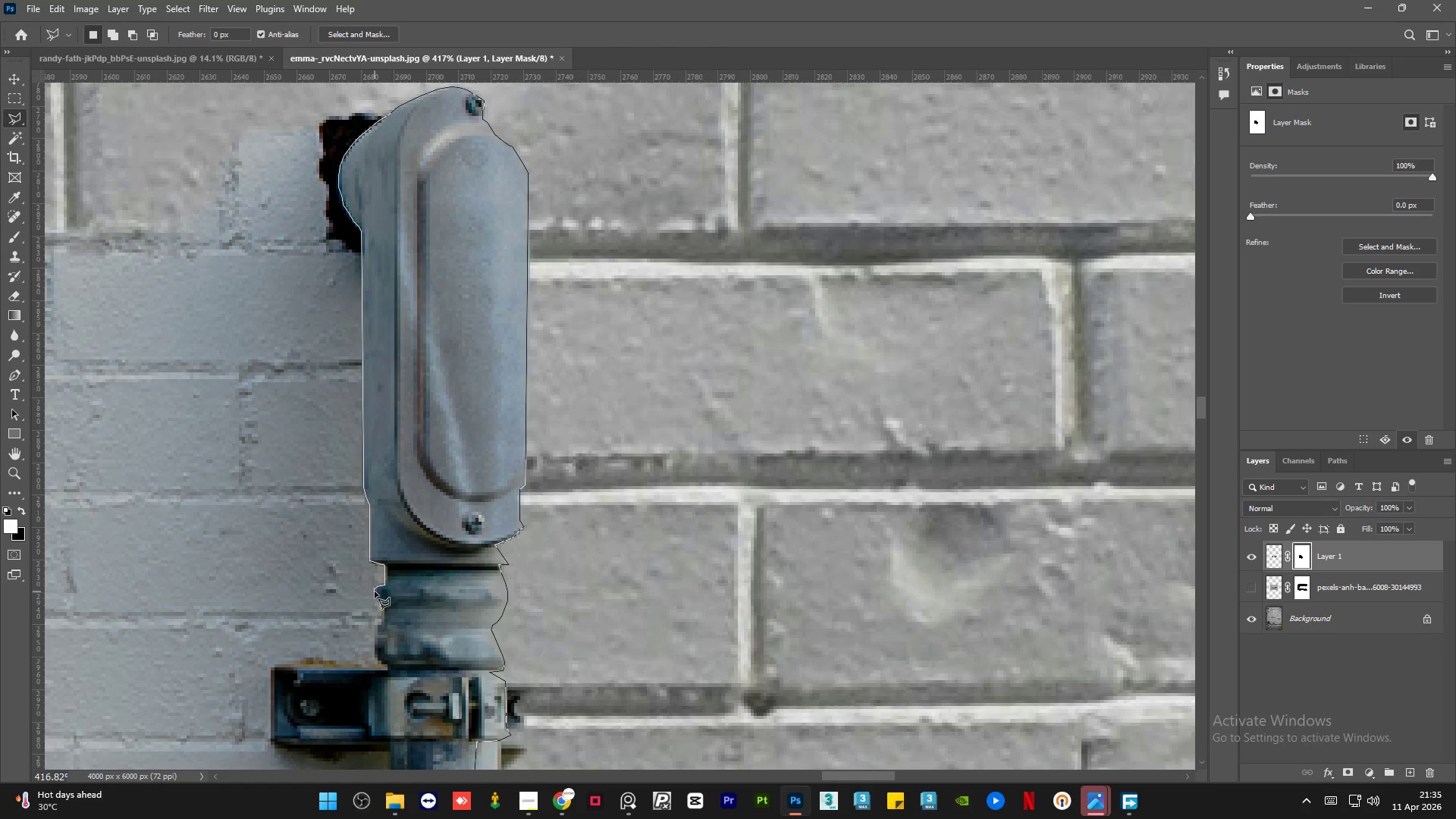 
triple_click([375, 594])
 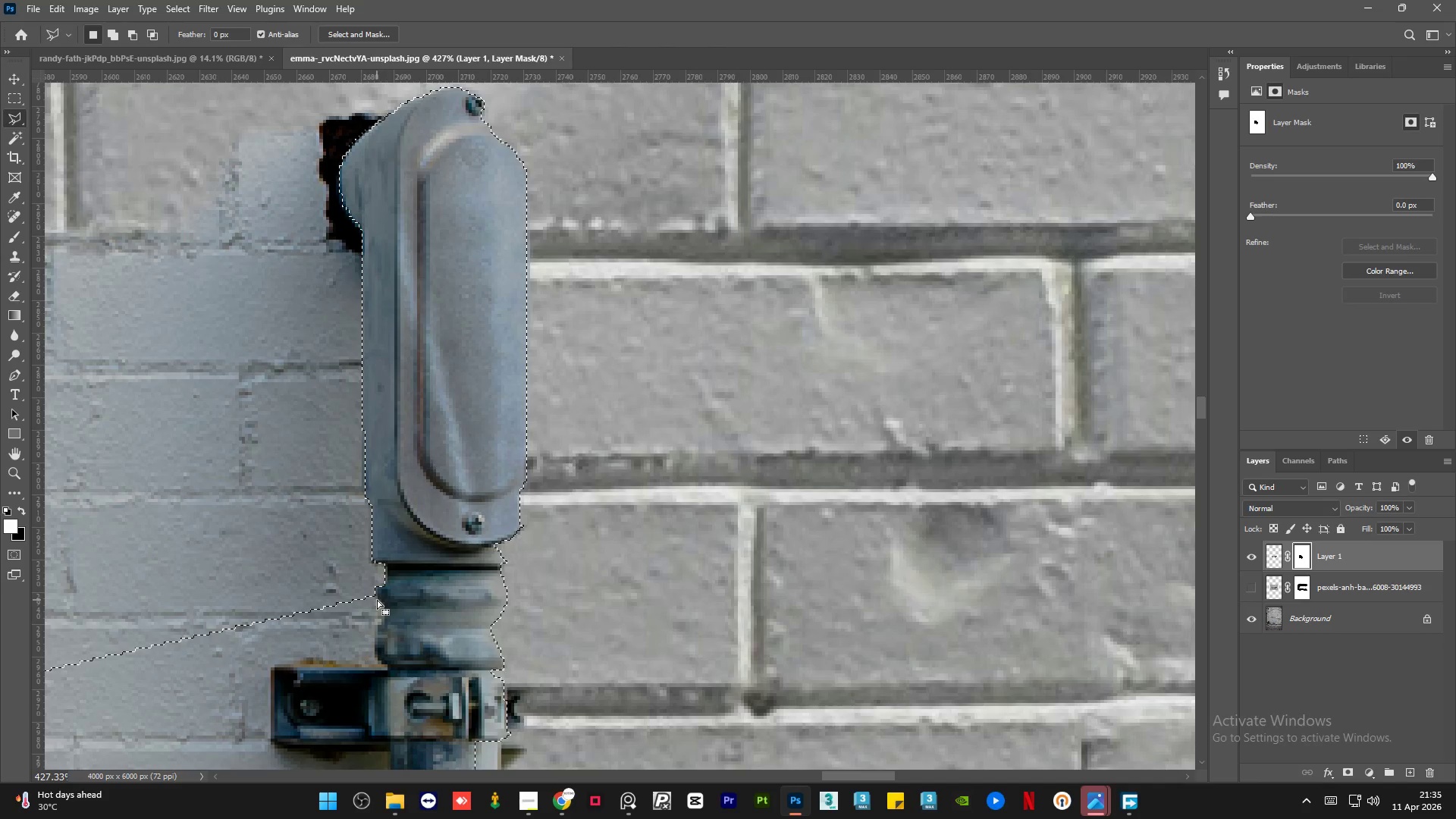 
hold_key(key=ControlLeft, duration=0.38)
 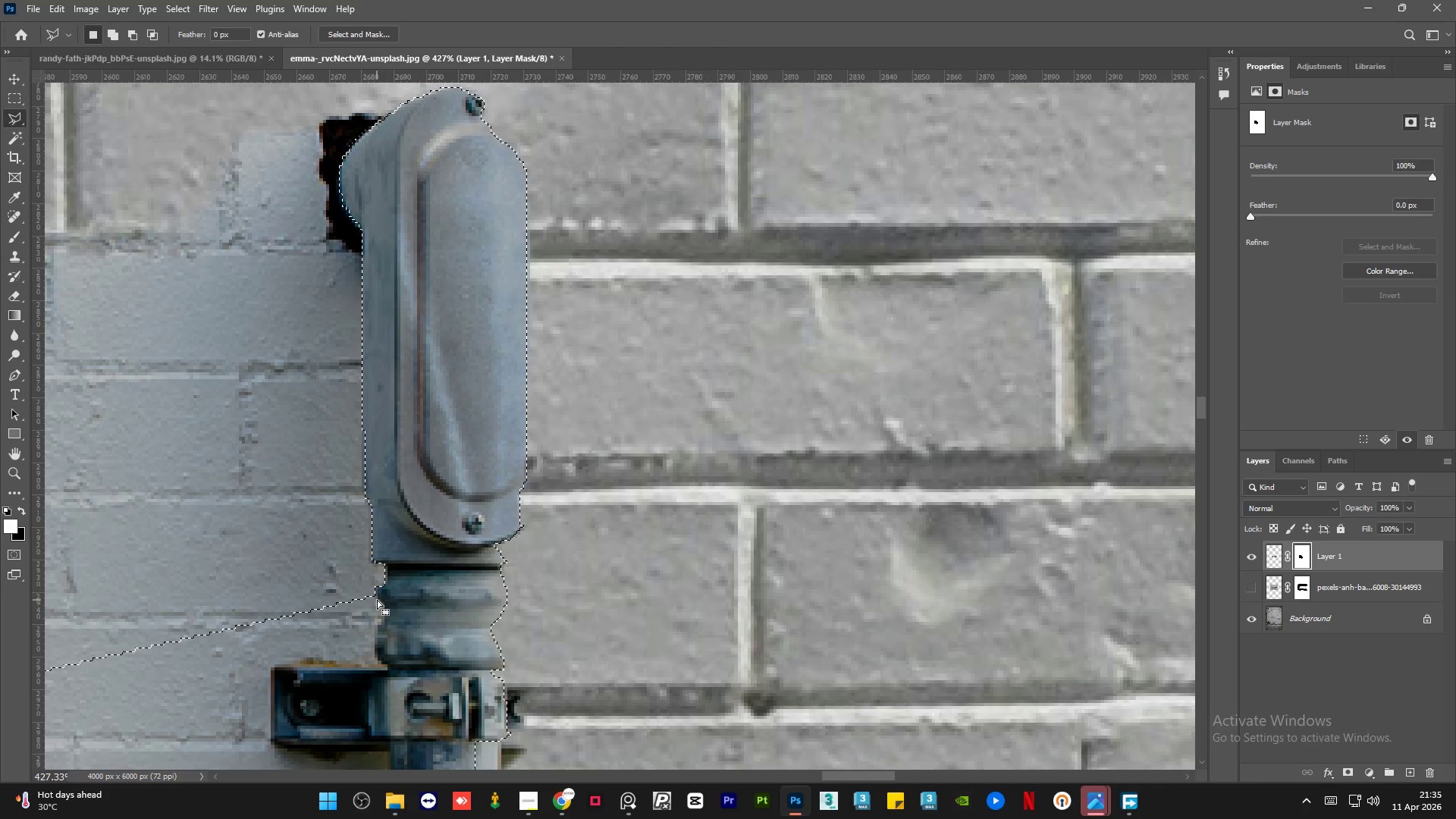 
key(Backspace)
 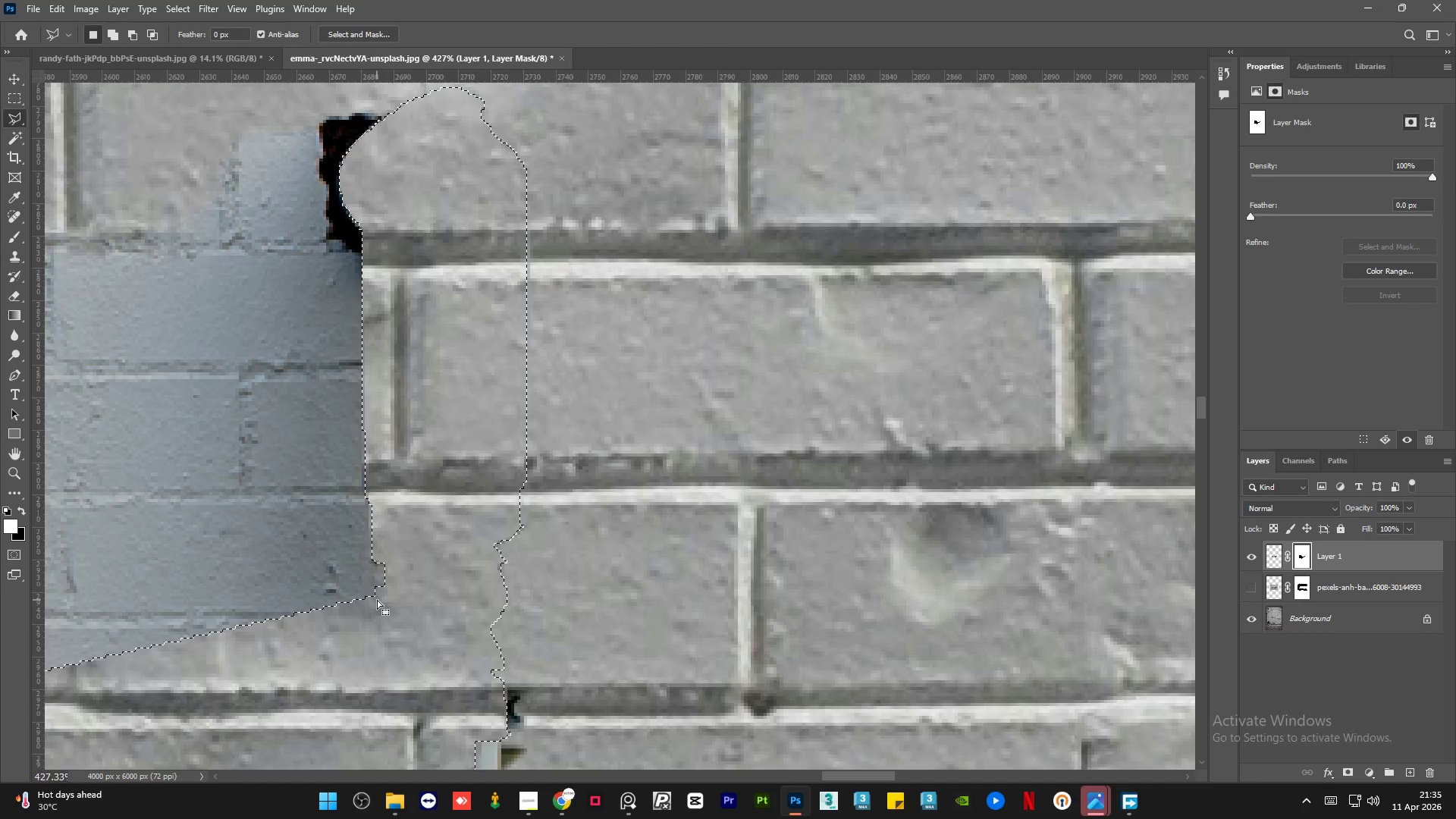 
key(Control+Z)
 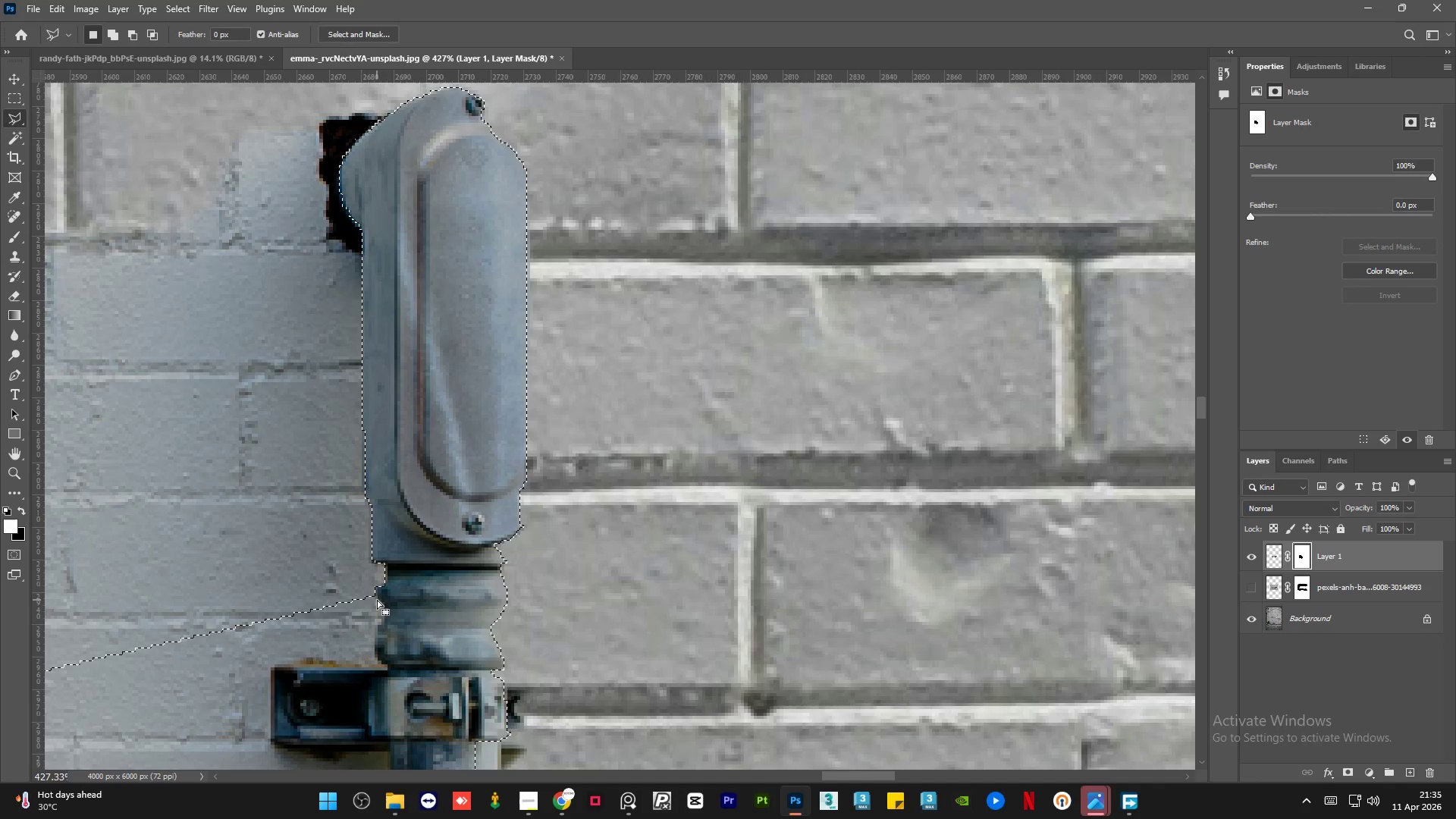 
key(Backspace)
 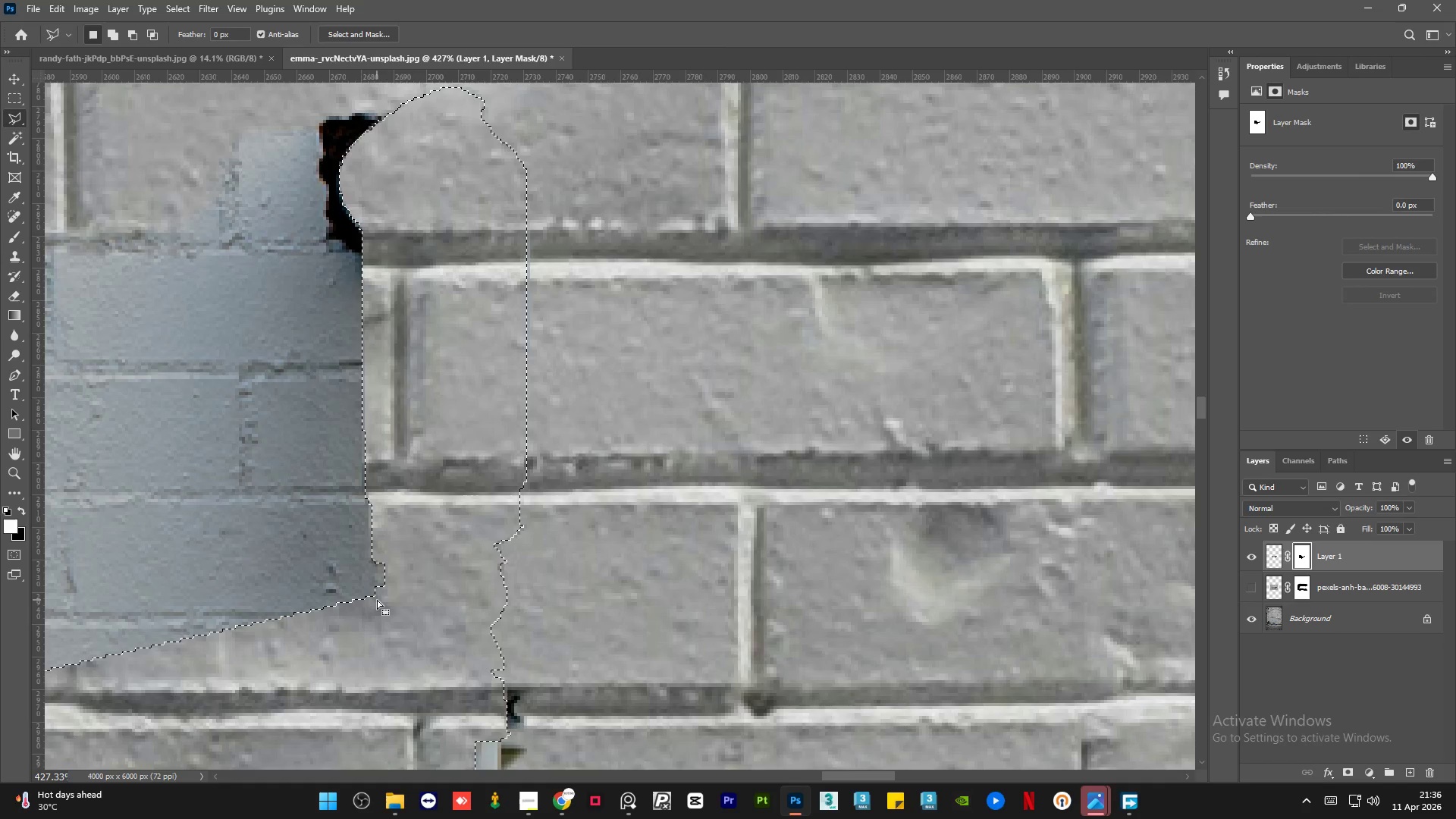 
key(Control+Z)
 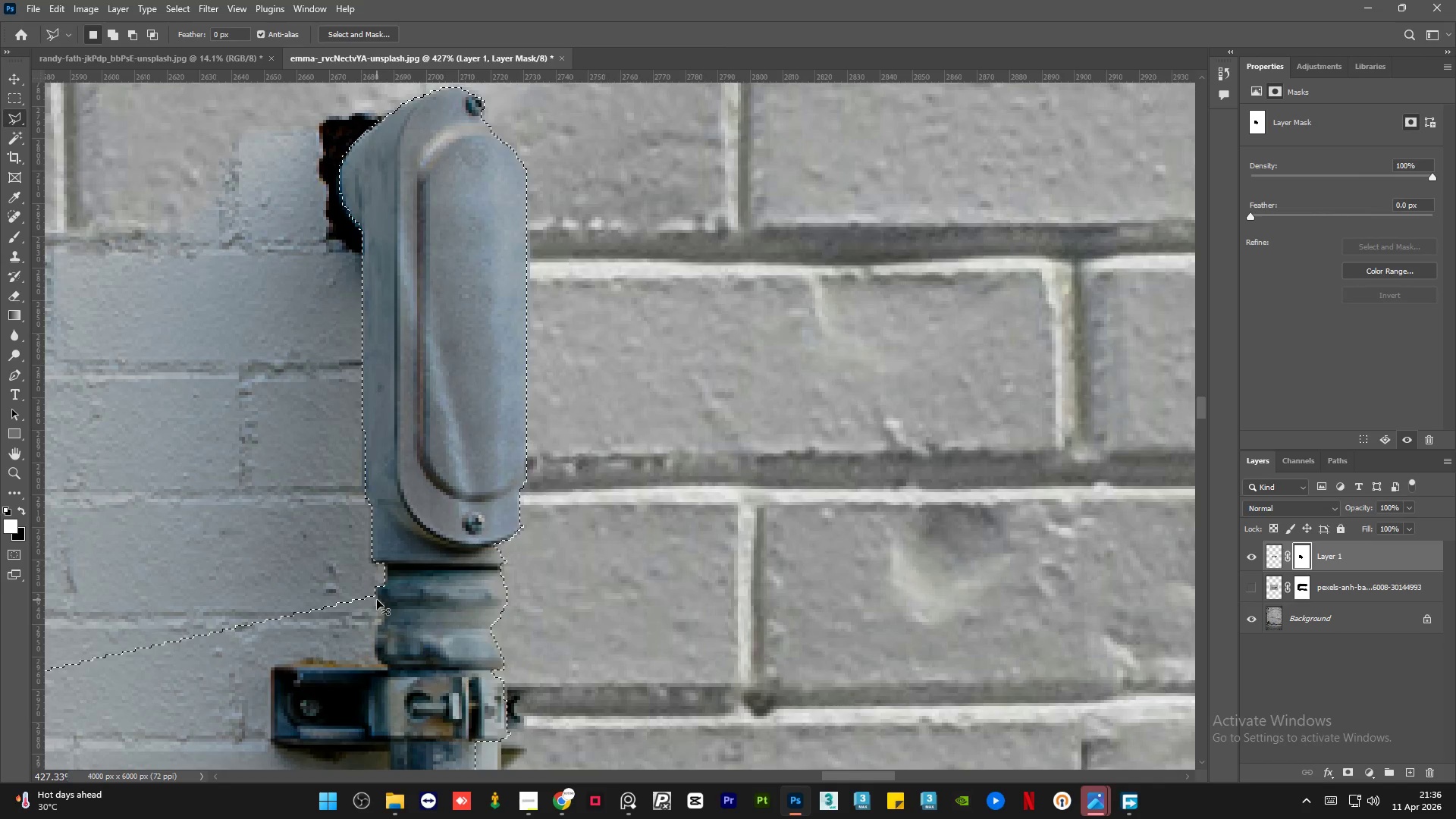 
key(Control+Z)
 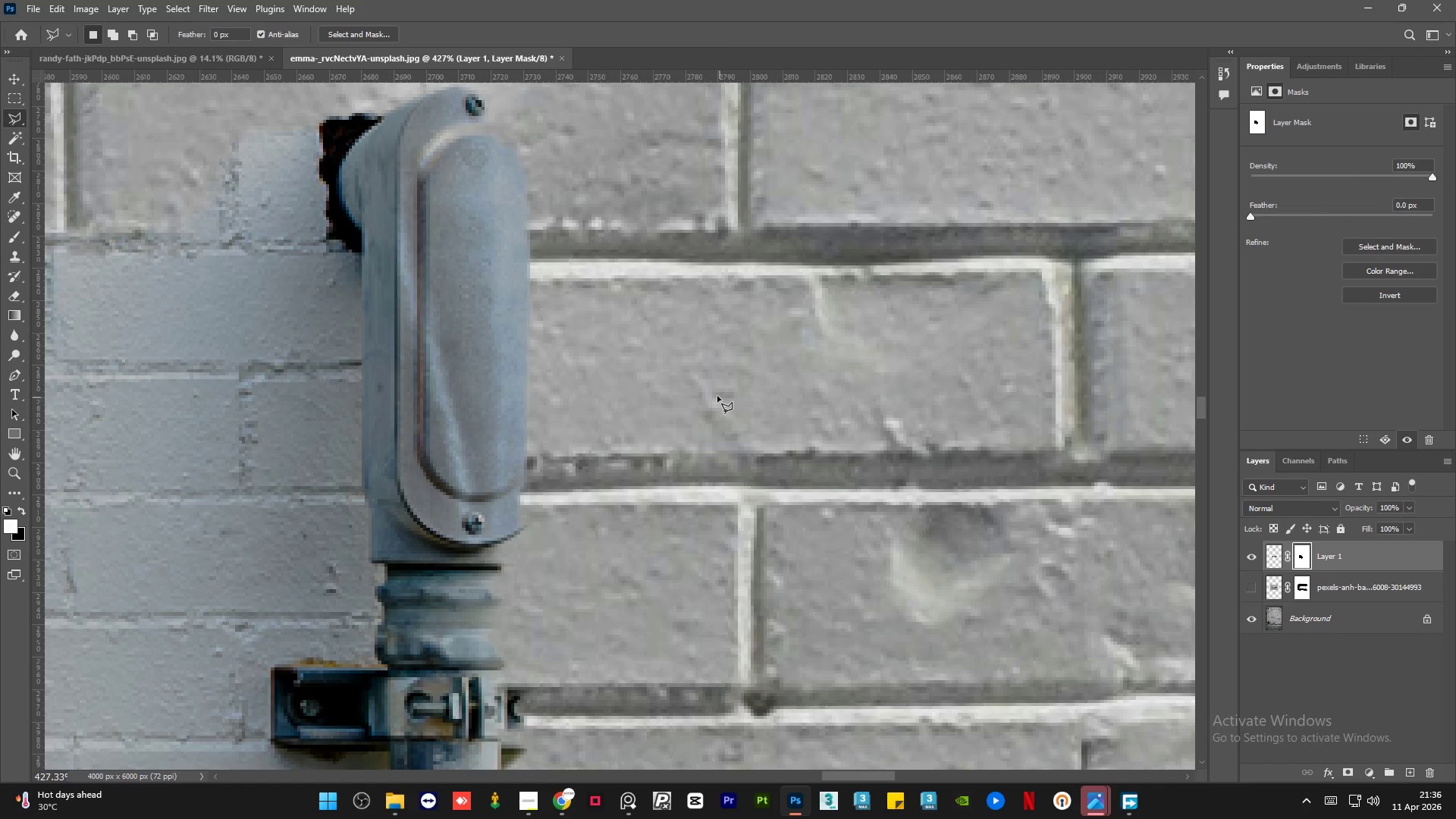 
key(Control+Z)
 